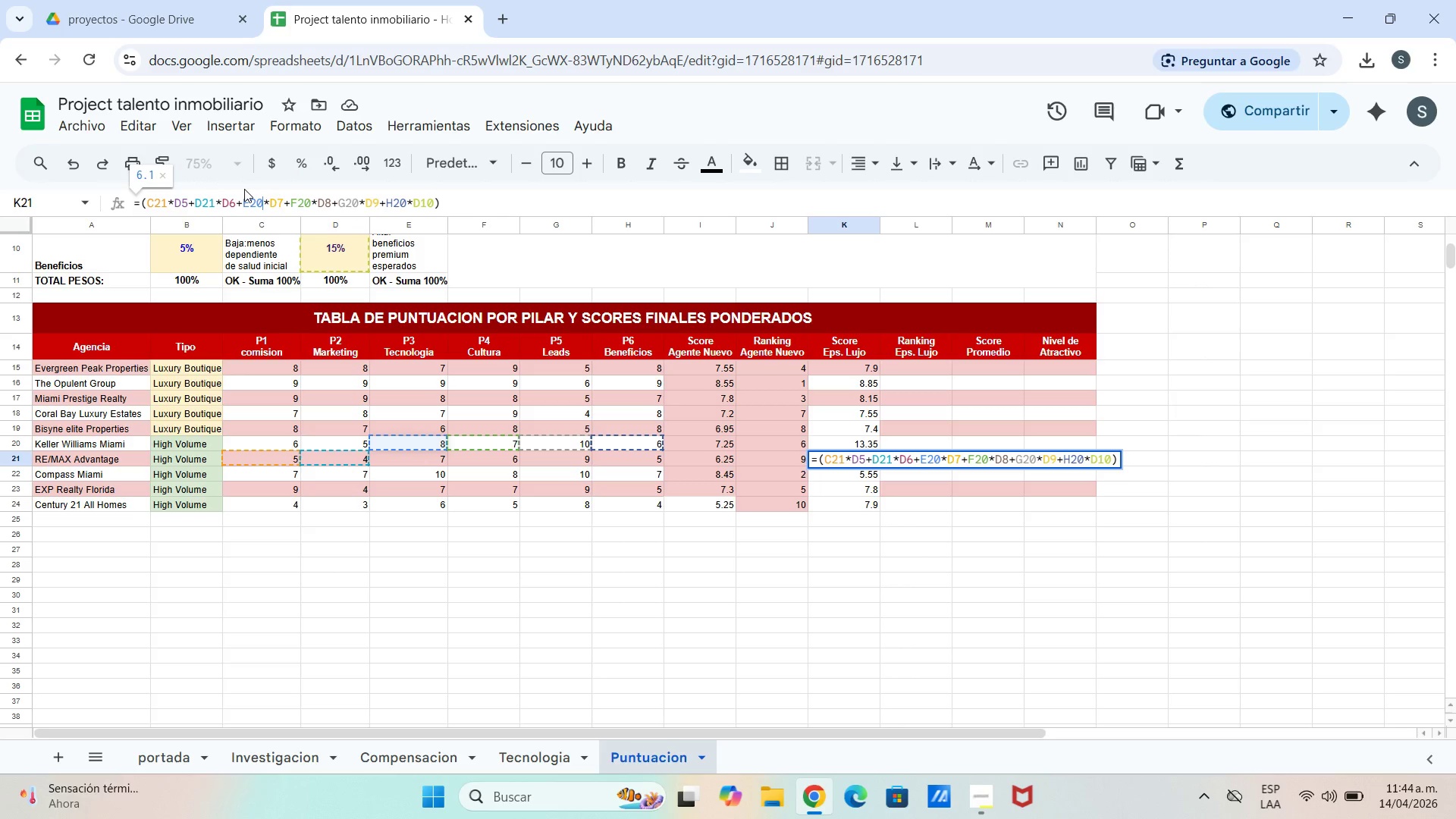 
key(Backspace)
 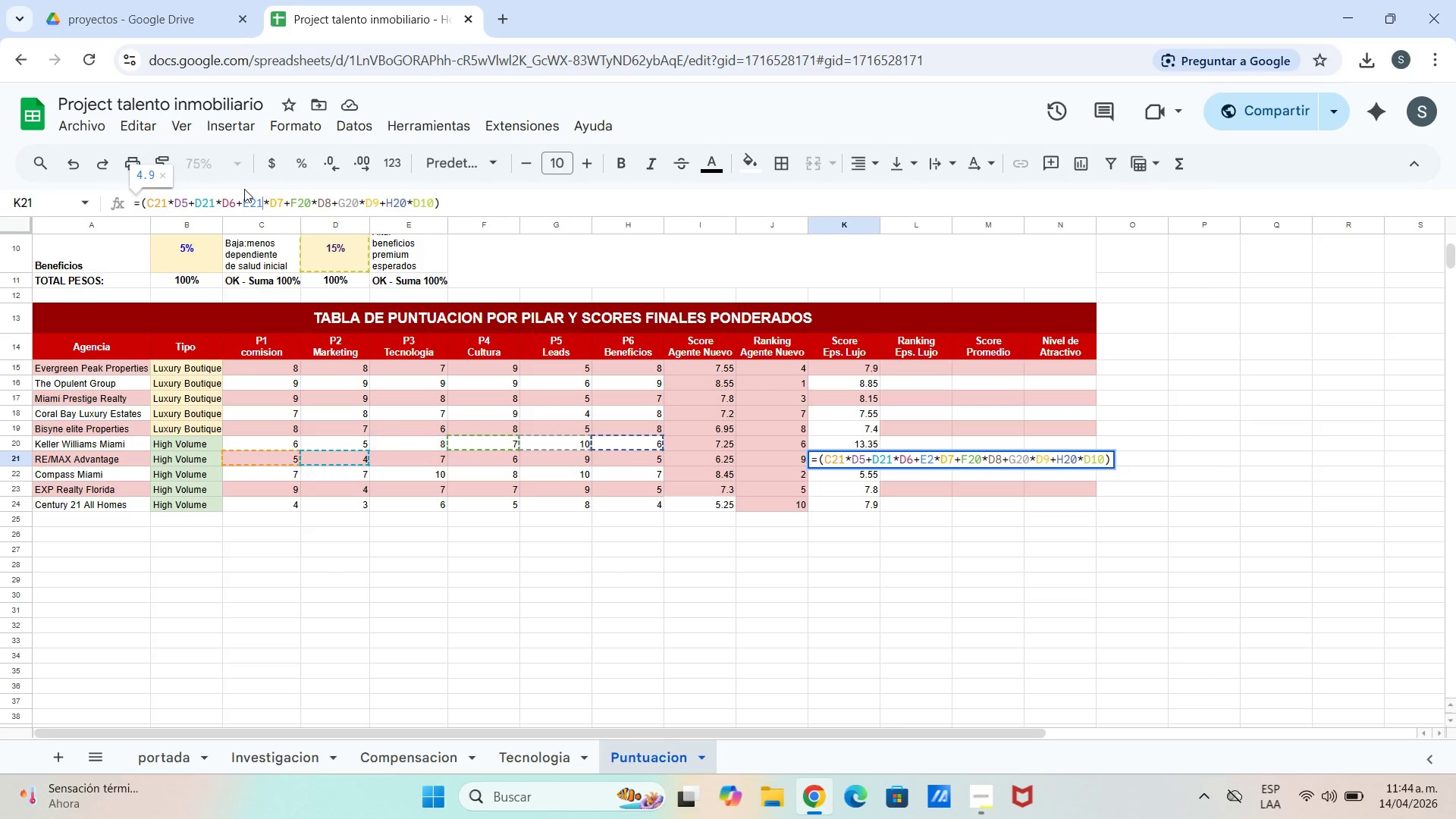 
key(1)
 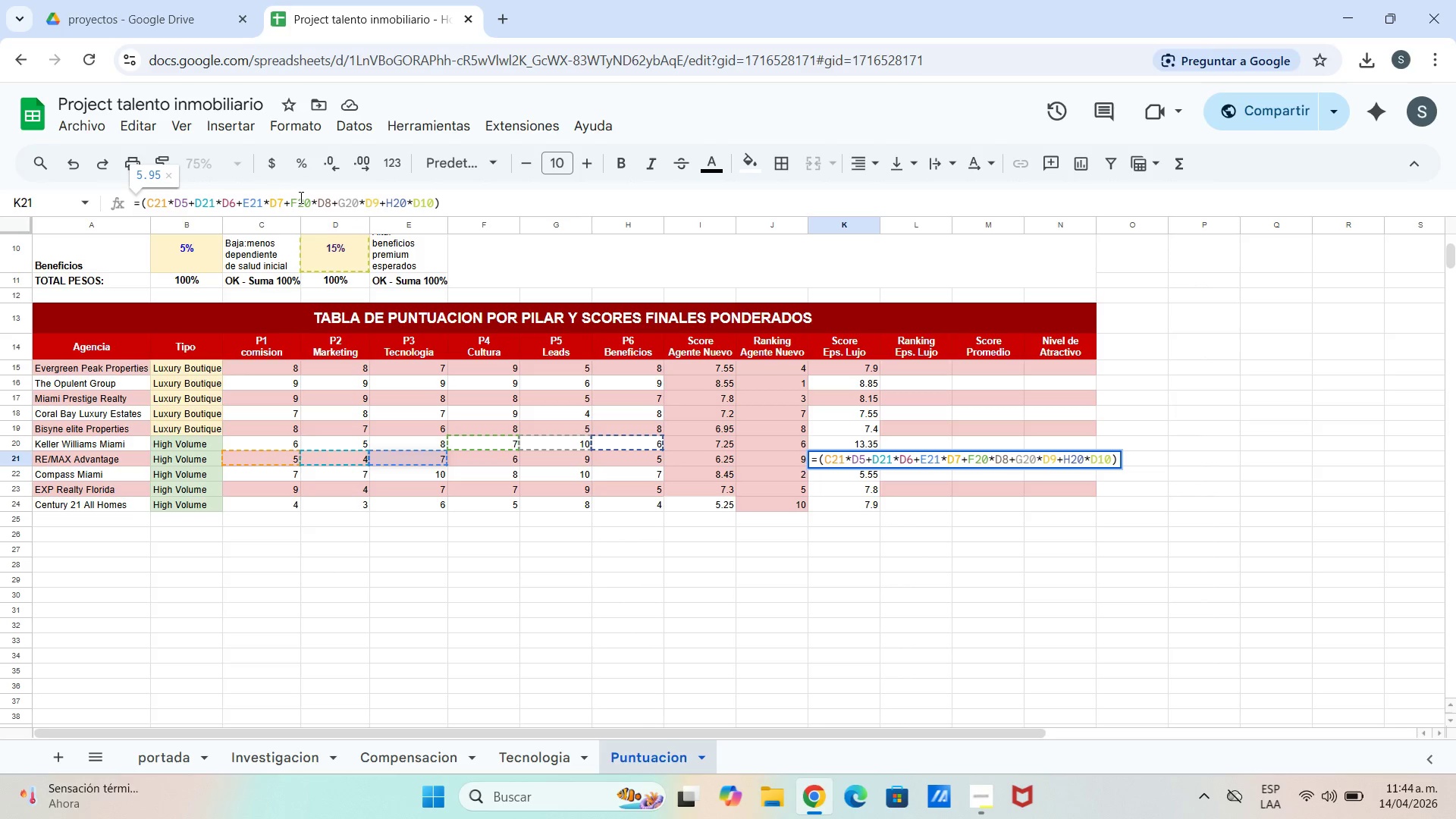 
left_click([308, 200])
 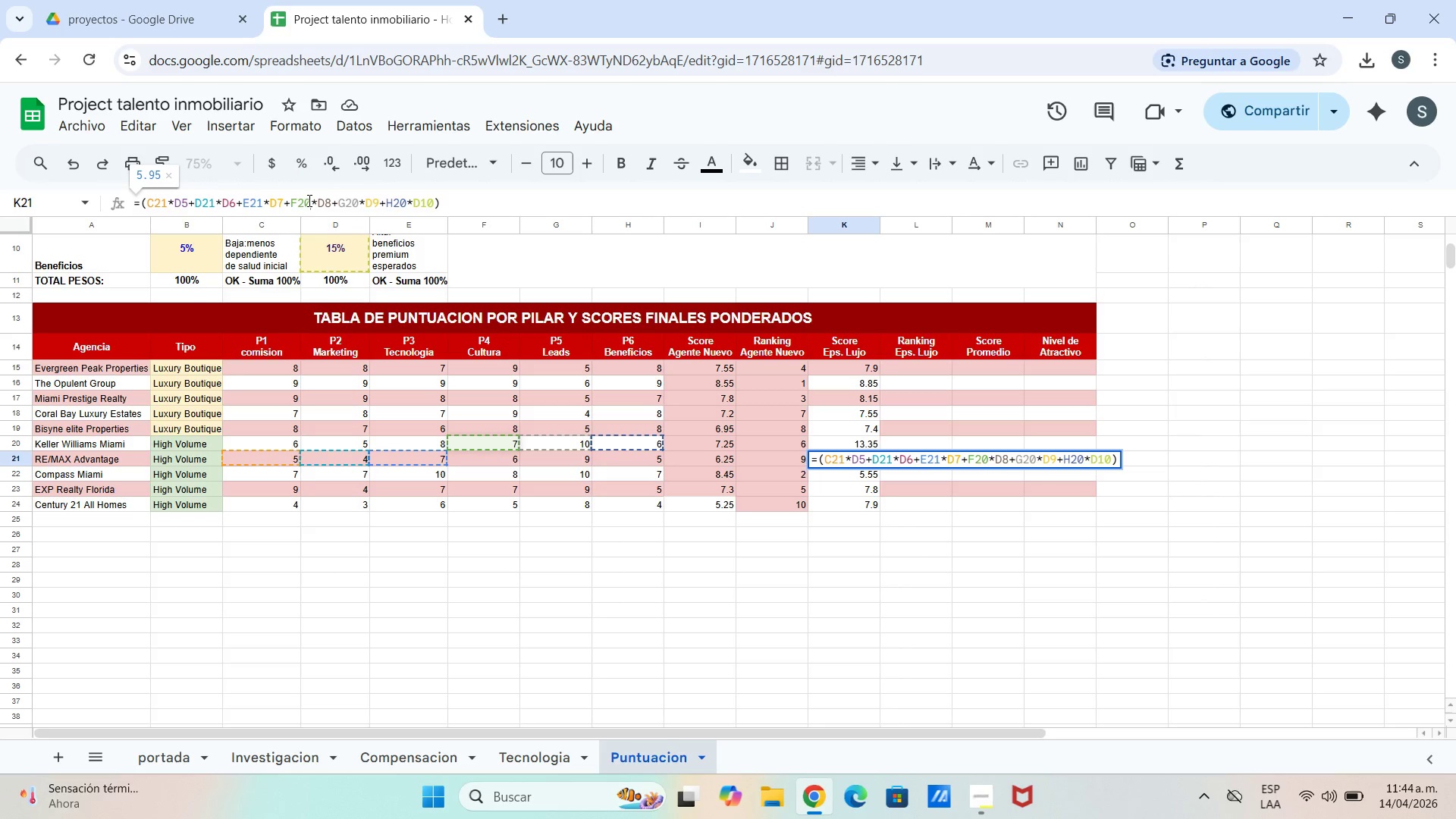 
key(Backspace)
 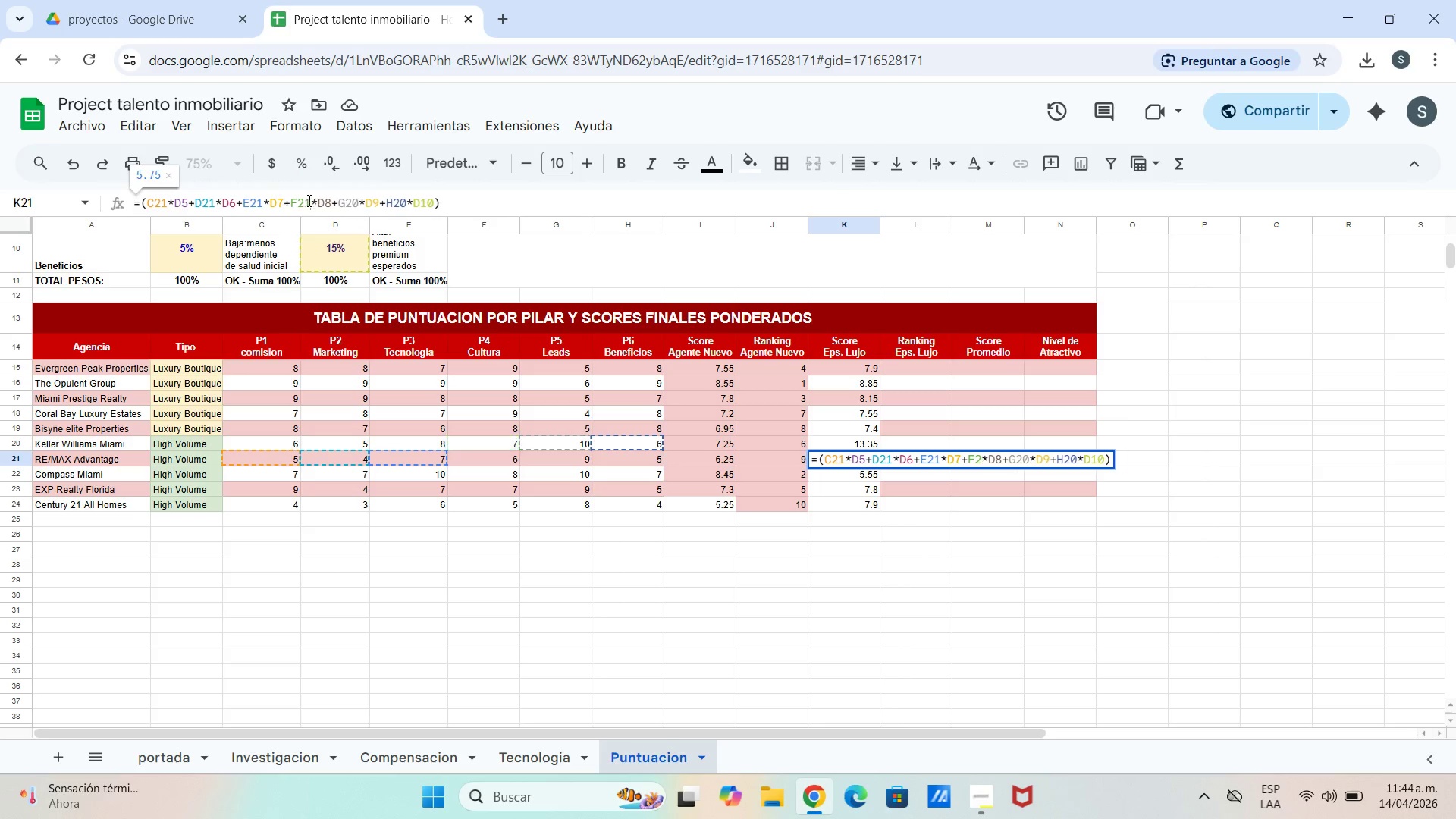 
key(1)
 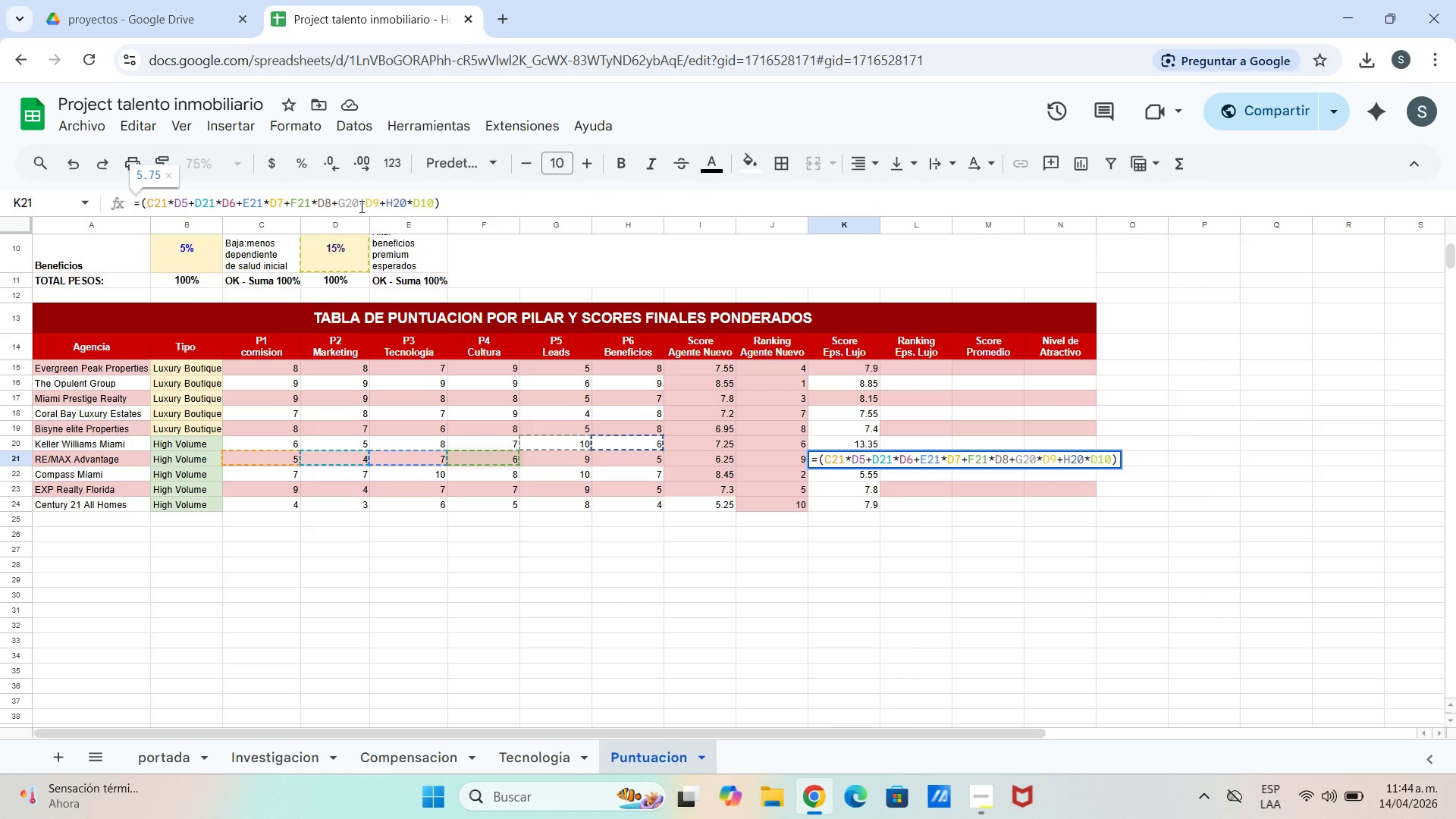 
left_click([360, 206])
 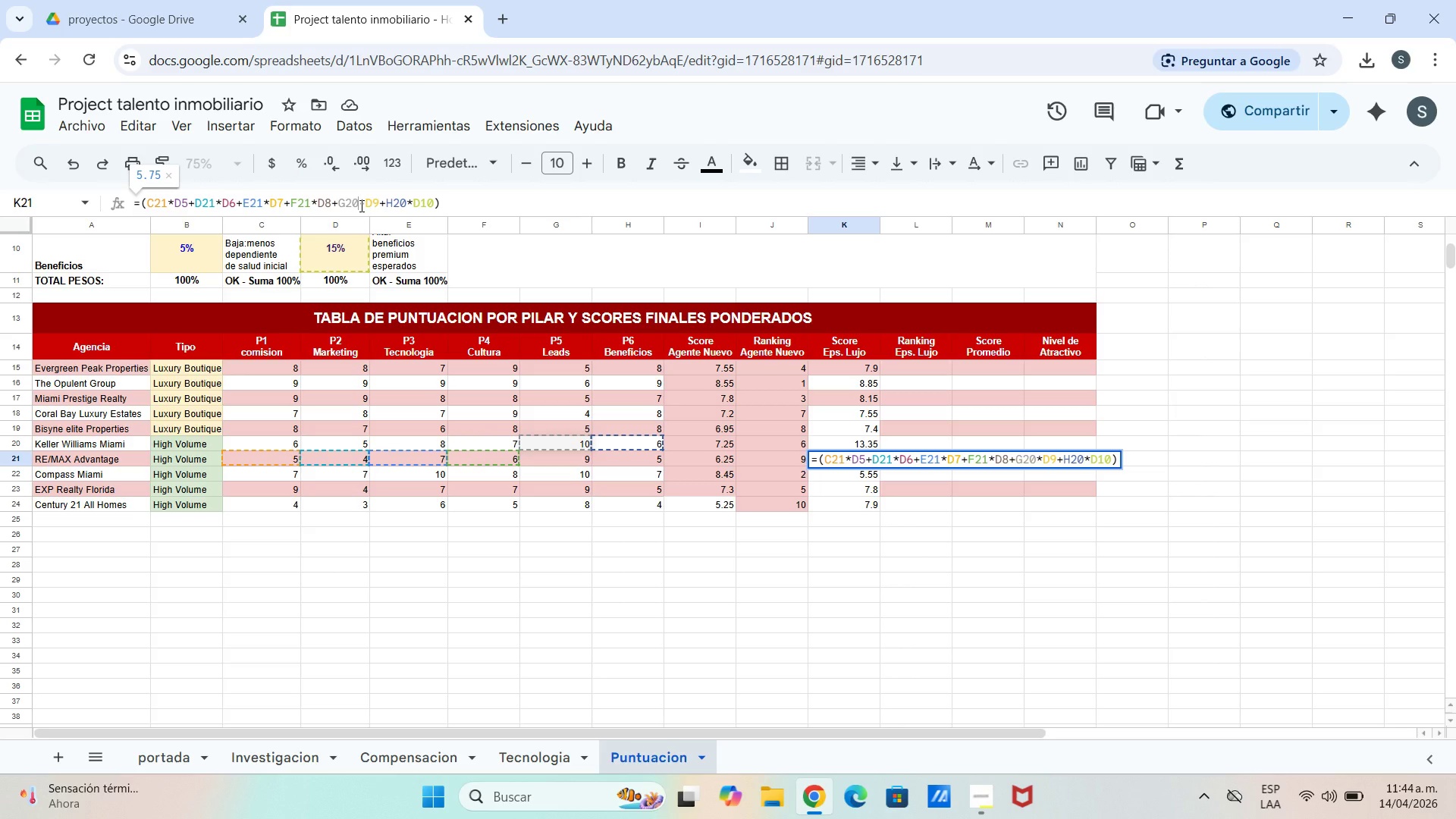 
key(Backspace)
 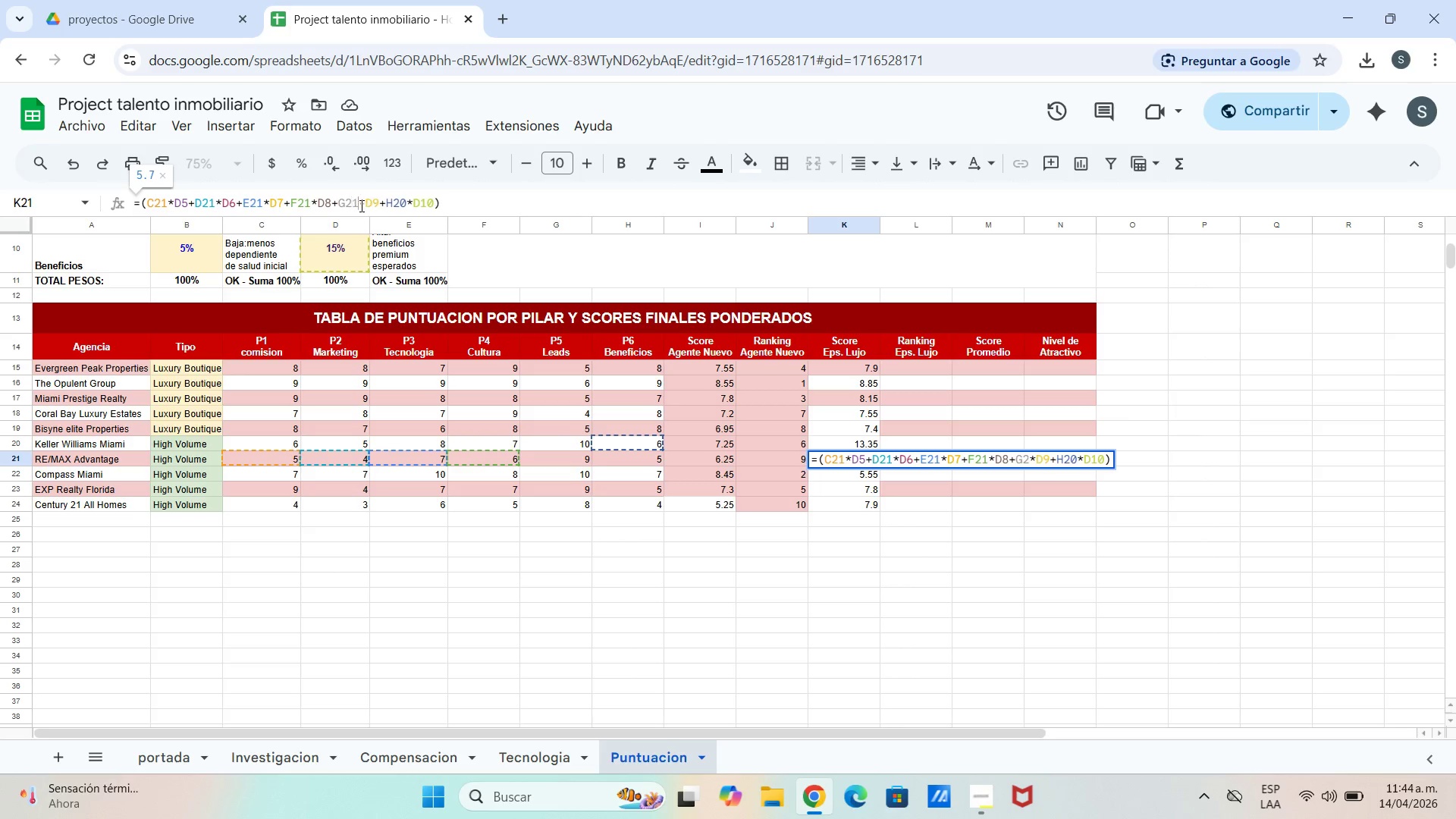 
key(1)
 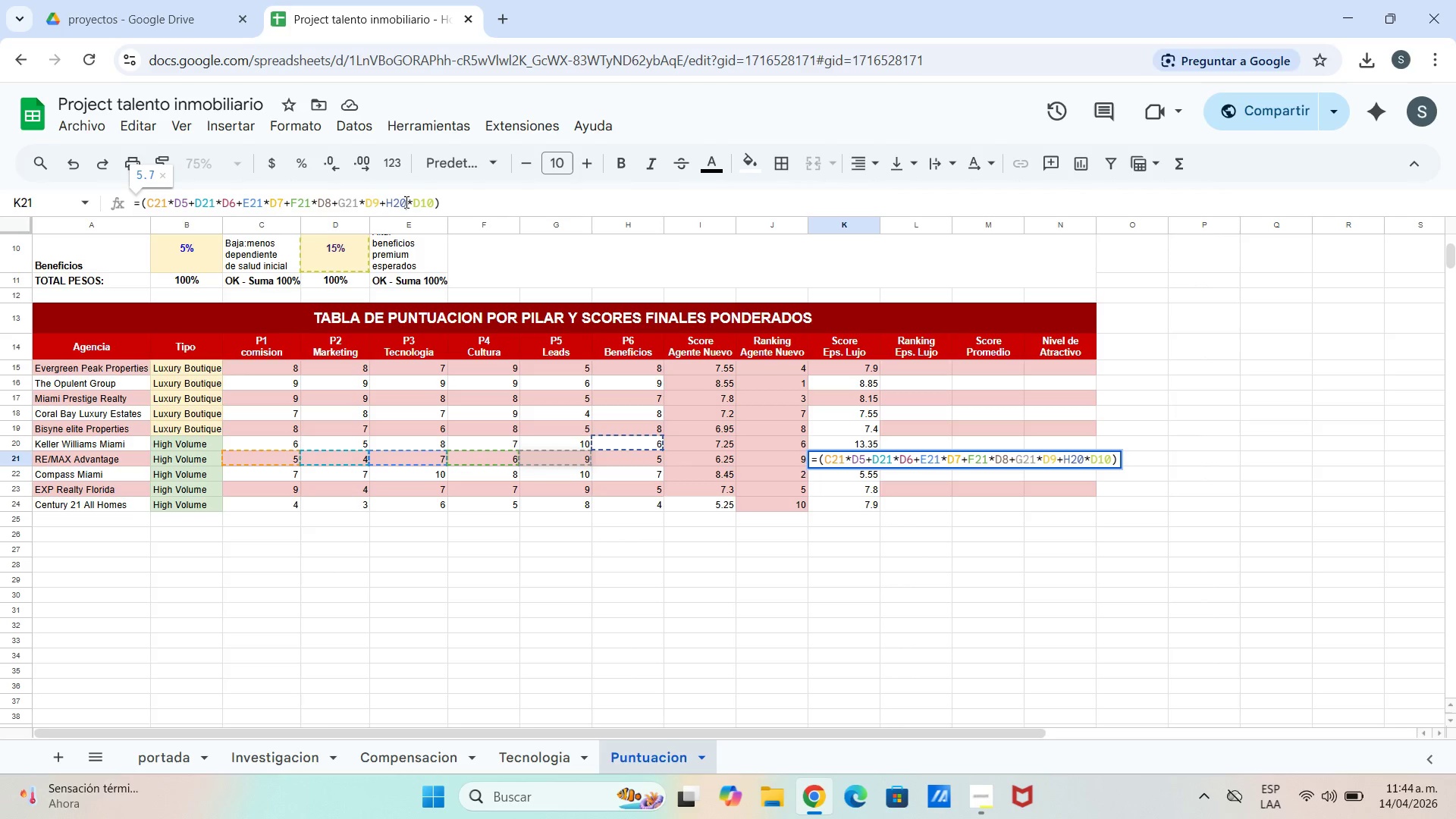 
key(Backspace)
 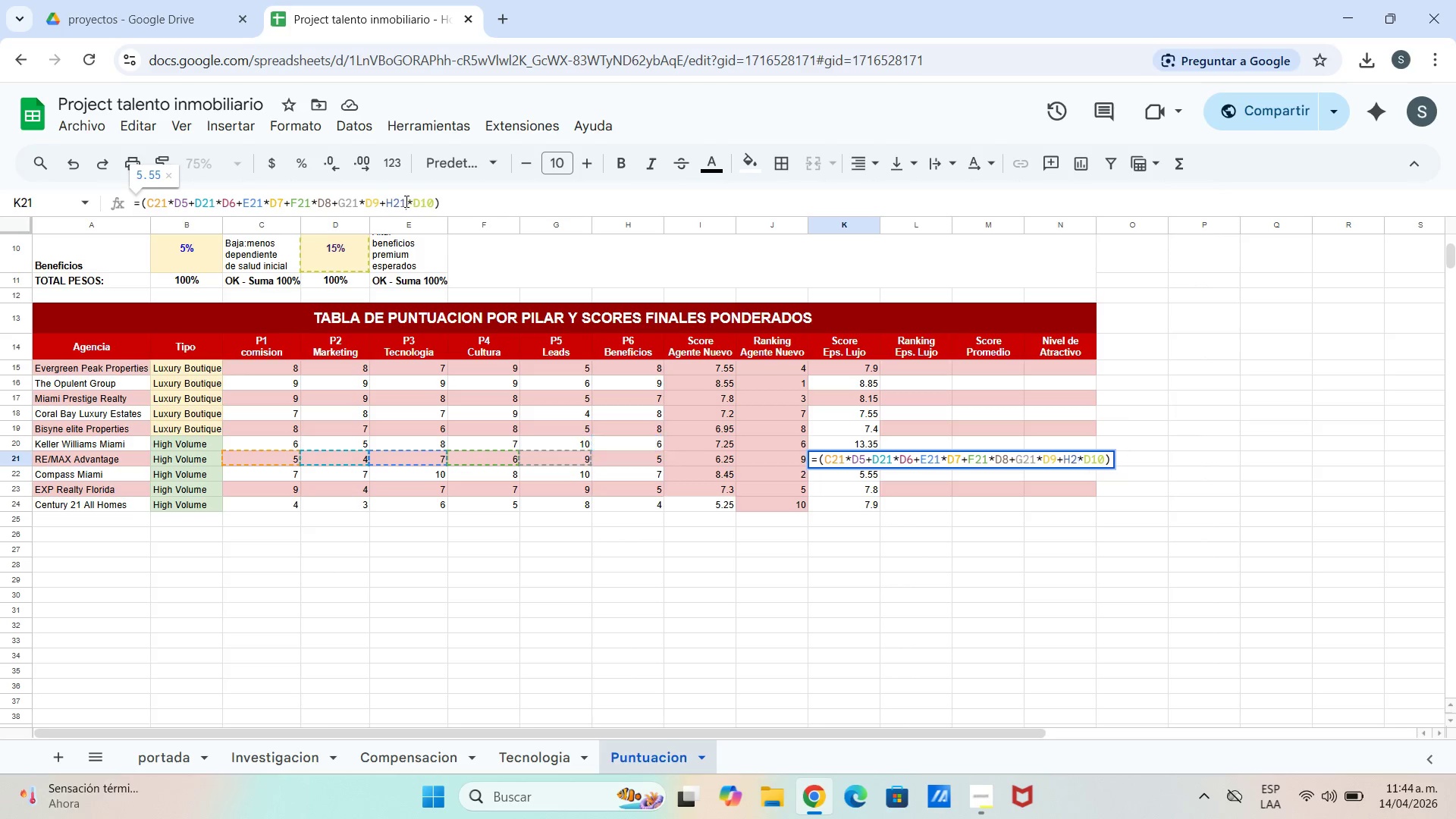 
key(1)
 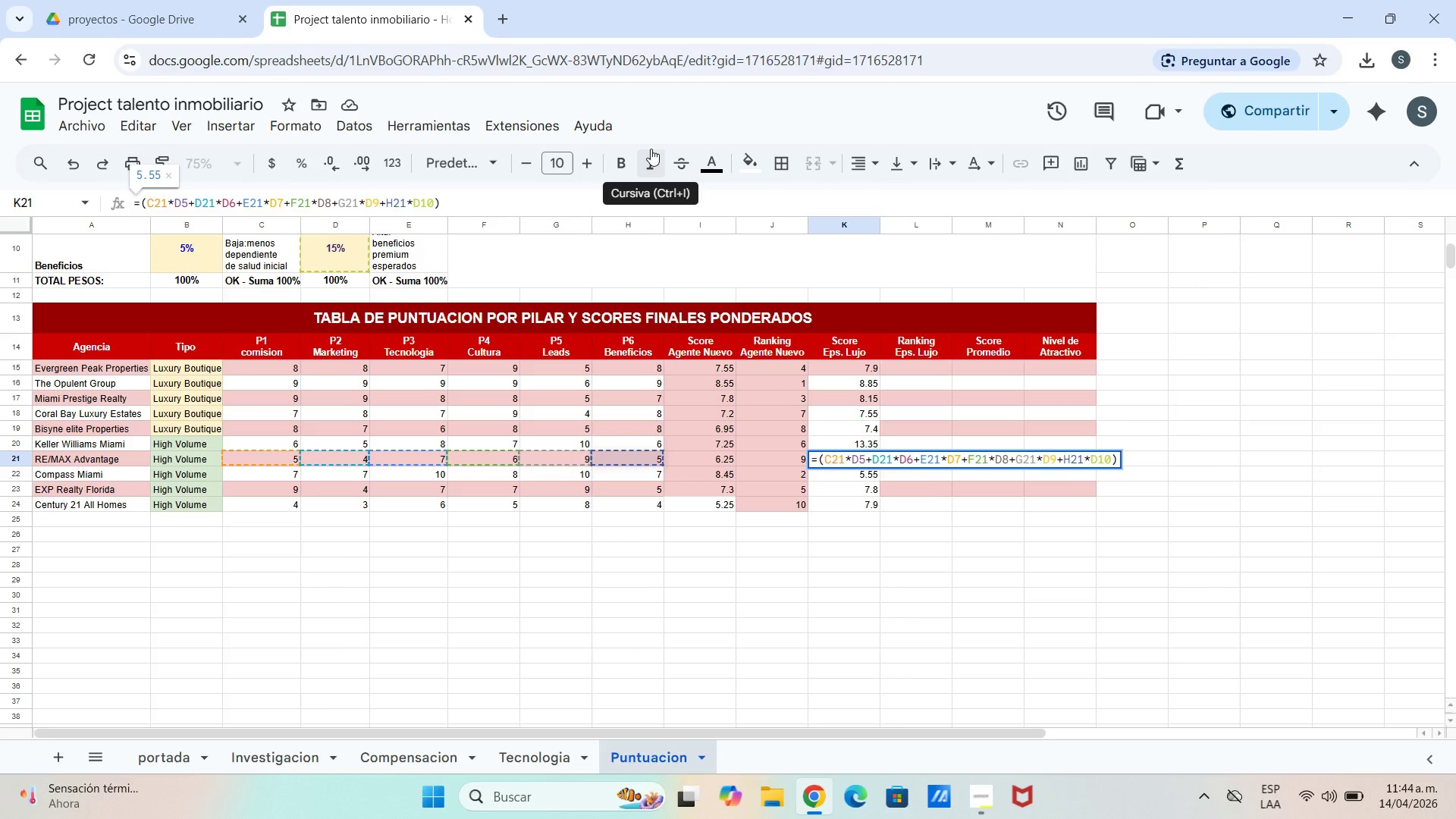 
key(Enter)
 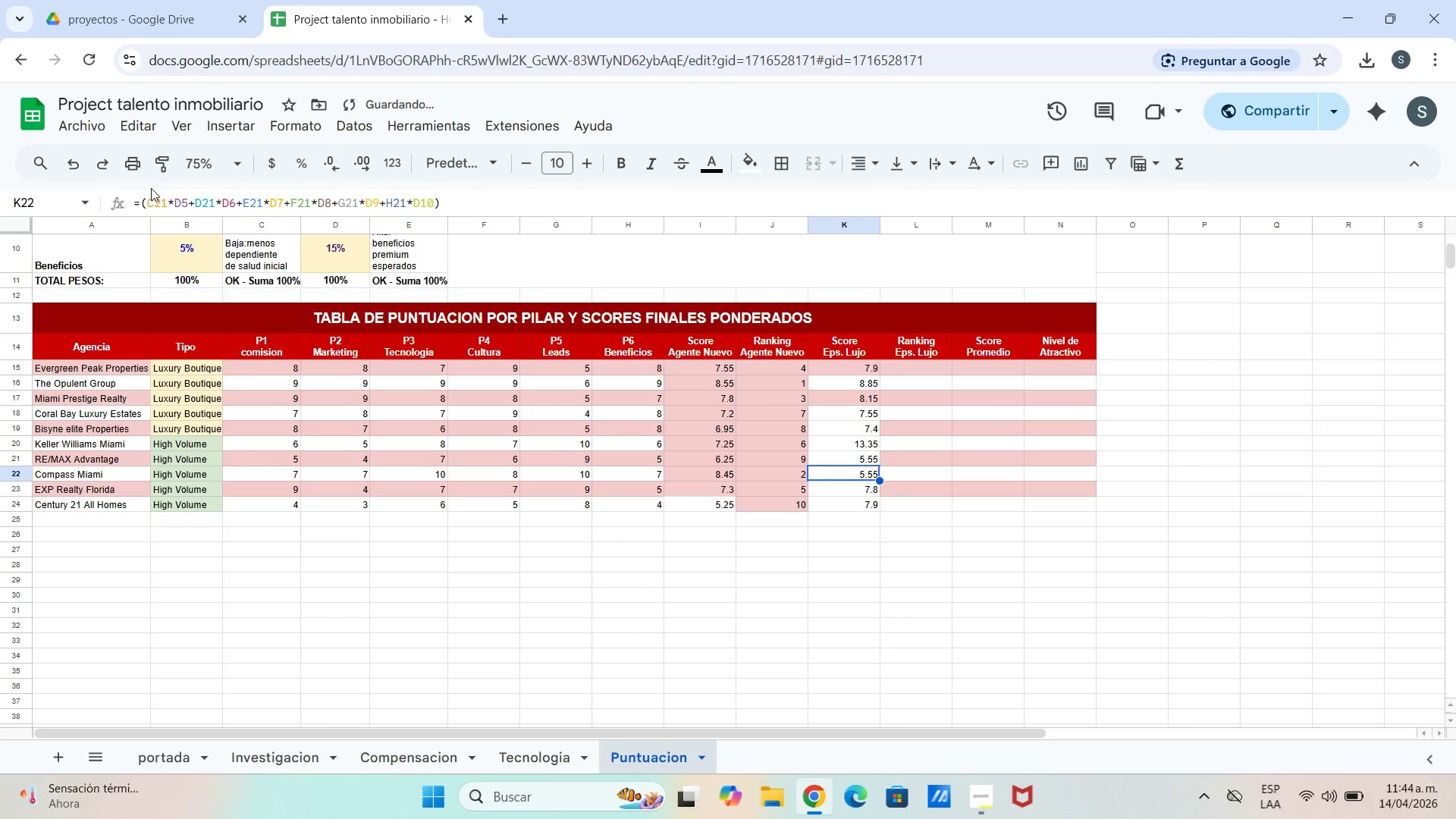 
left_click([169, 201])
 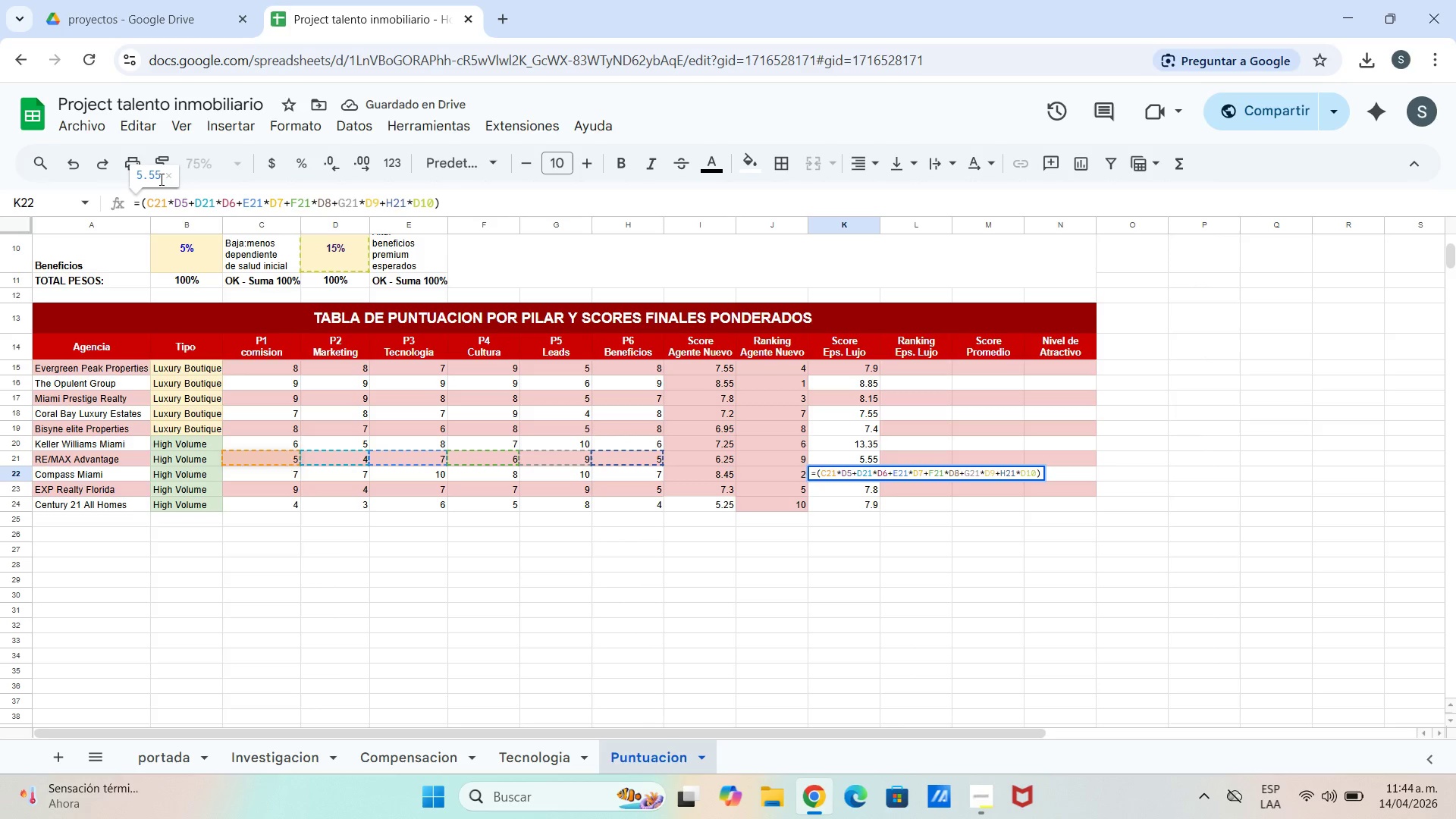 
key(Backspace)
 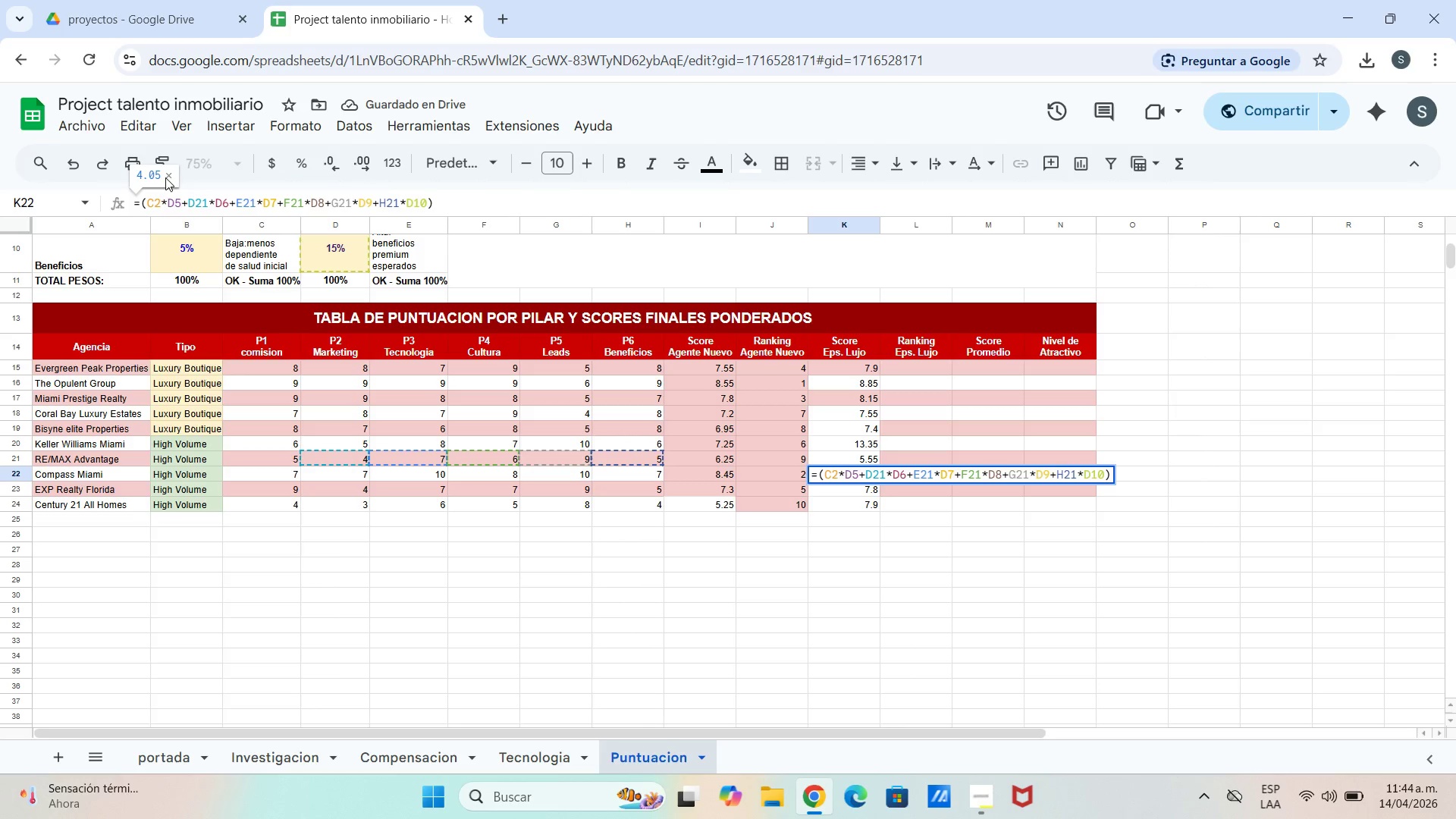 
key(2)
 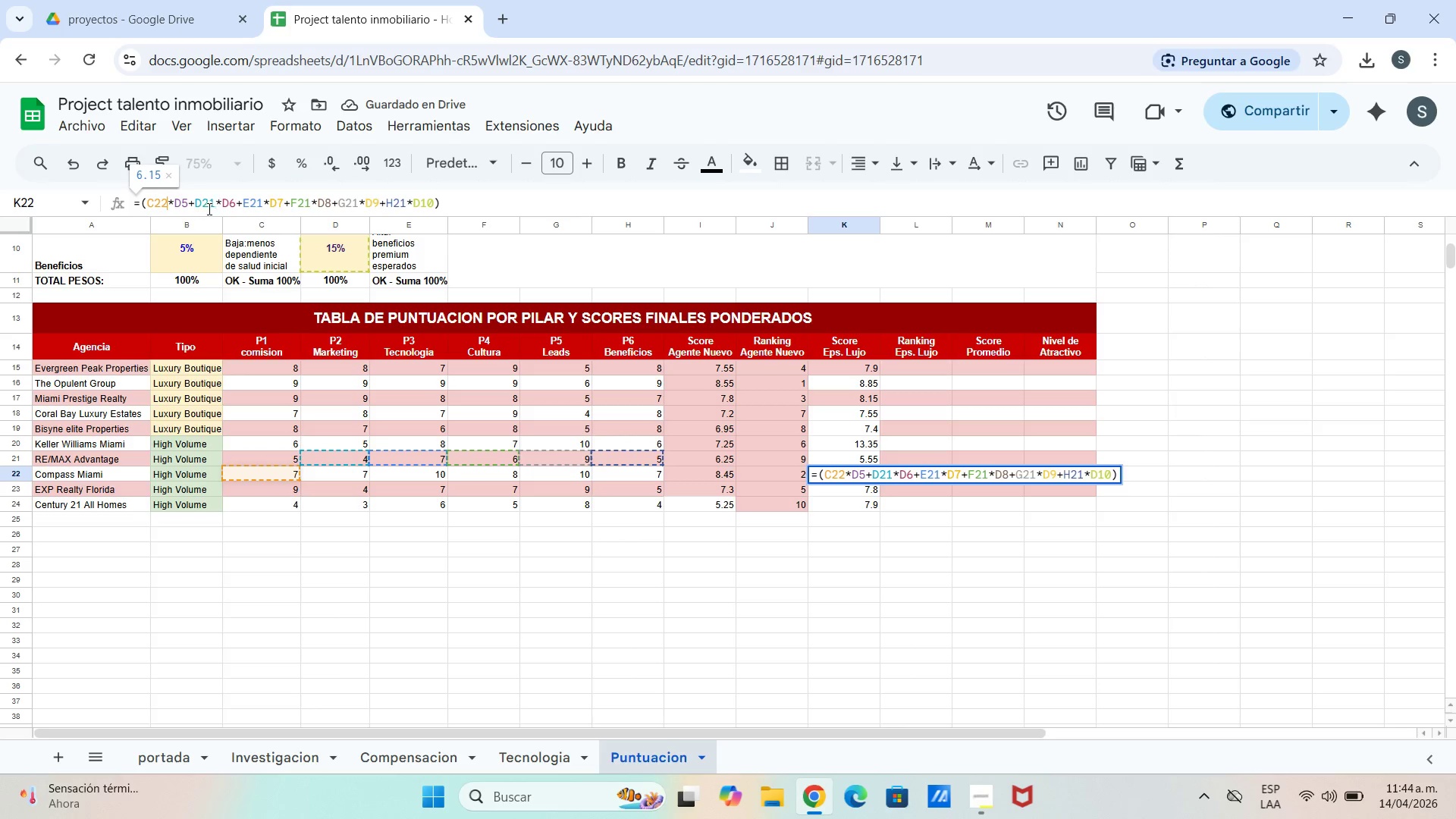 
left_click([212, 209])
 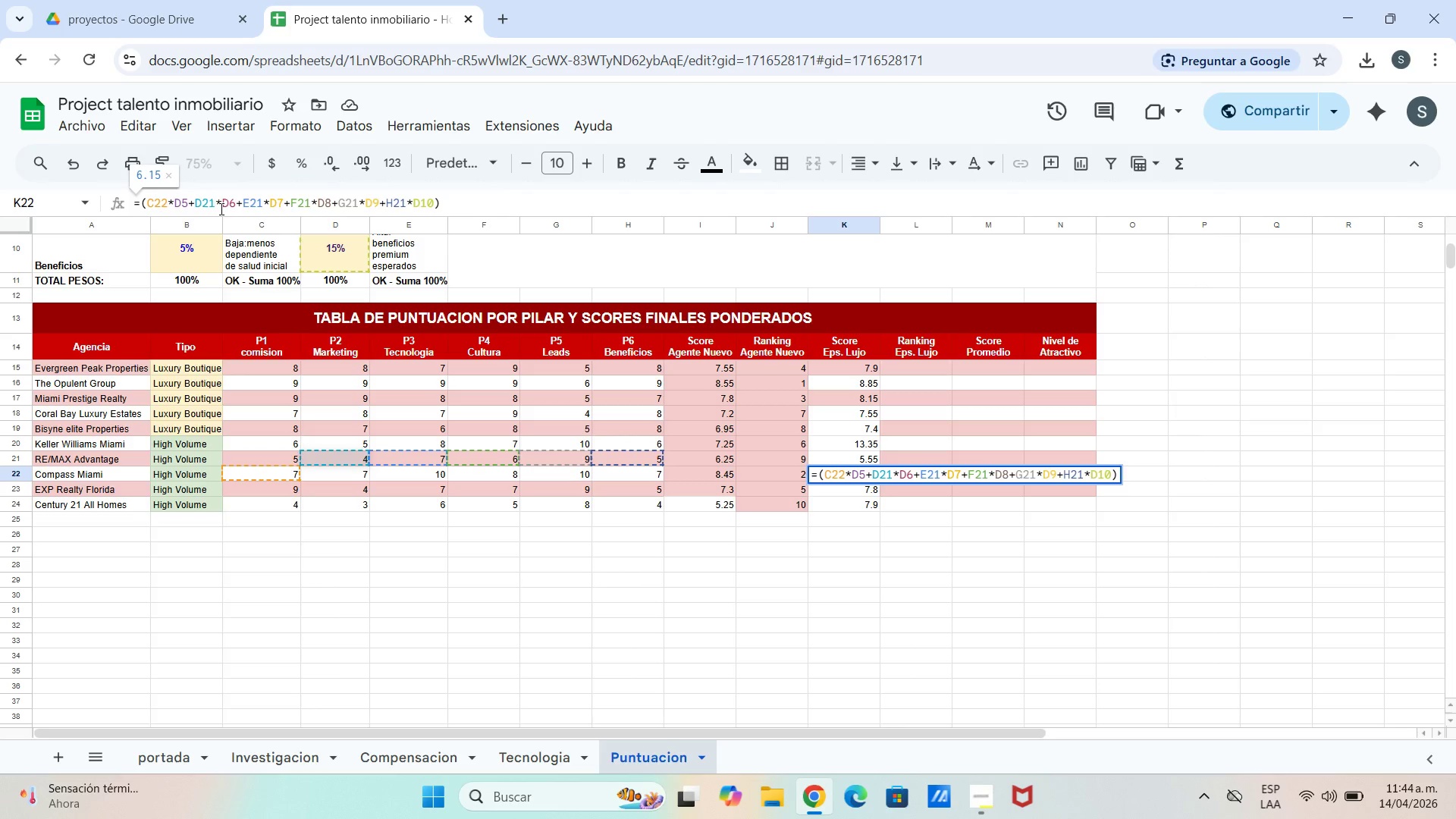 
key(Backspace)
 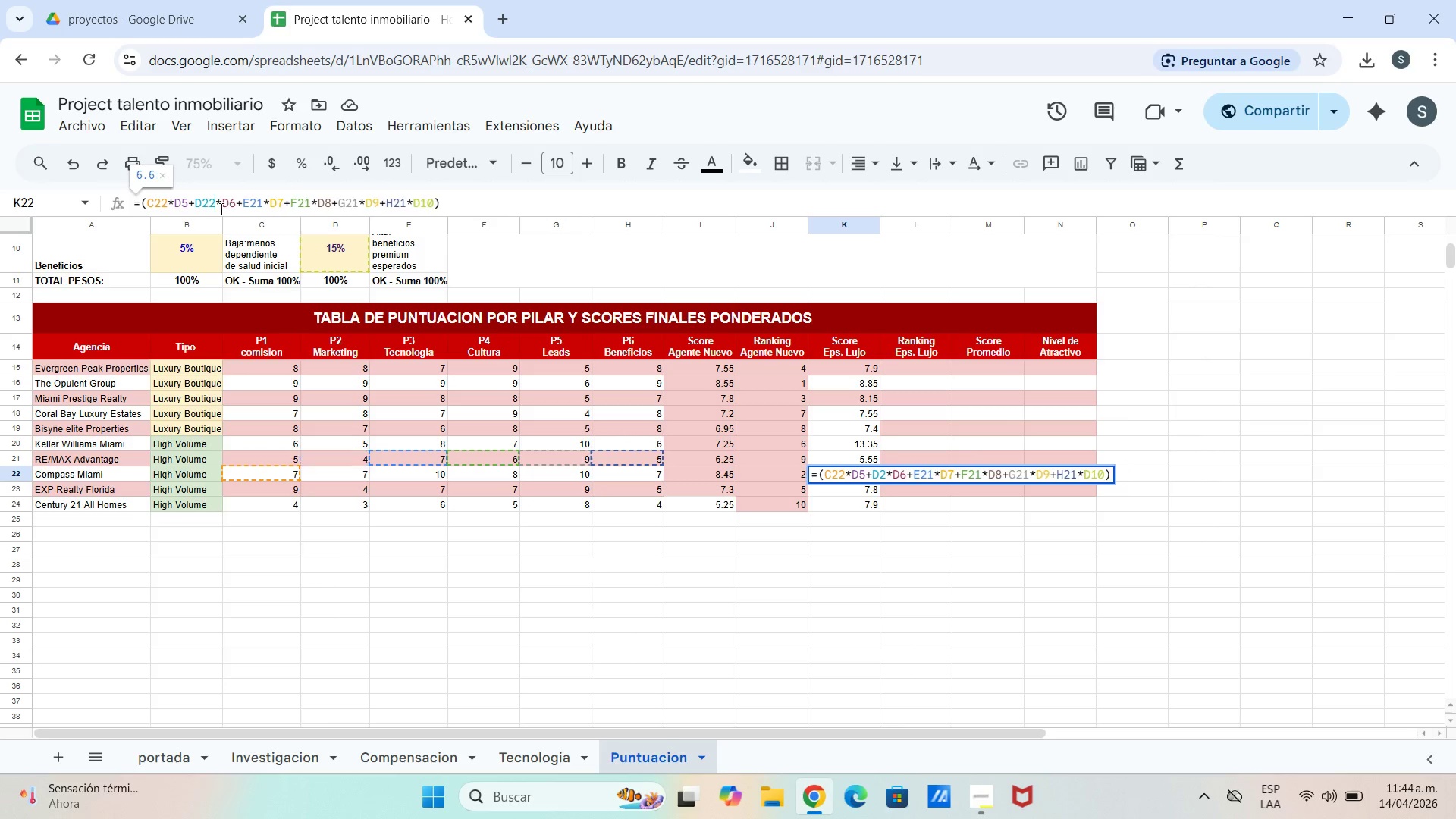 
key(2)
 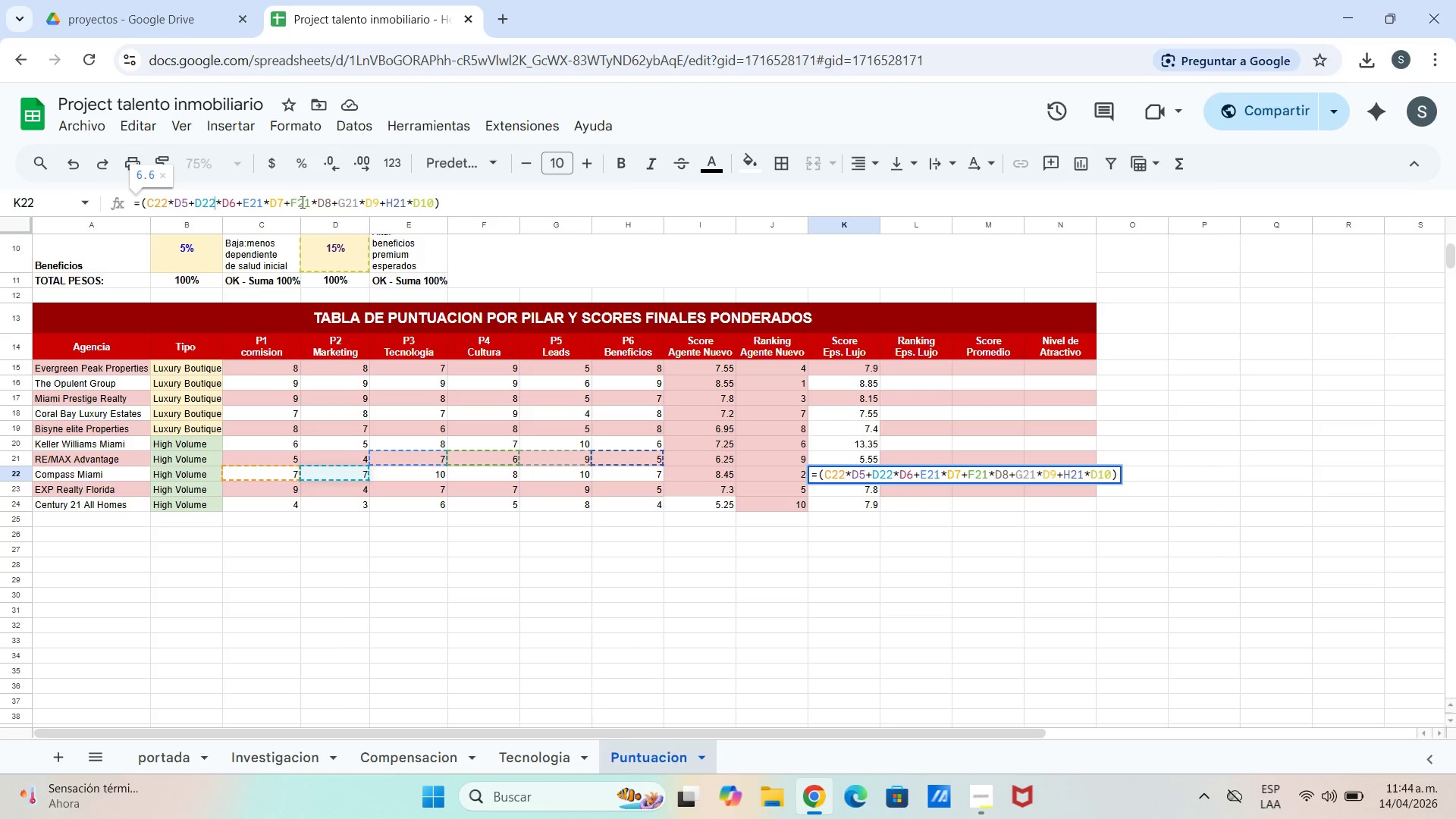 
left_click([310, 201])
 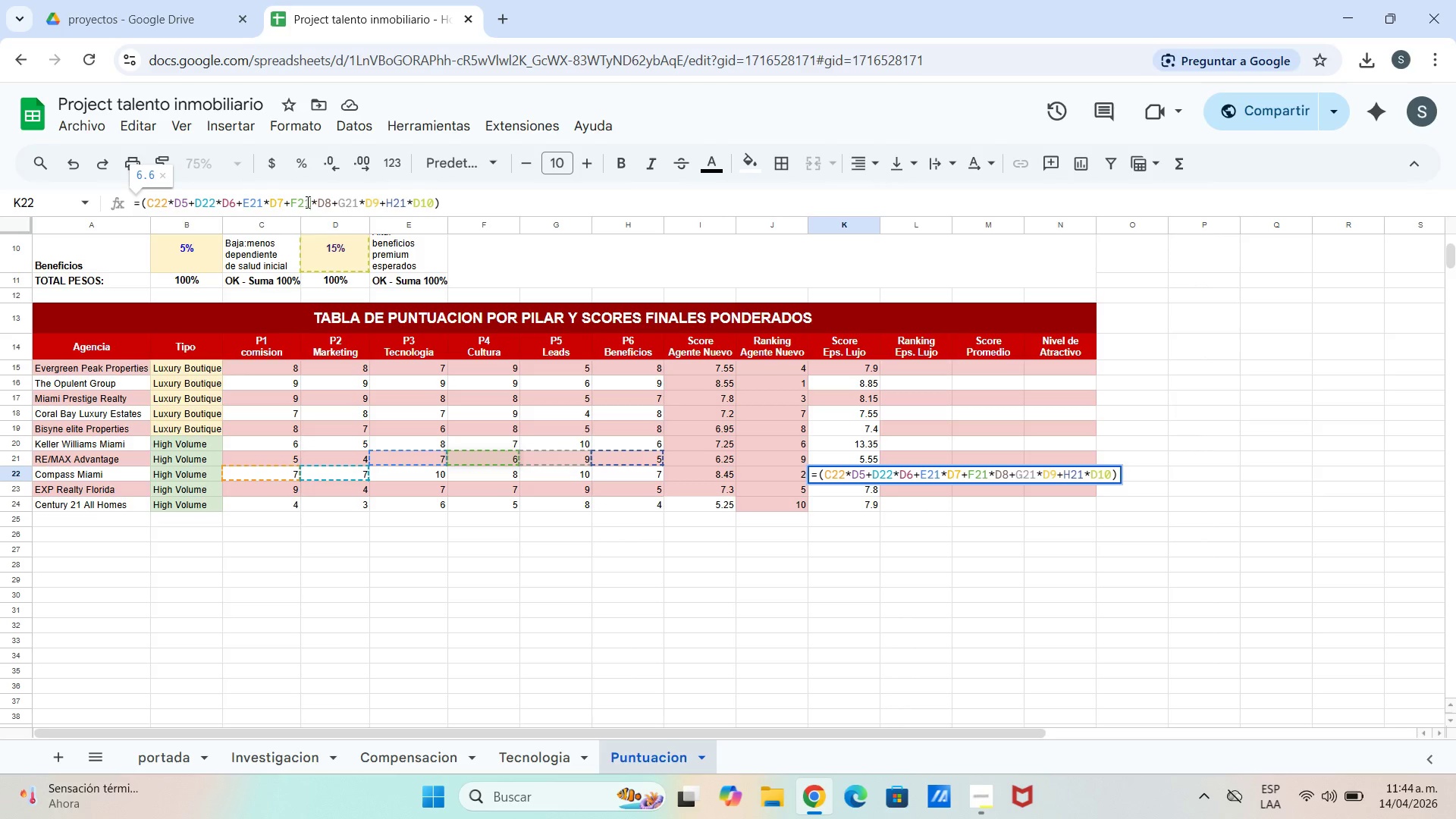 
key(Backspace)
 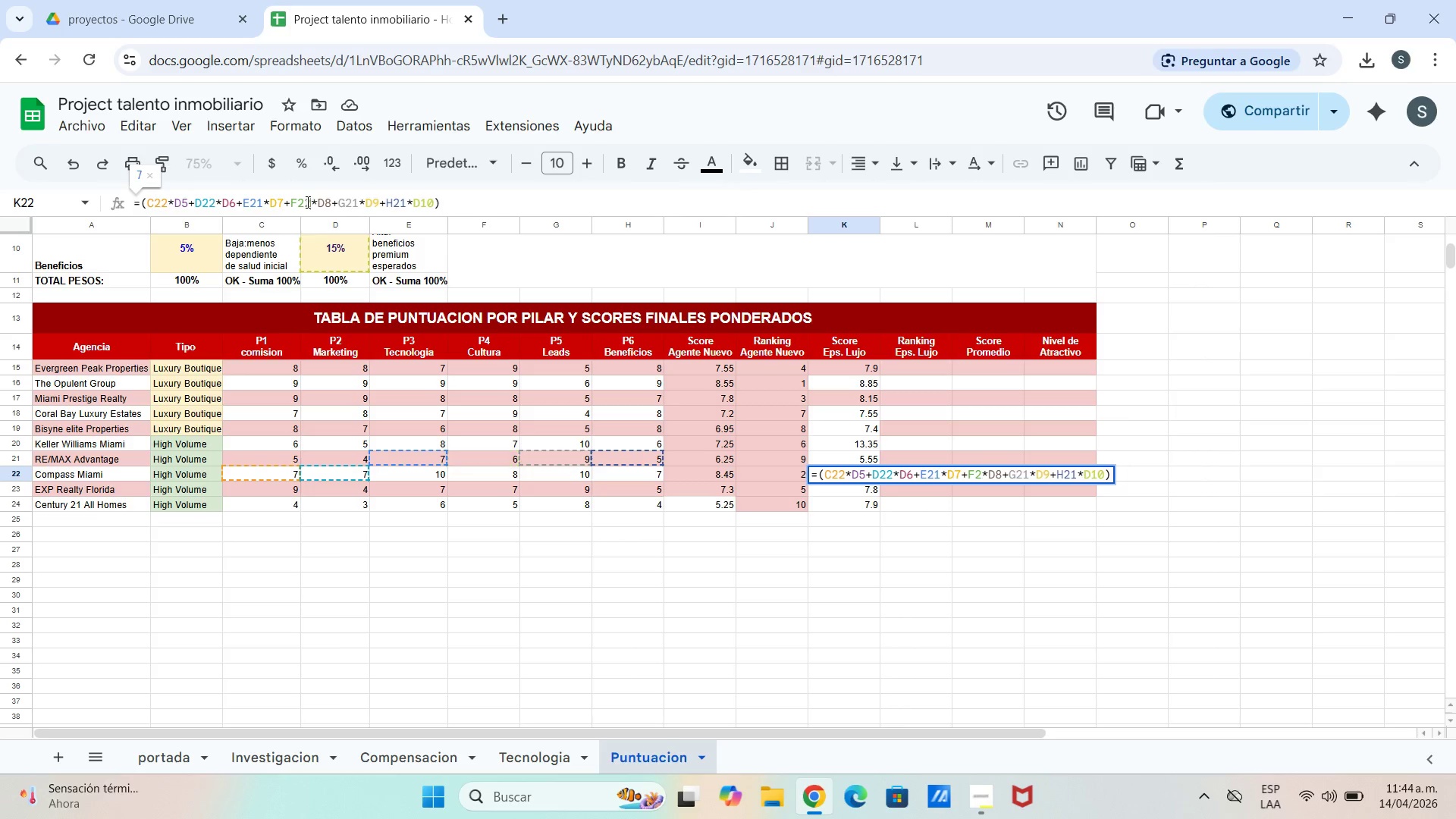 
key(2)
 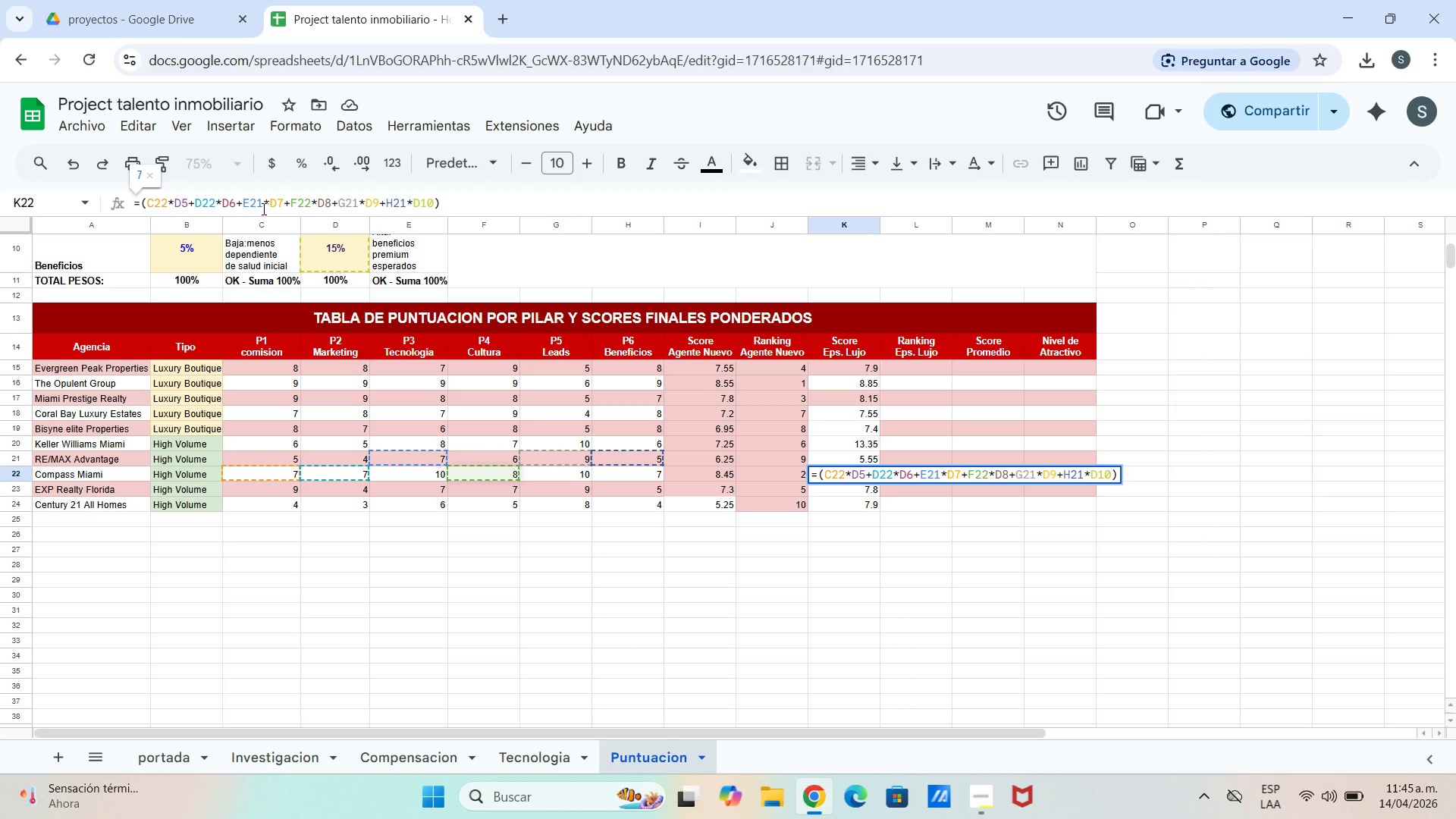 
left_click([262, 209])
 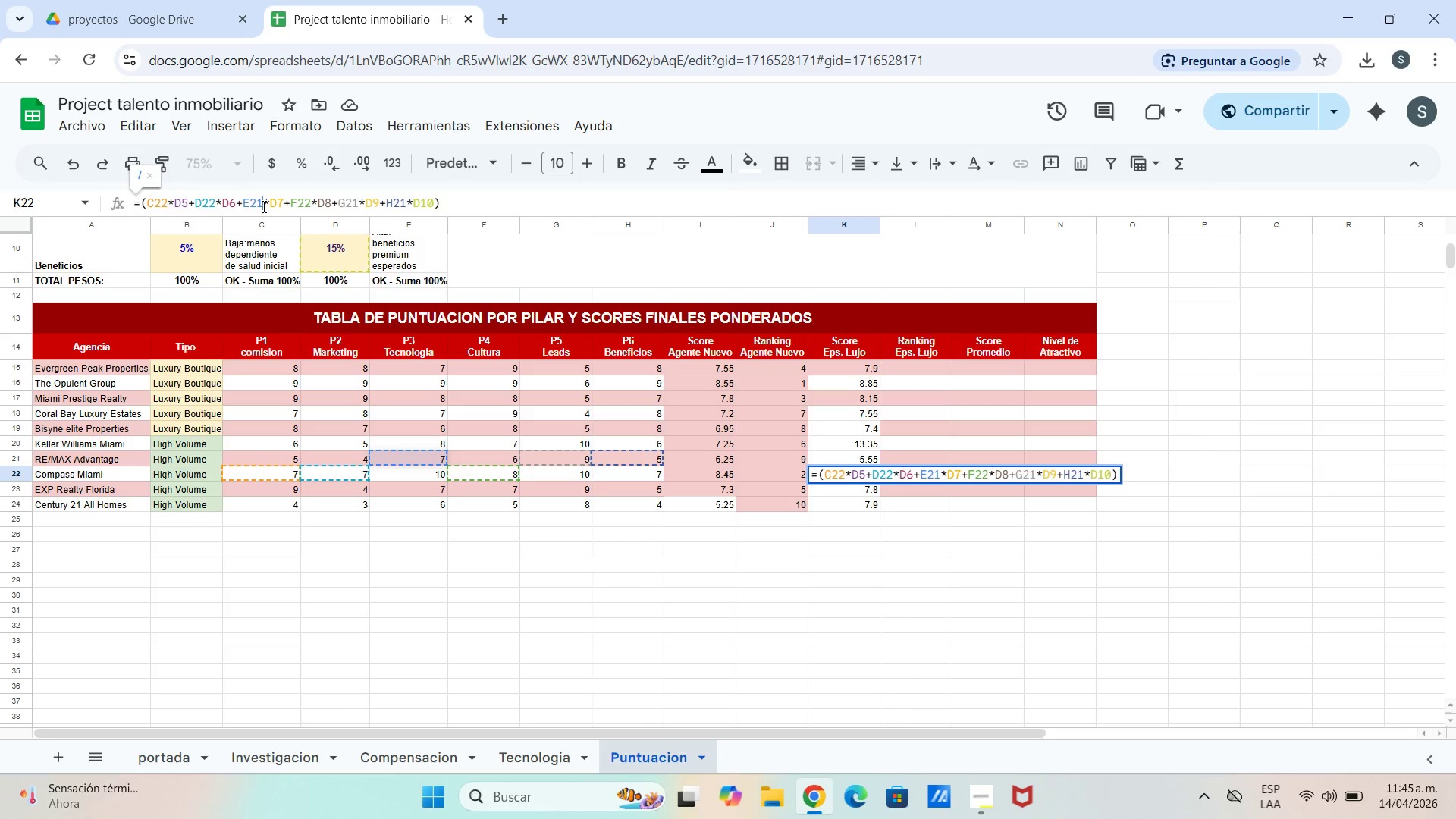 
key(Backspace)
 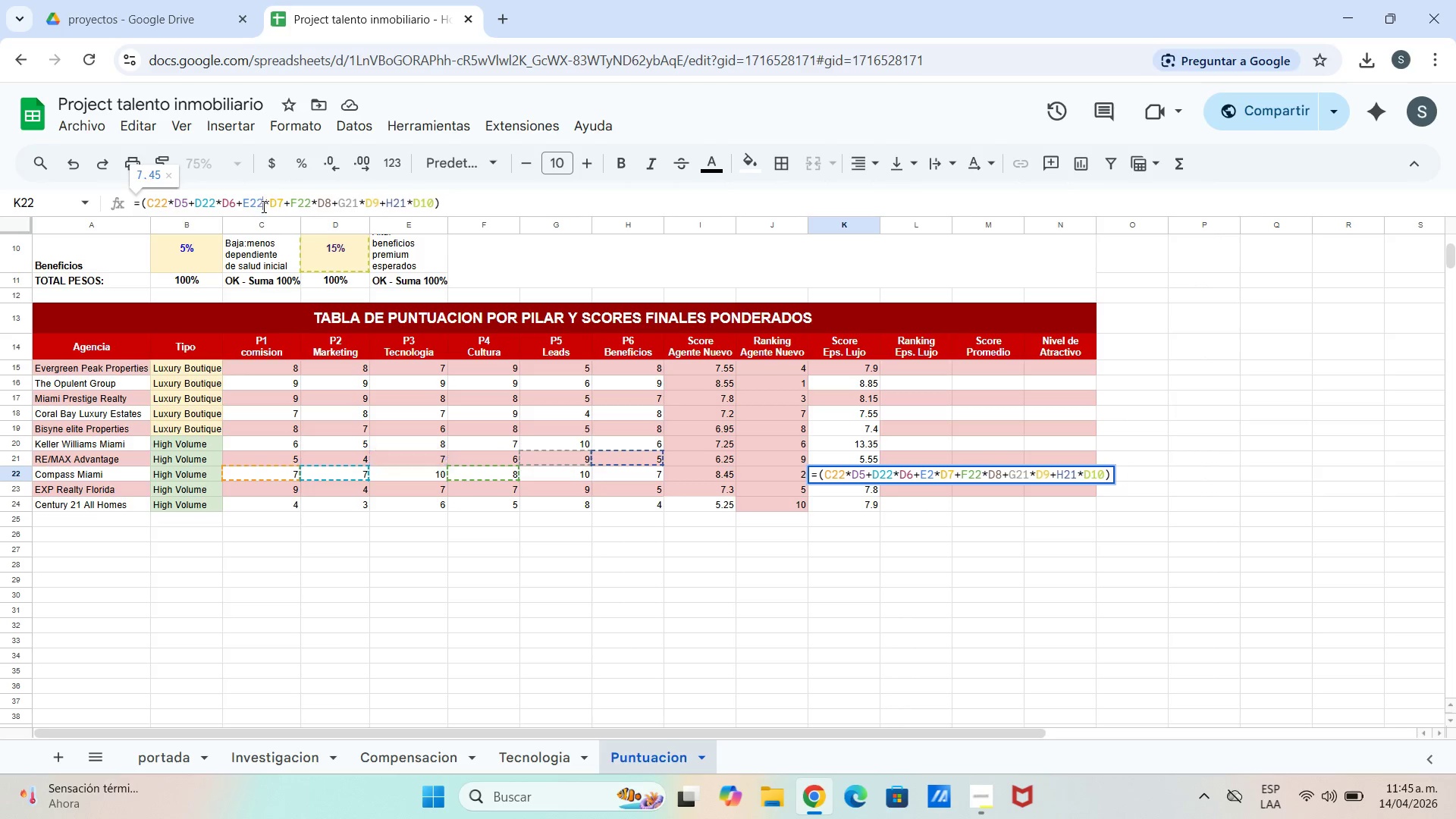 
key(2)
 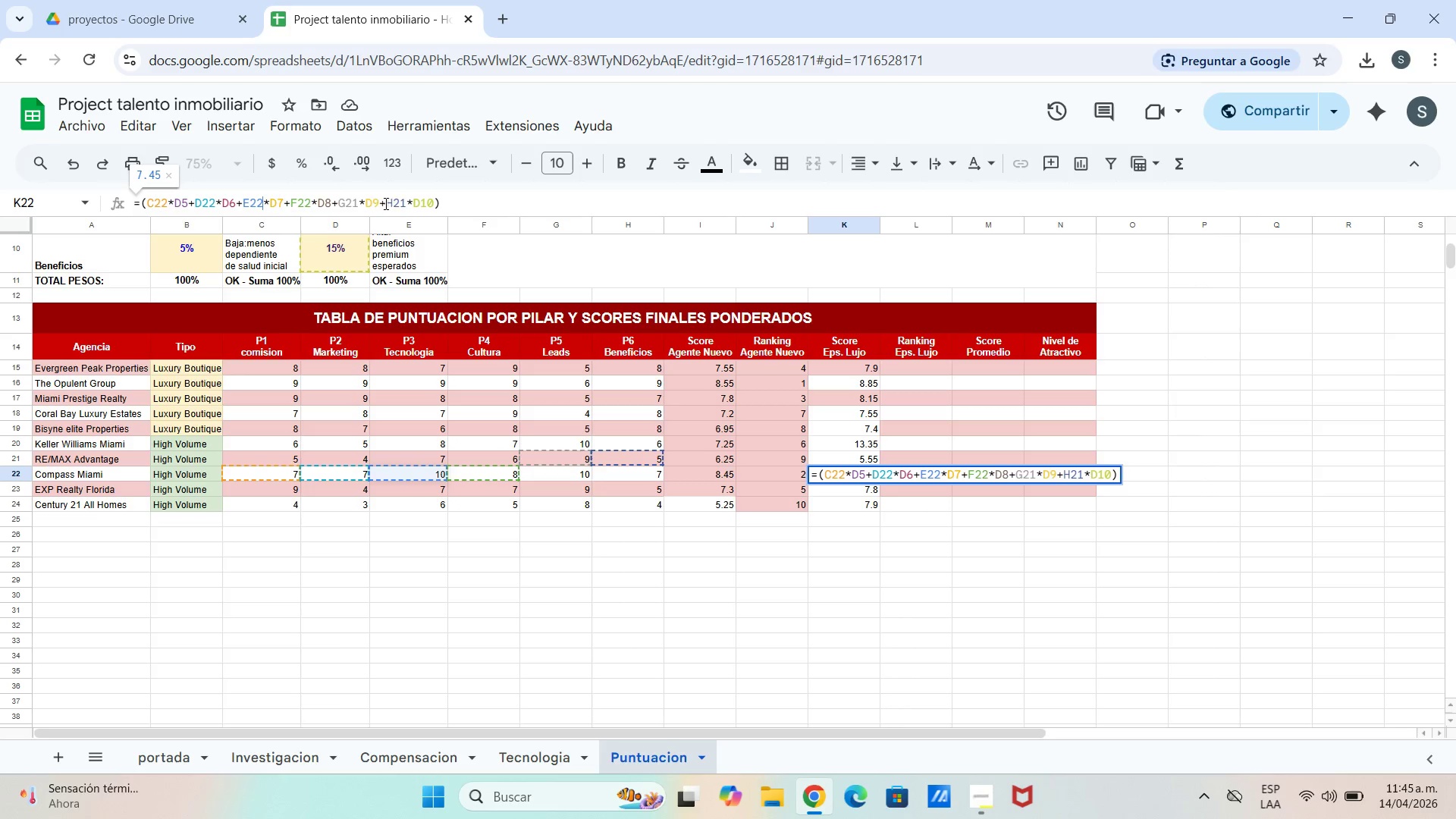 
left_click([410, 203])
 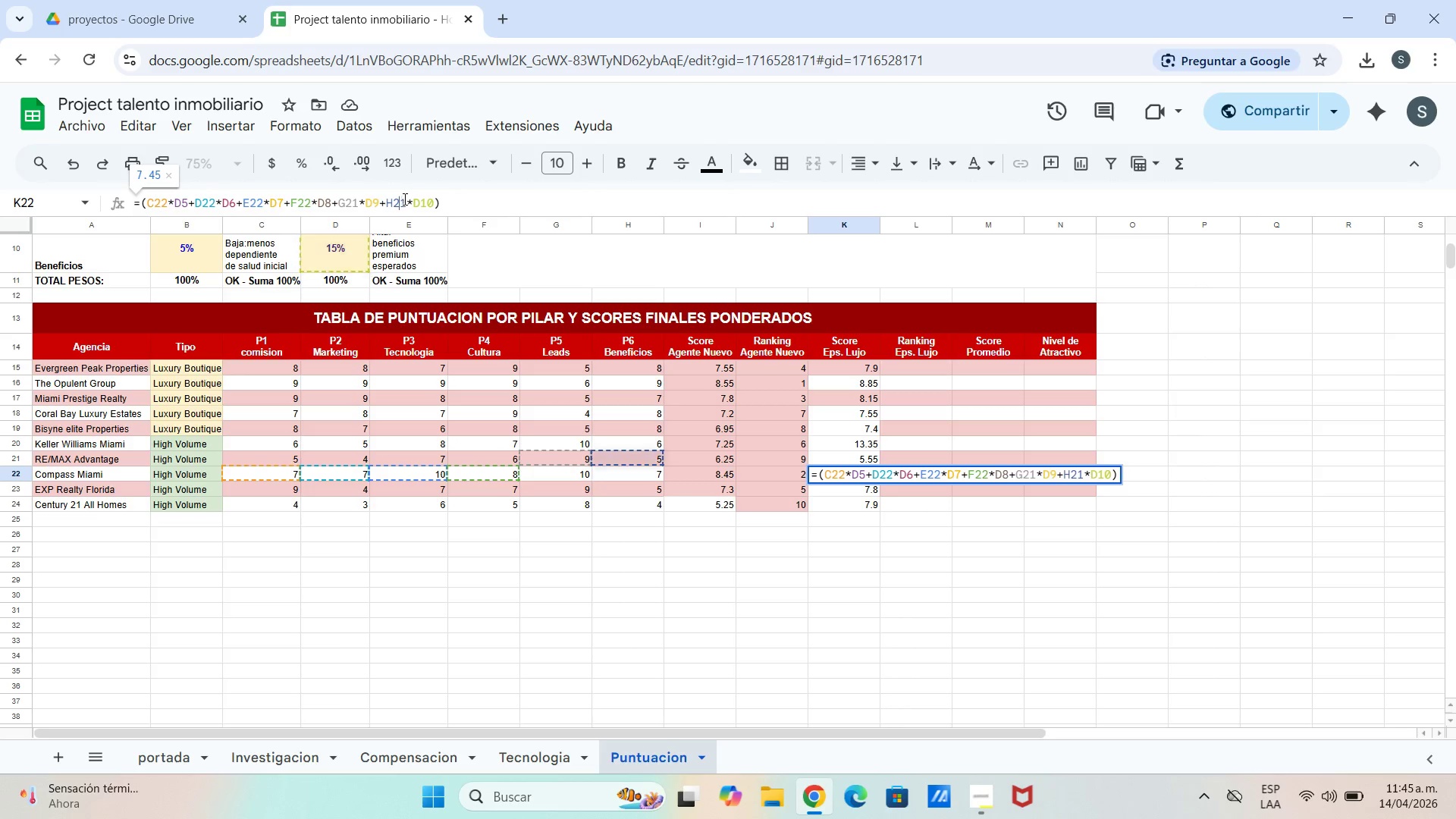 
double_click([406, 199])
 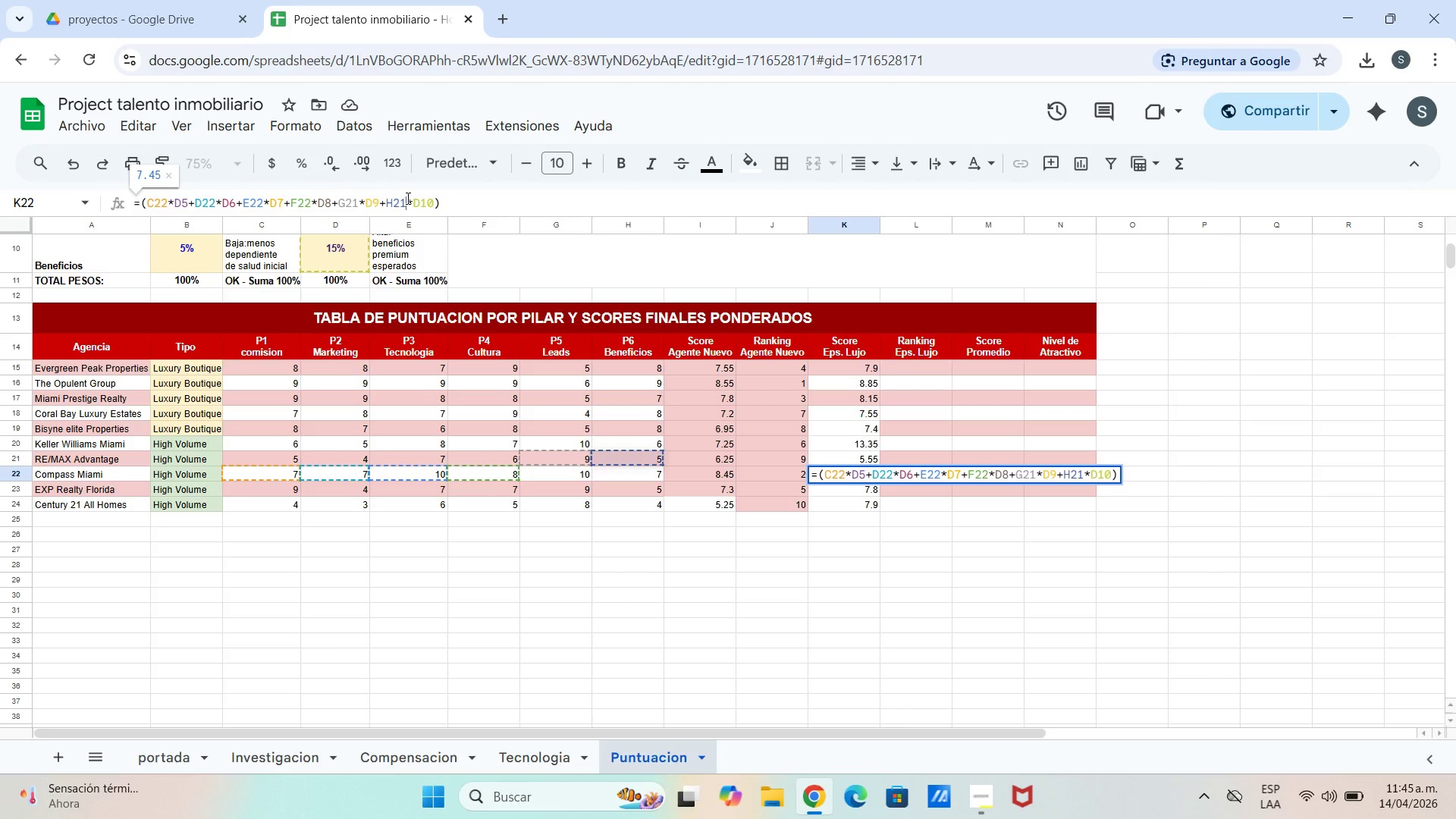 
key(Backspace)
 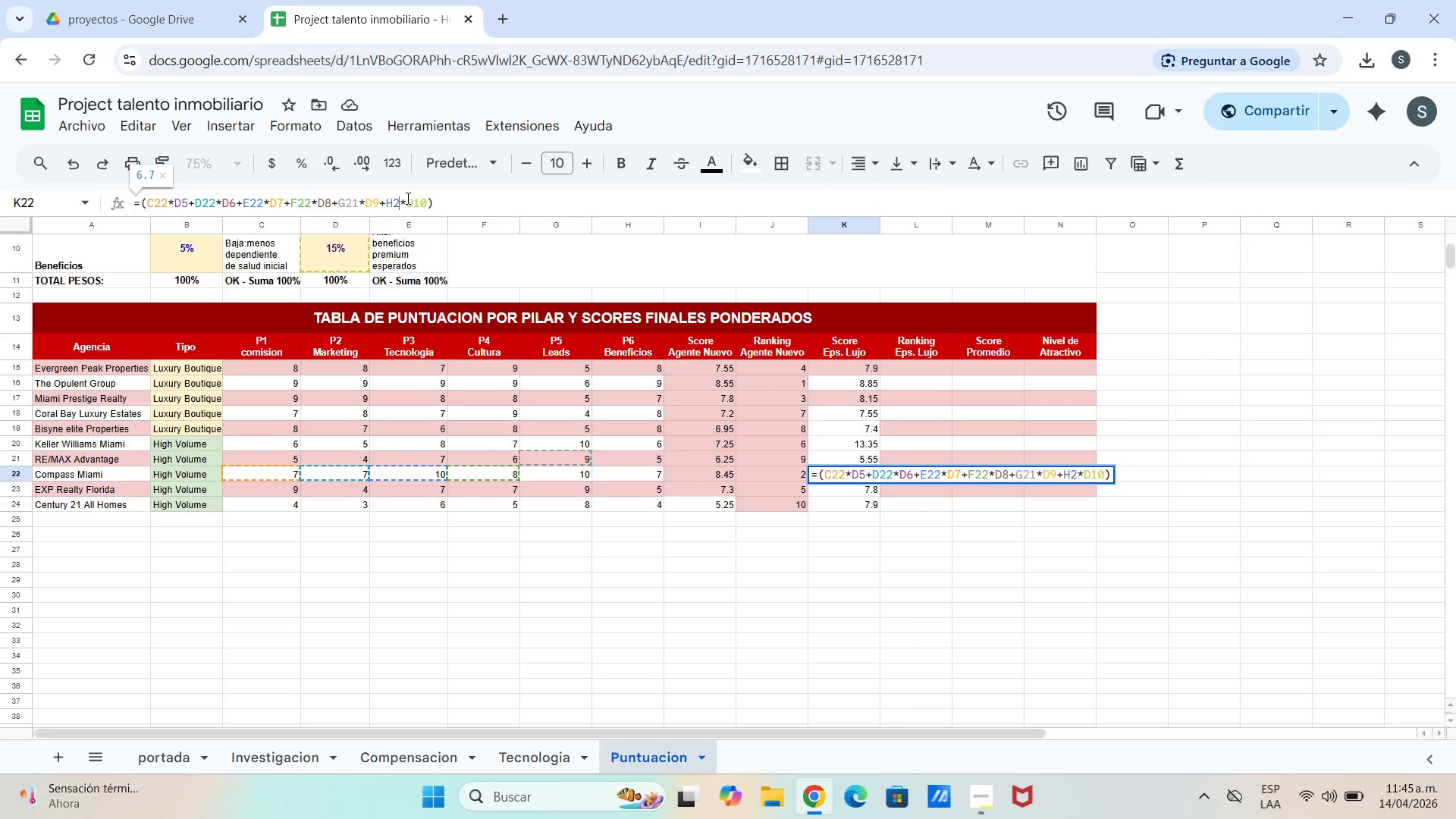 
key(2)
 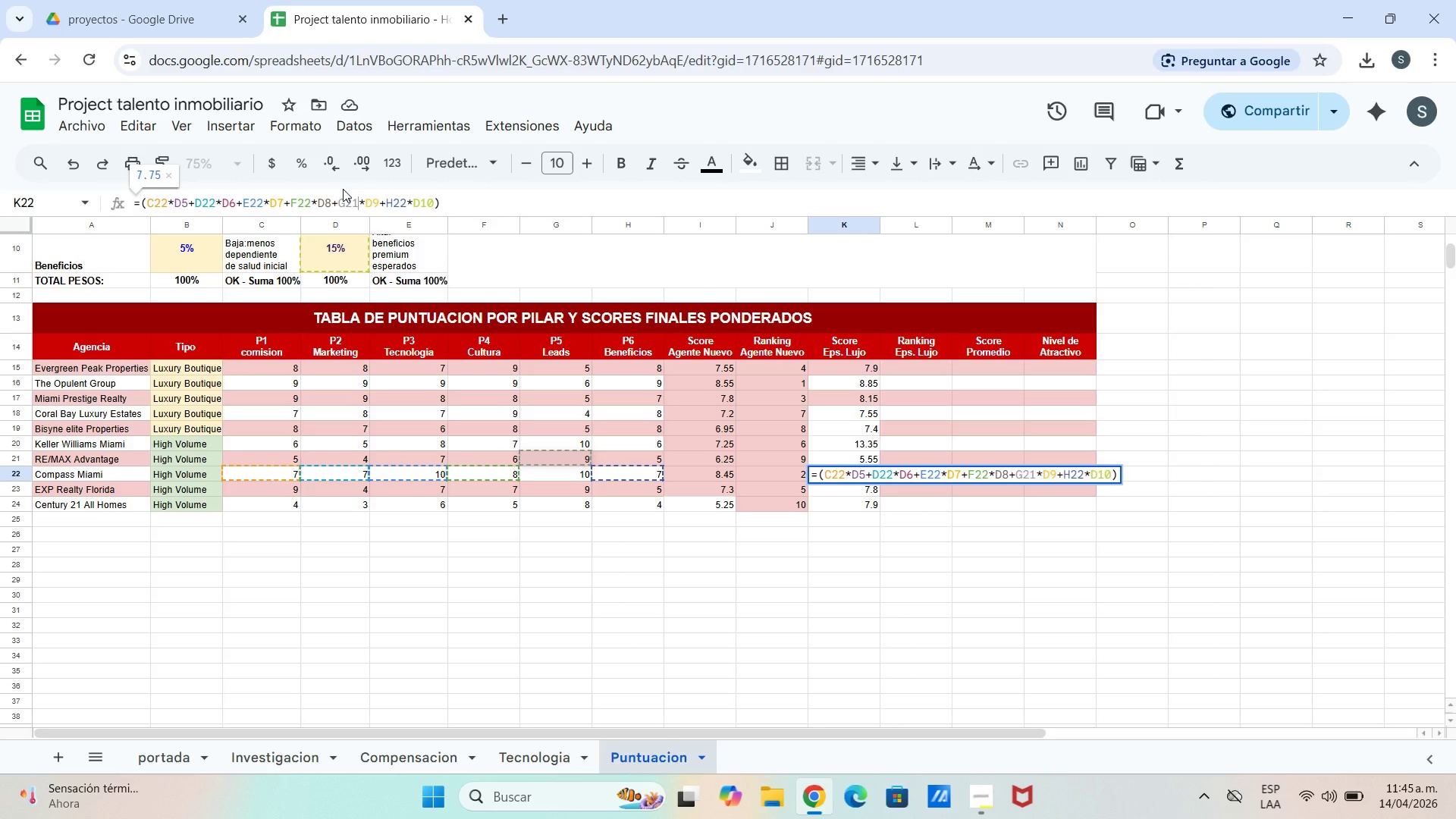 
key(Backspace)
 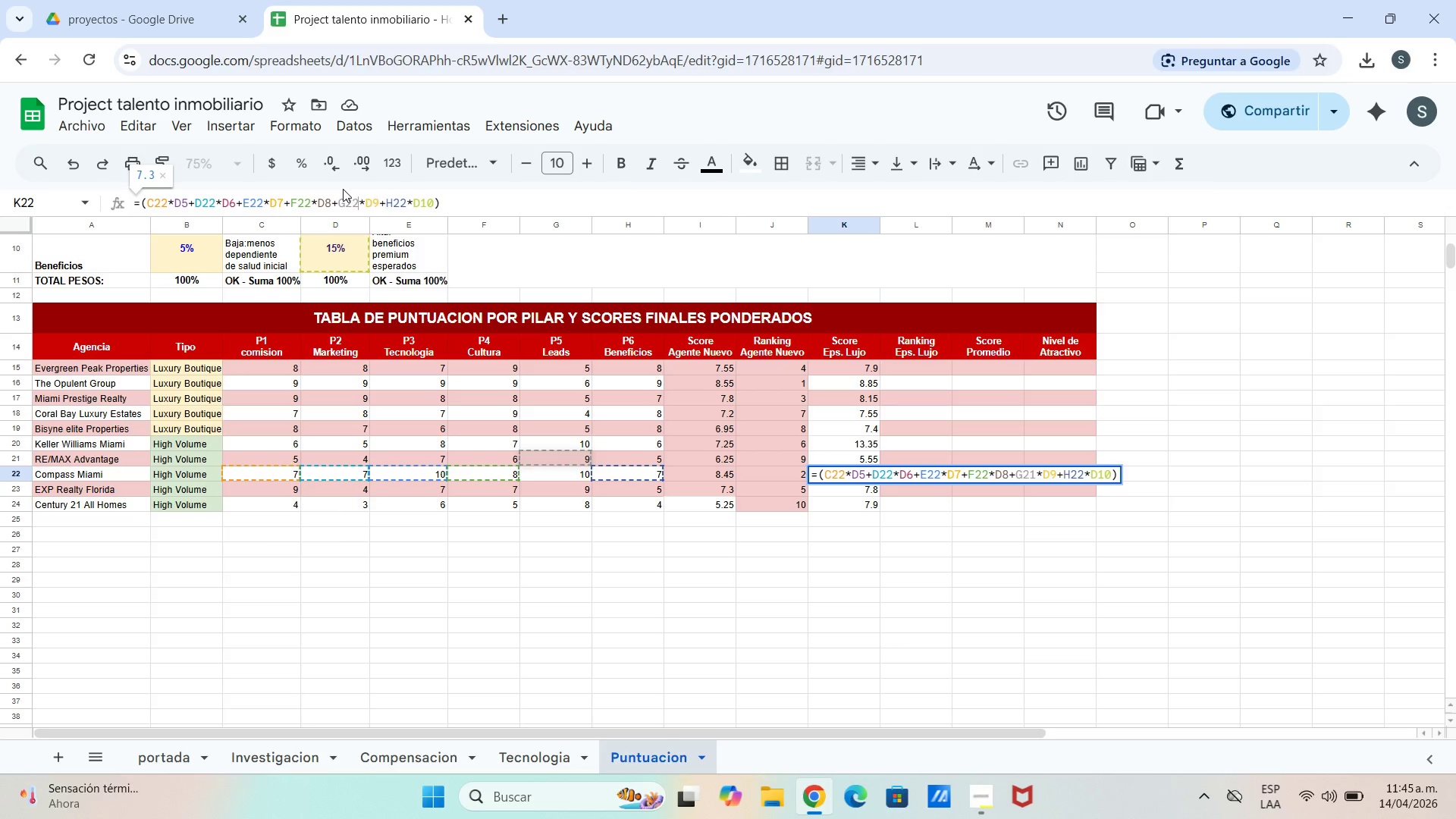 
key(2)
 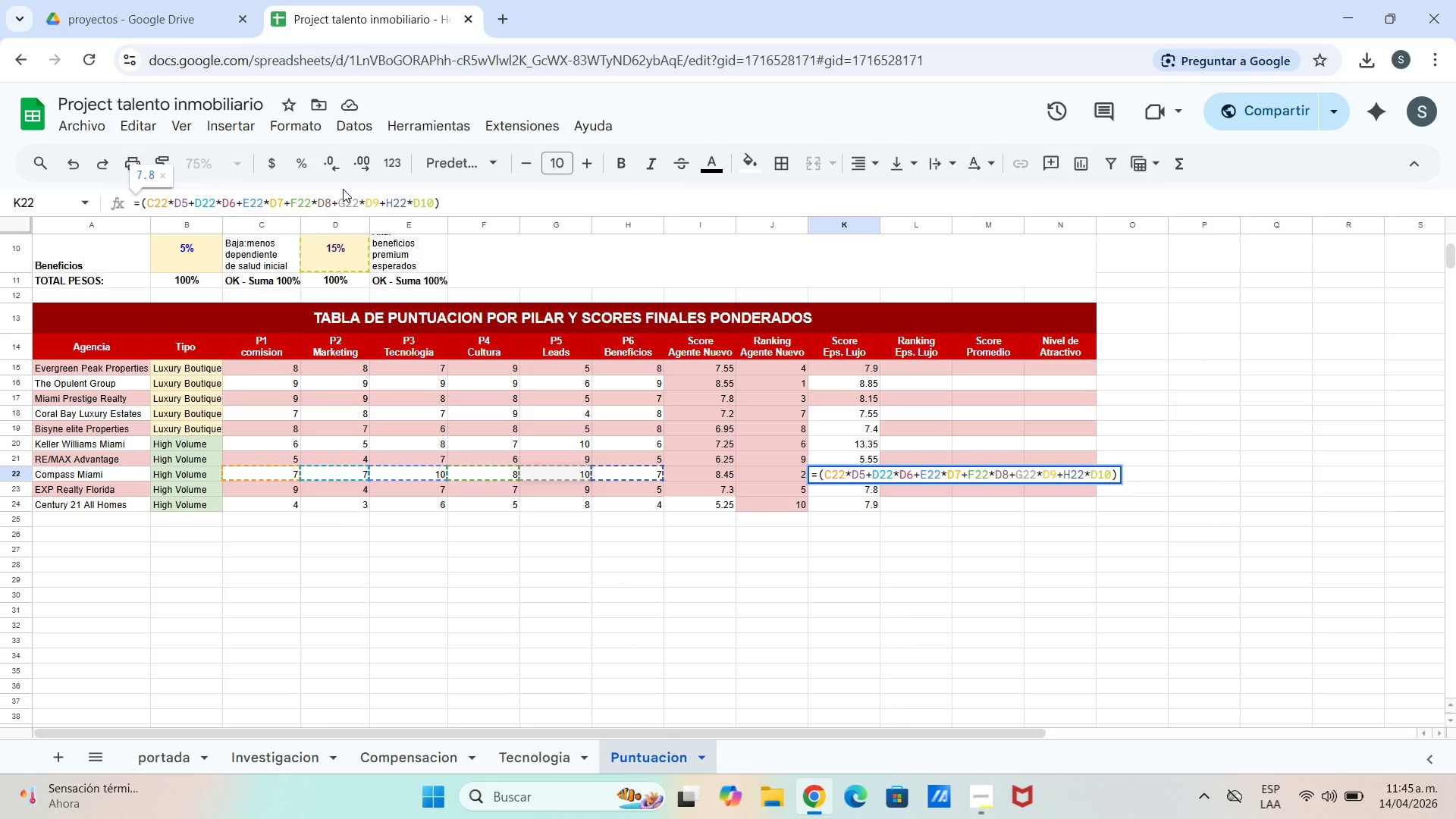 
key(Enter)
 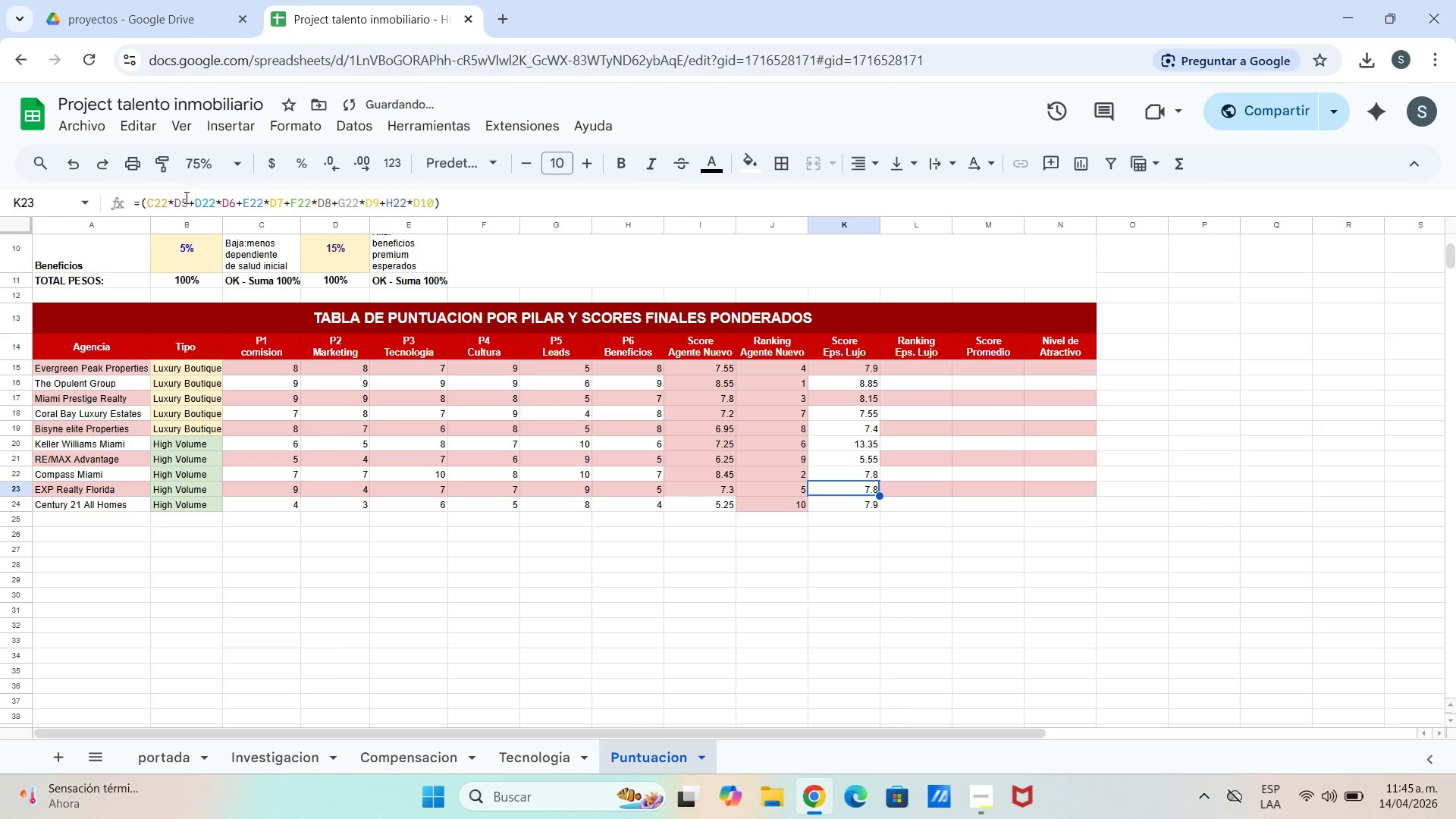 
left_click([167, 208])
 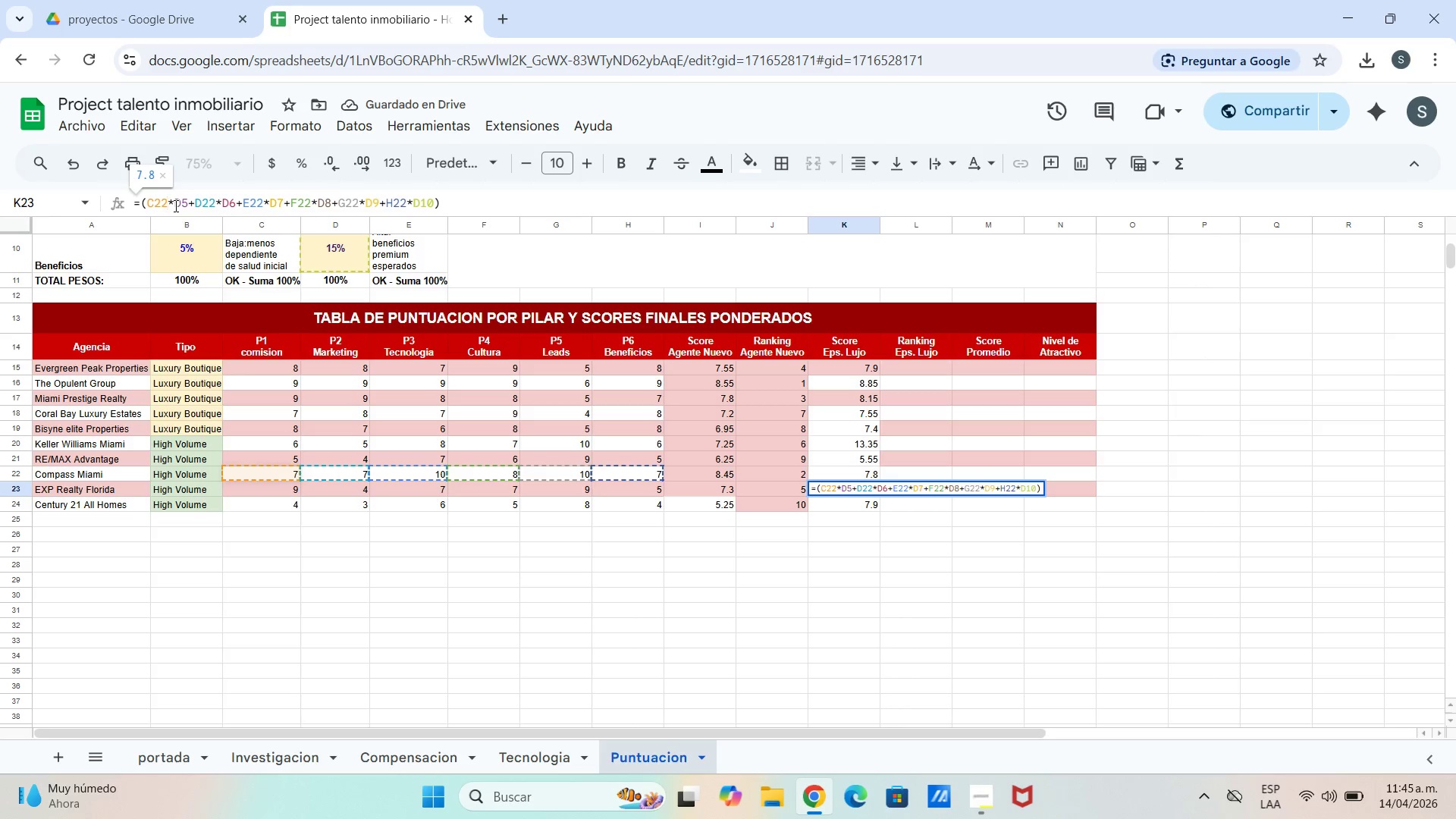 
key(Backspace)
 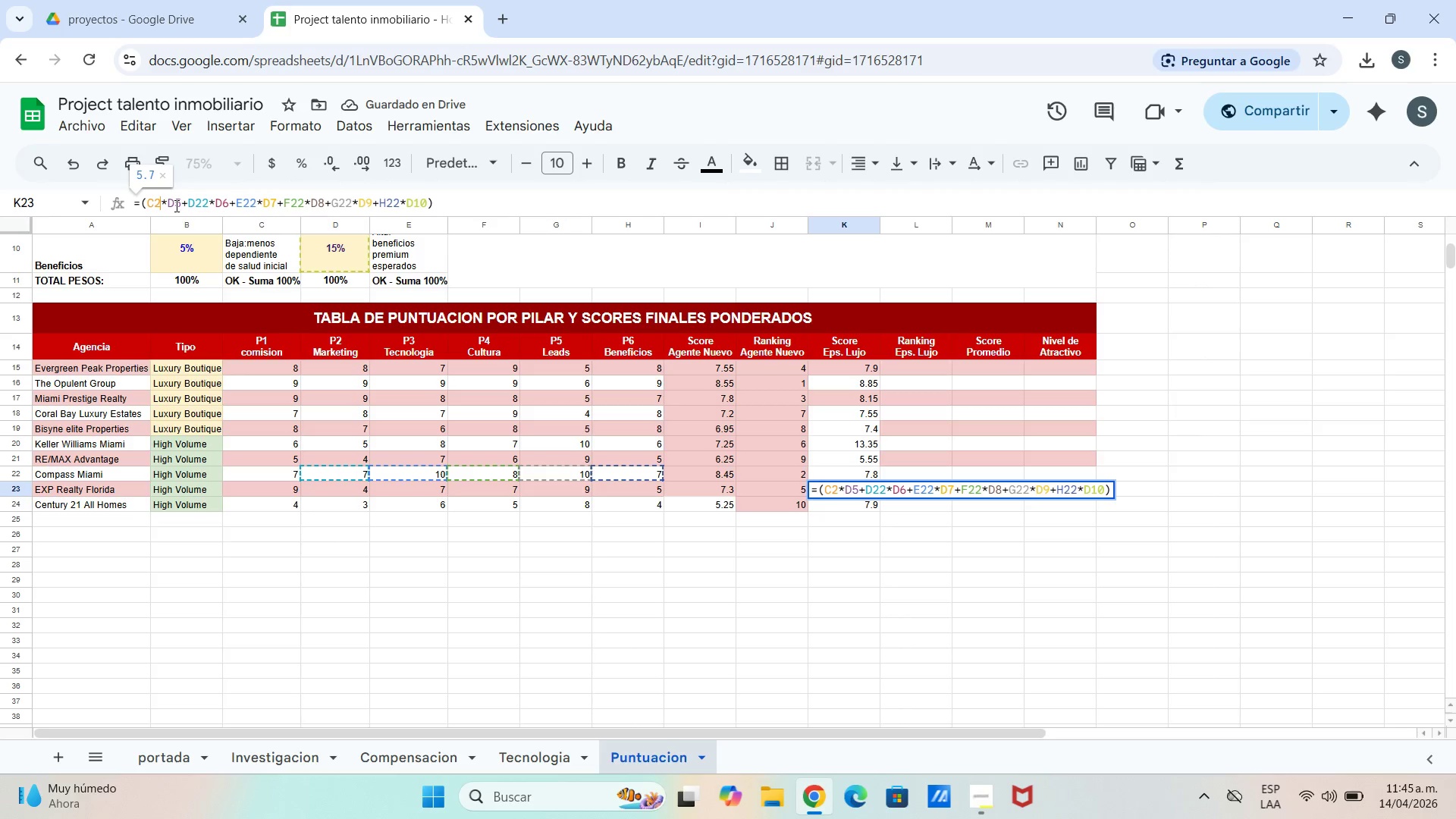 
key(3)
 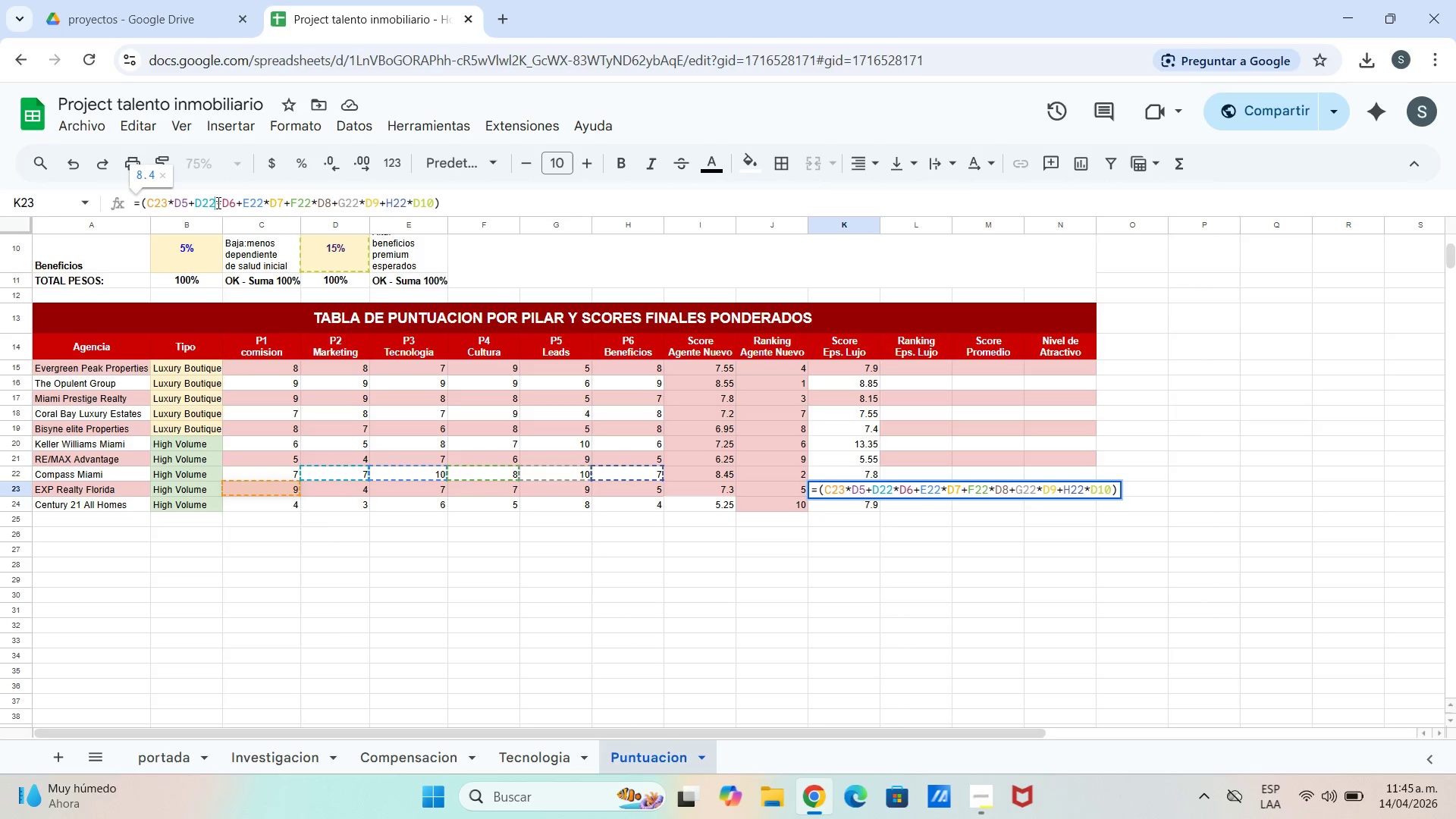 
key(Enter)
 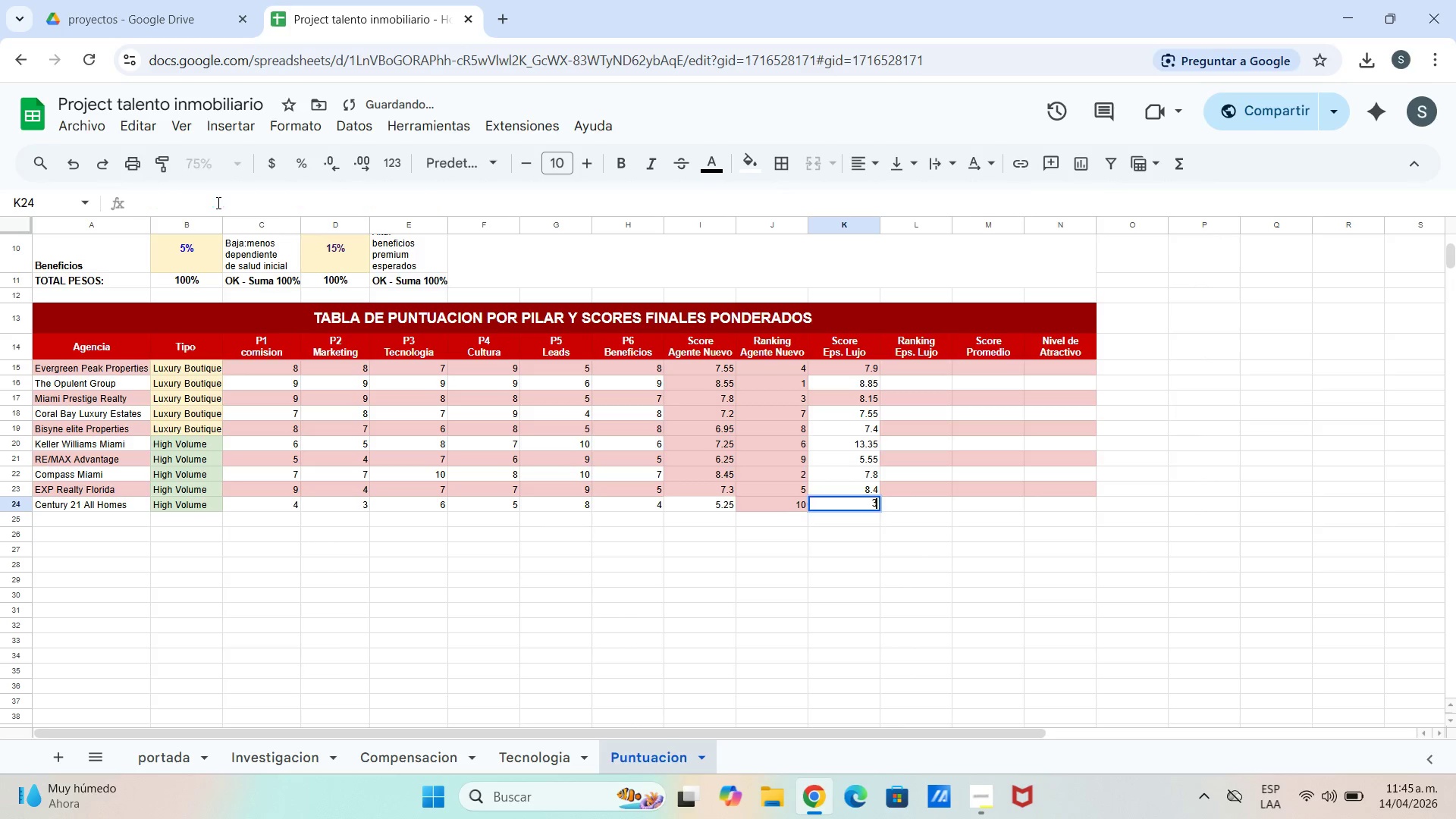 
key(3)
 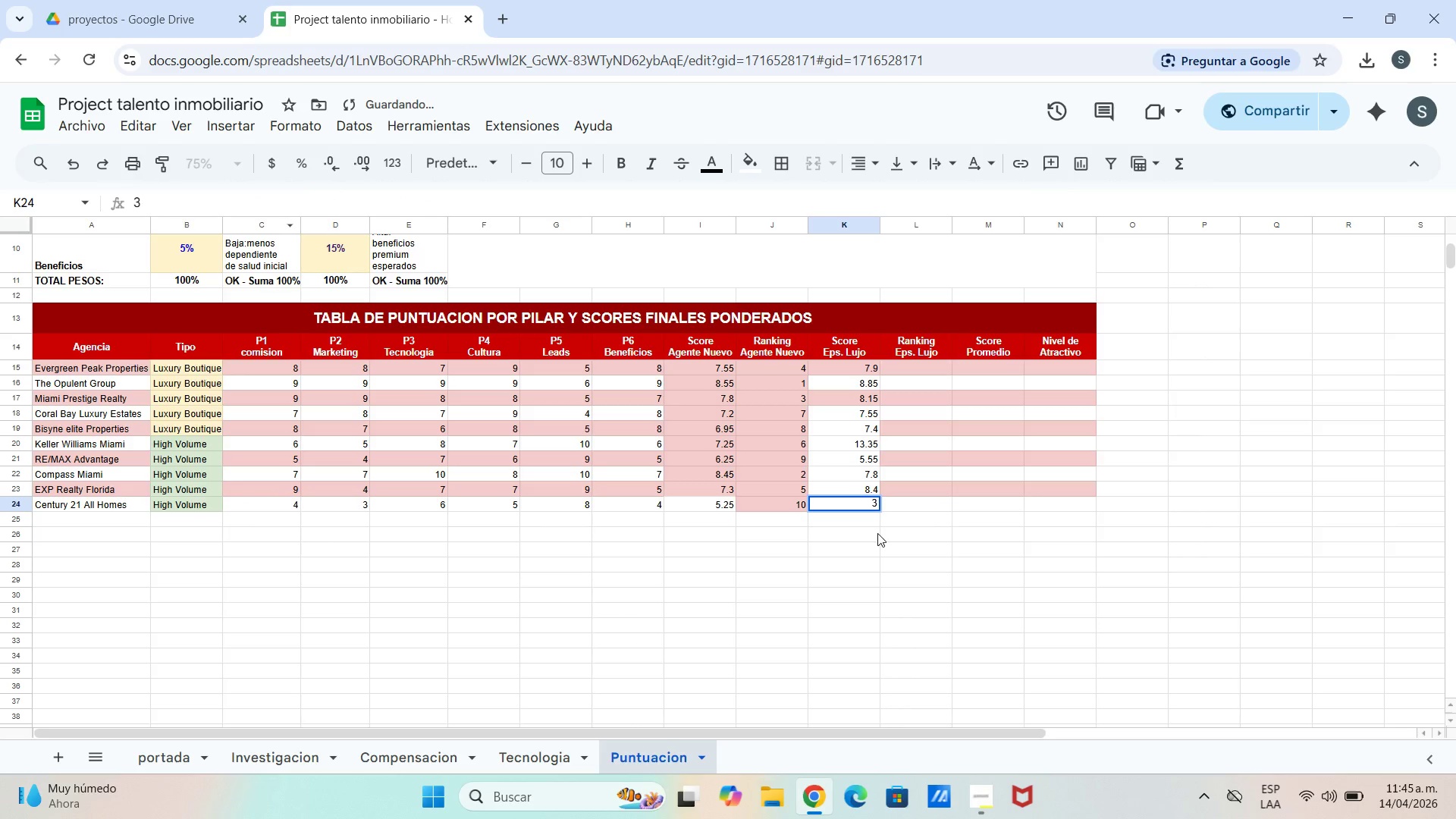 
left_click([870, 494])
 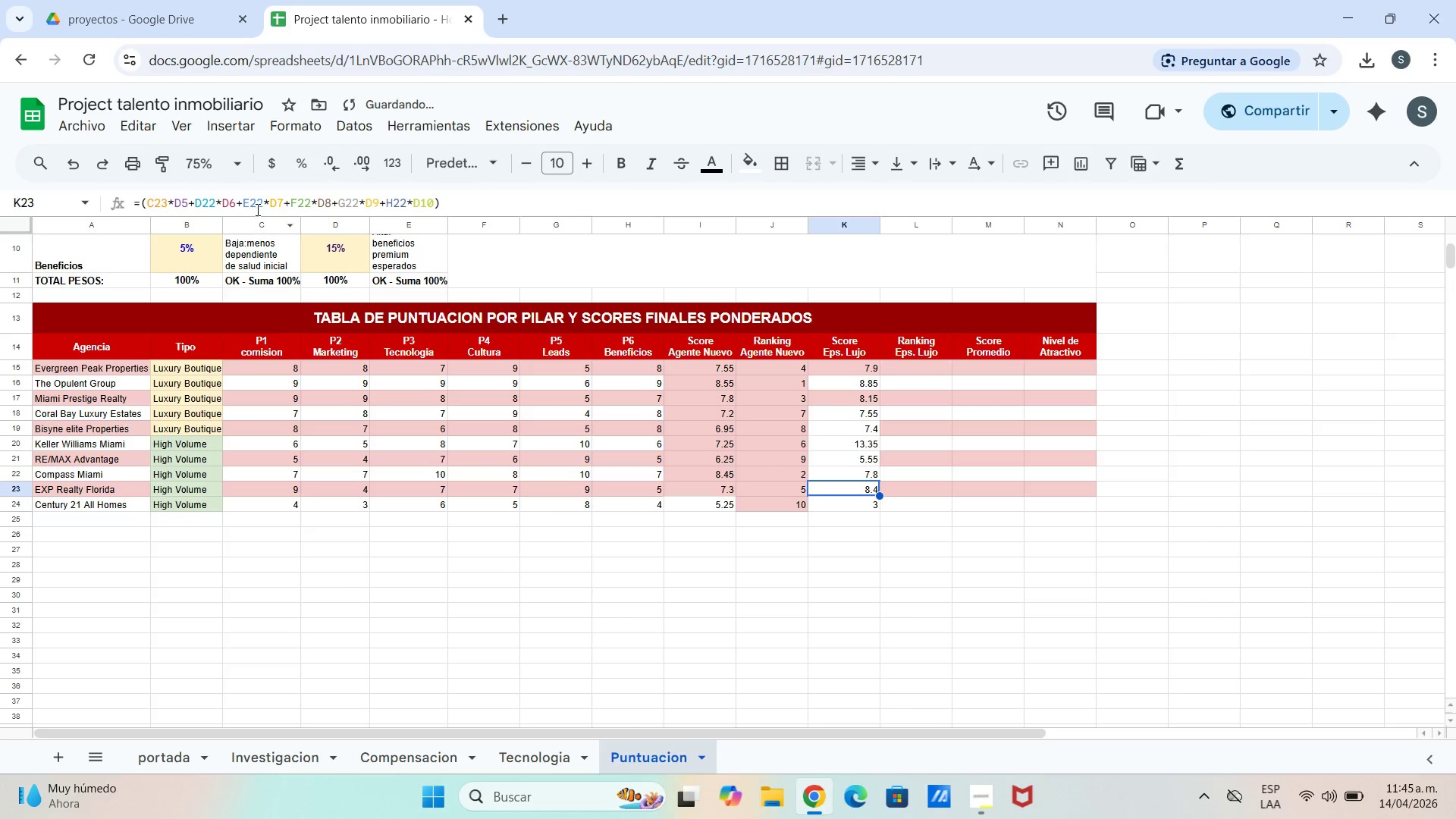 
left_click([260, 207])
 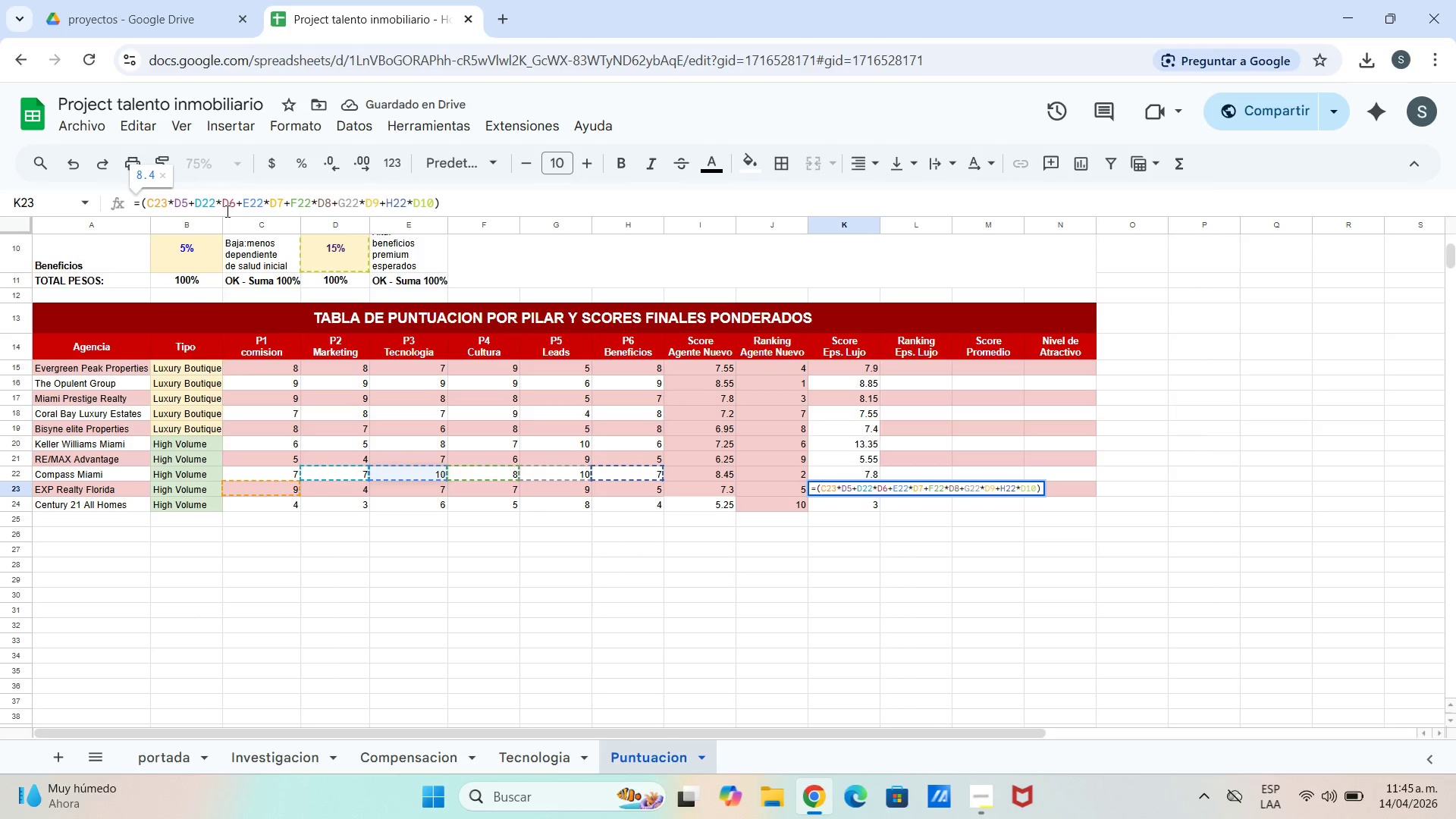 
key(Backspace)
 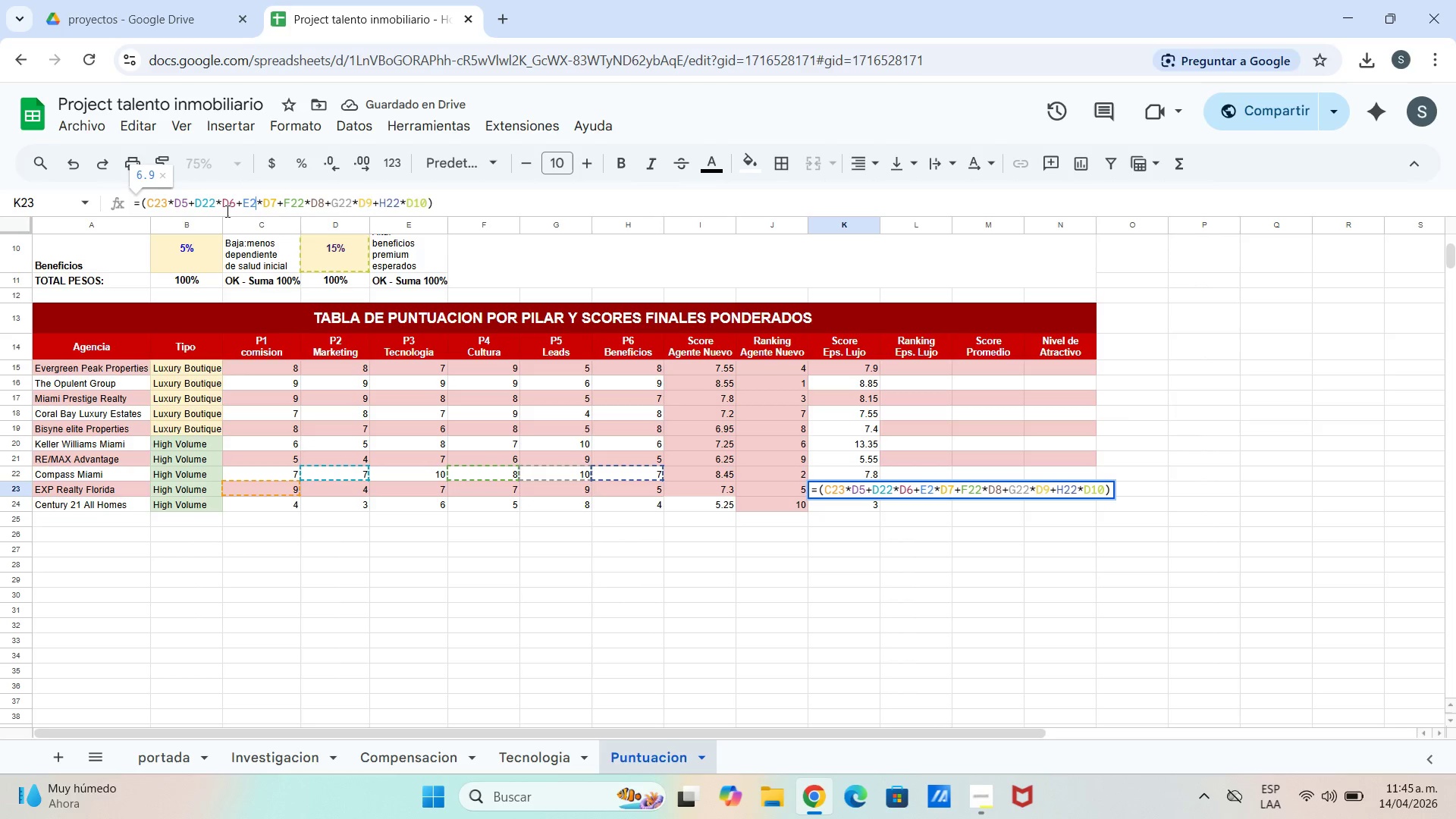 
key(3)
 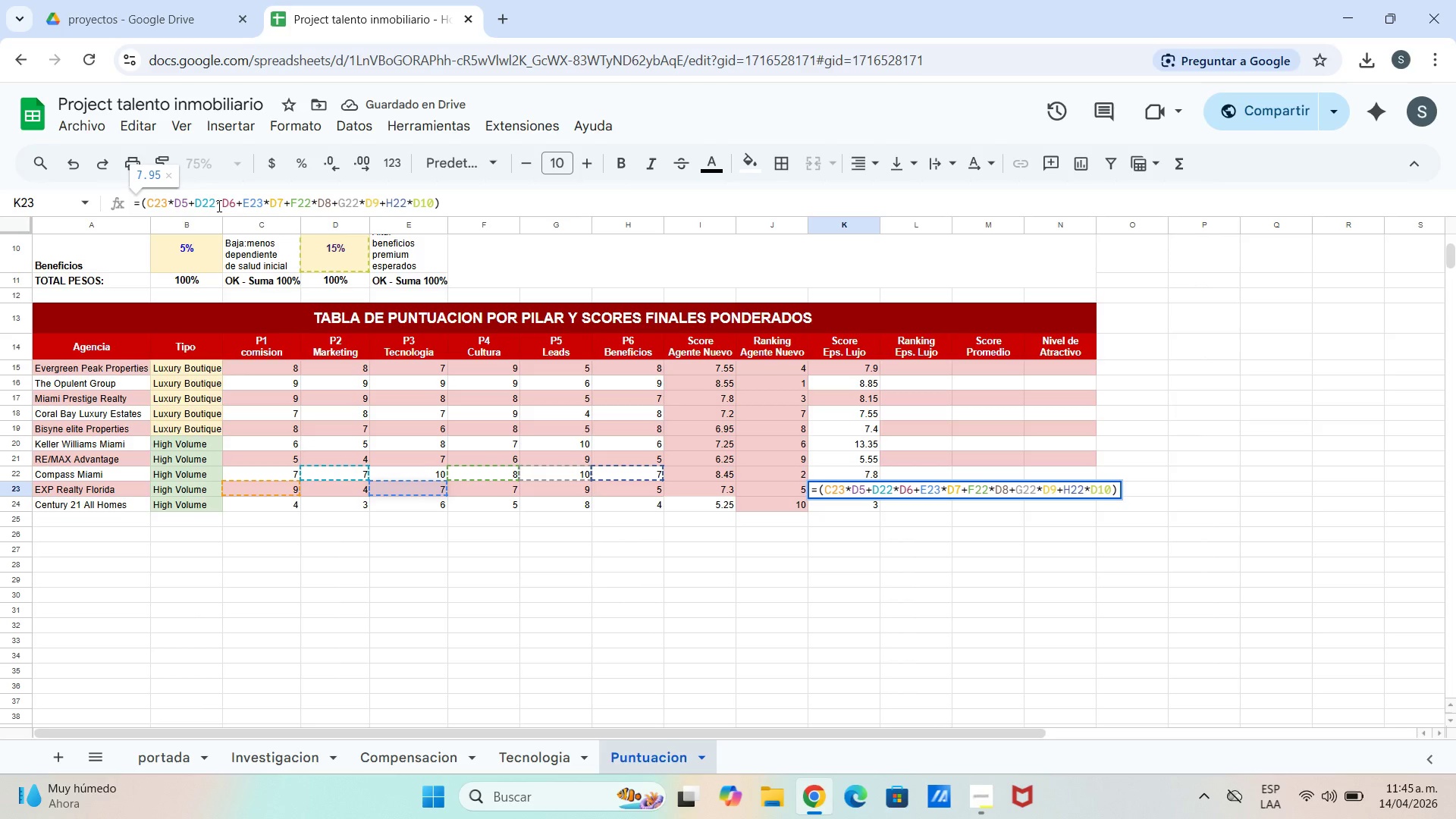 
left_click([218, 206])
 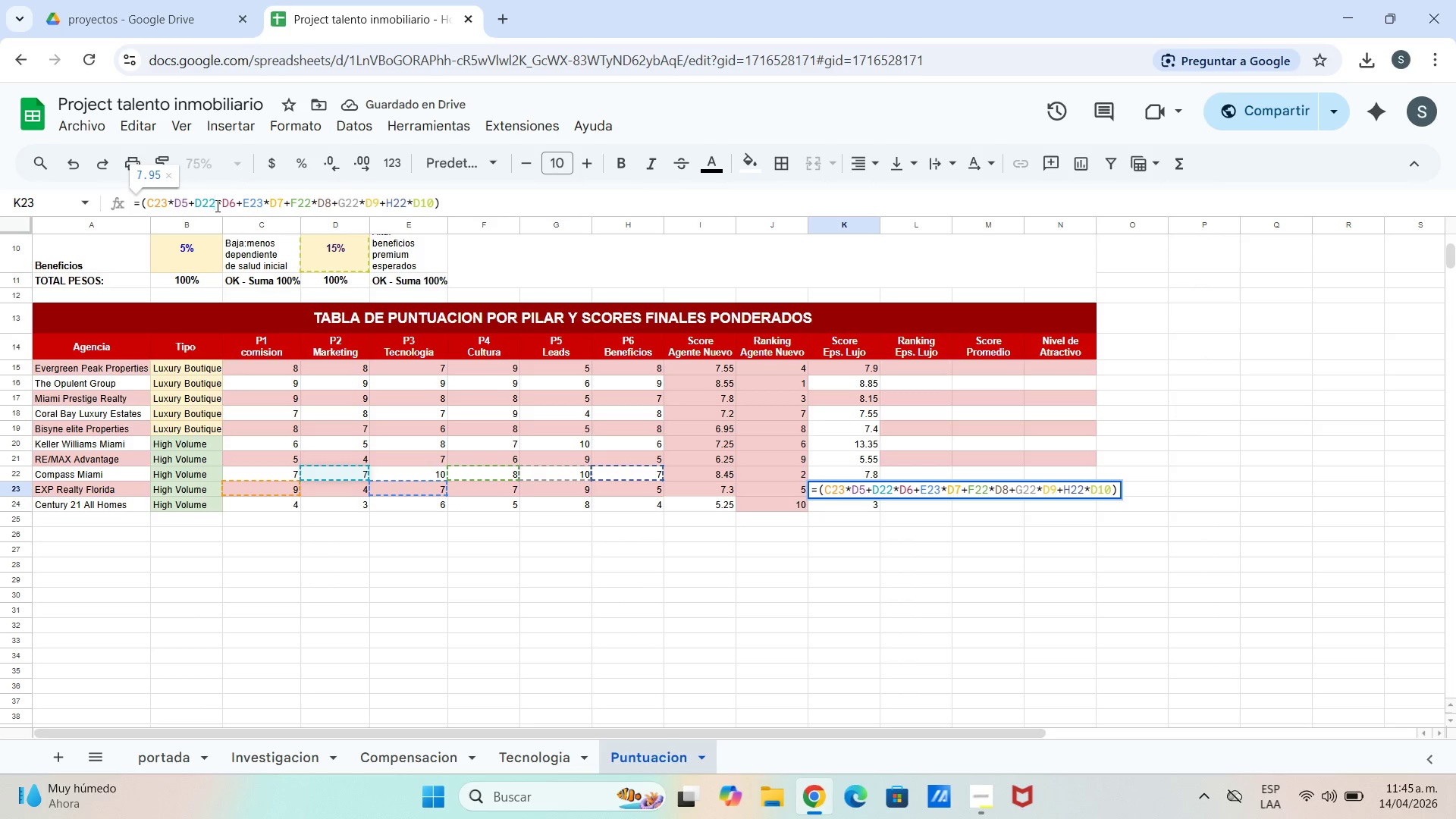 
key(Backspace)
 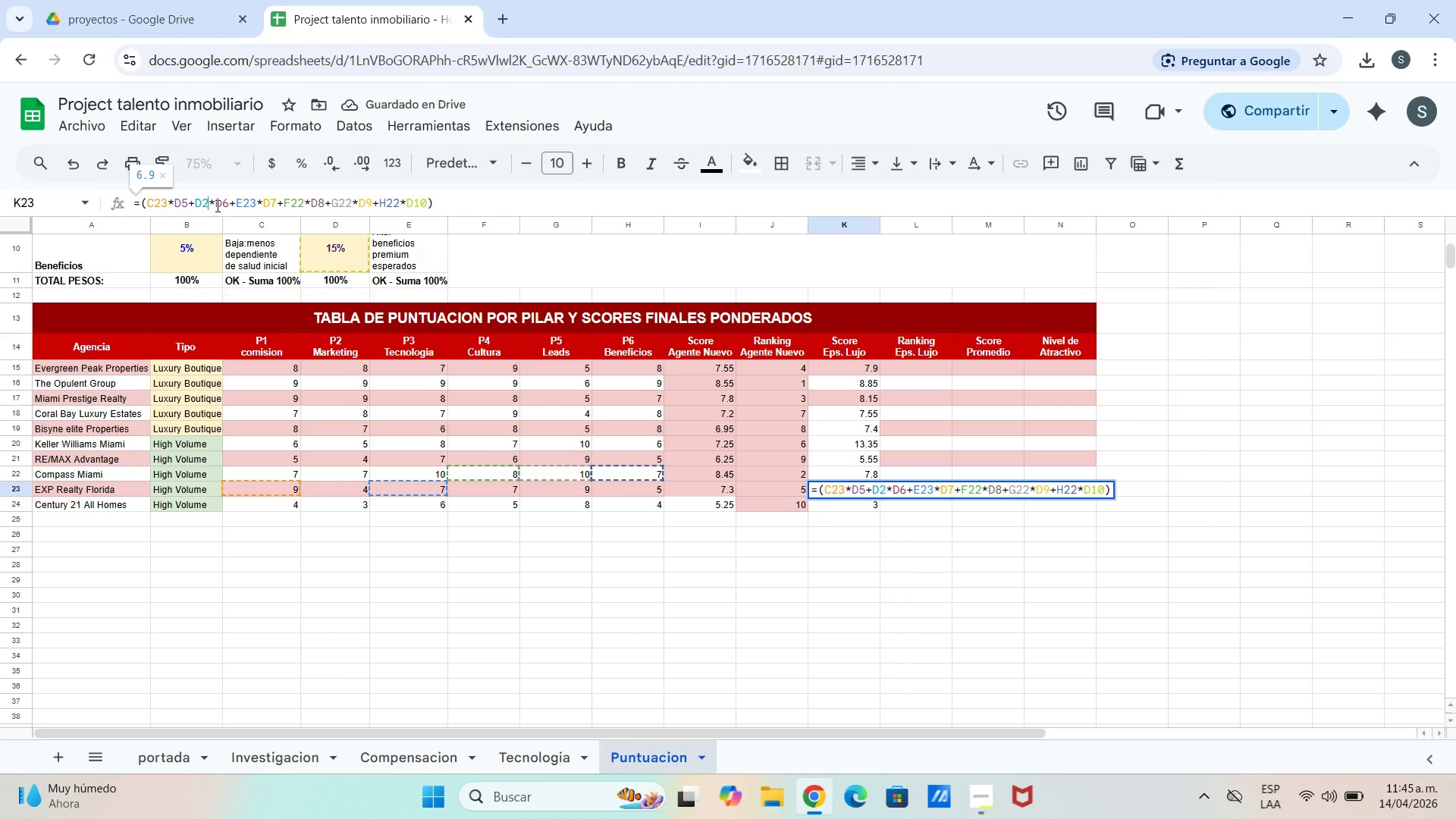 
key(3)
 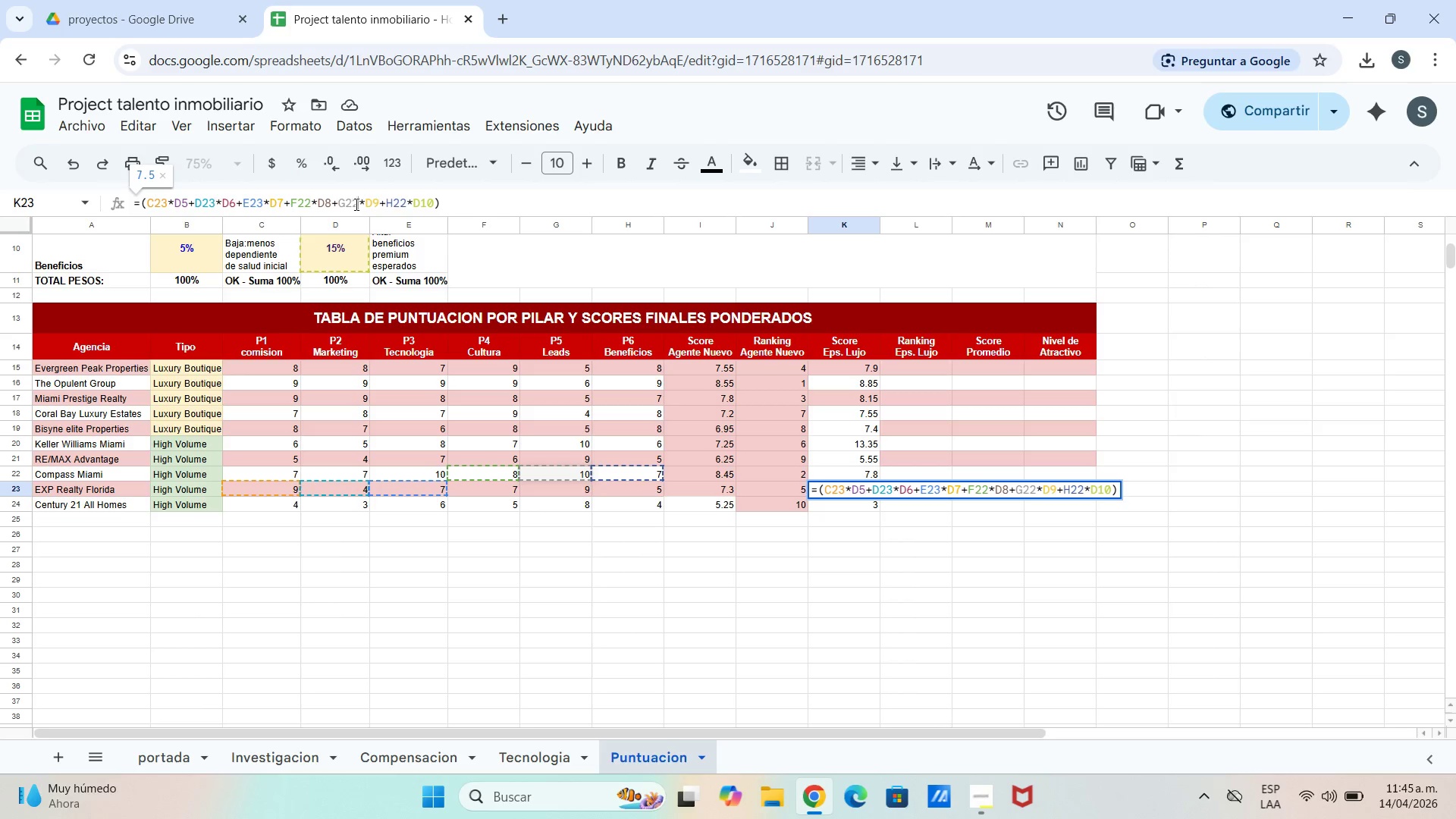 
key(Backspace)
 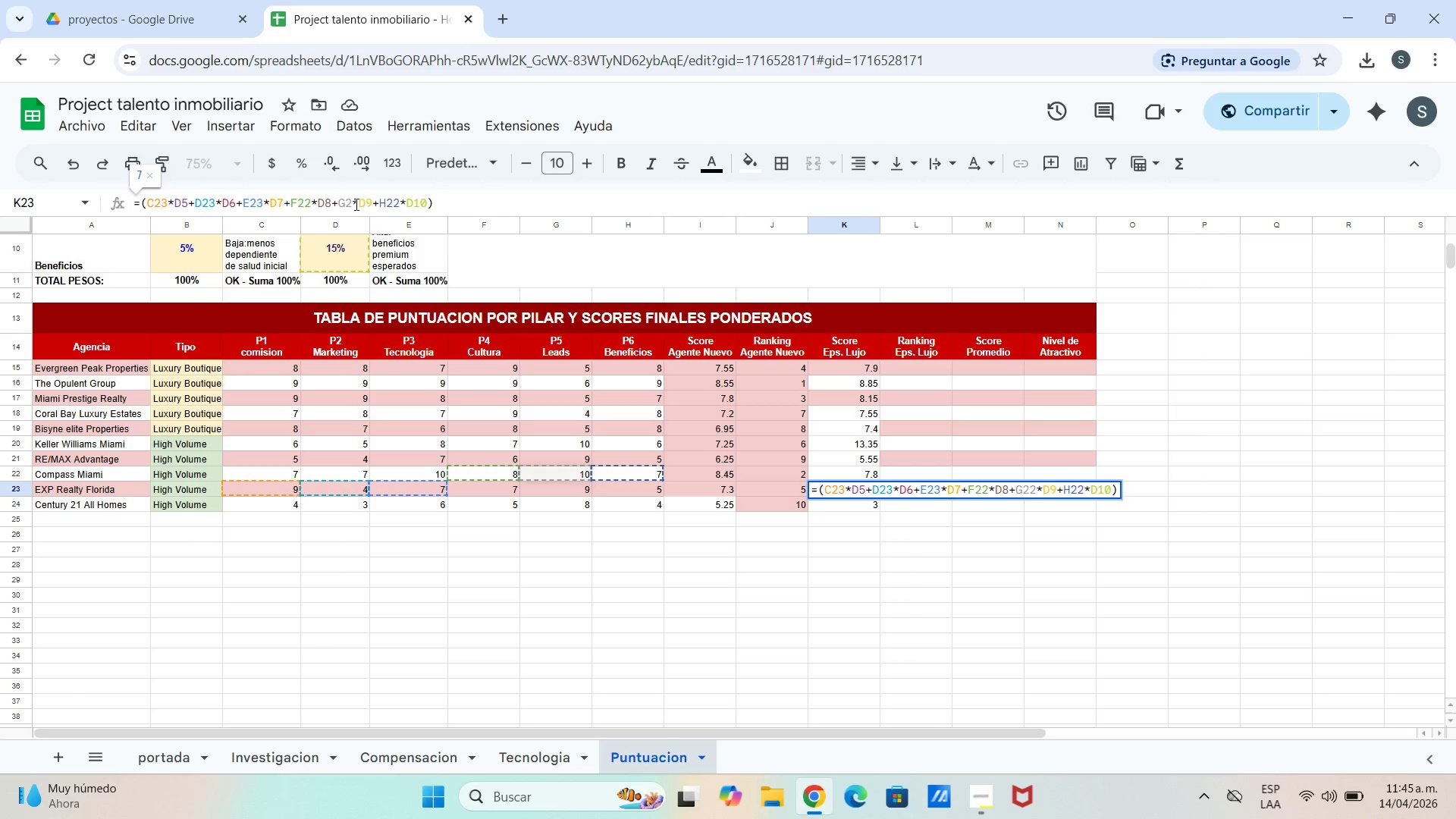 
key(3)
 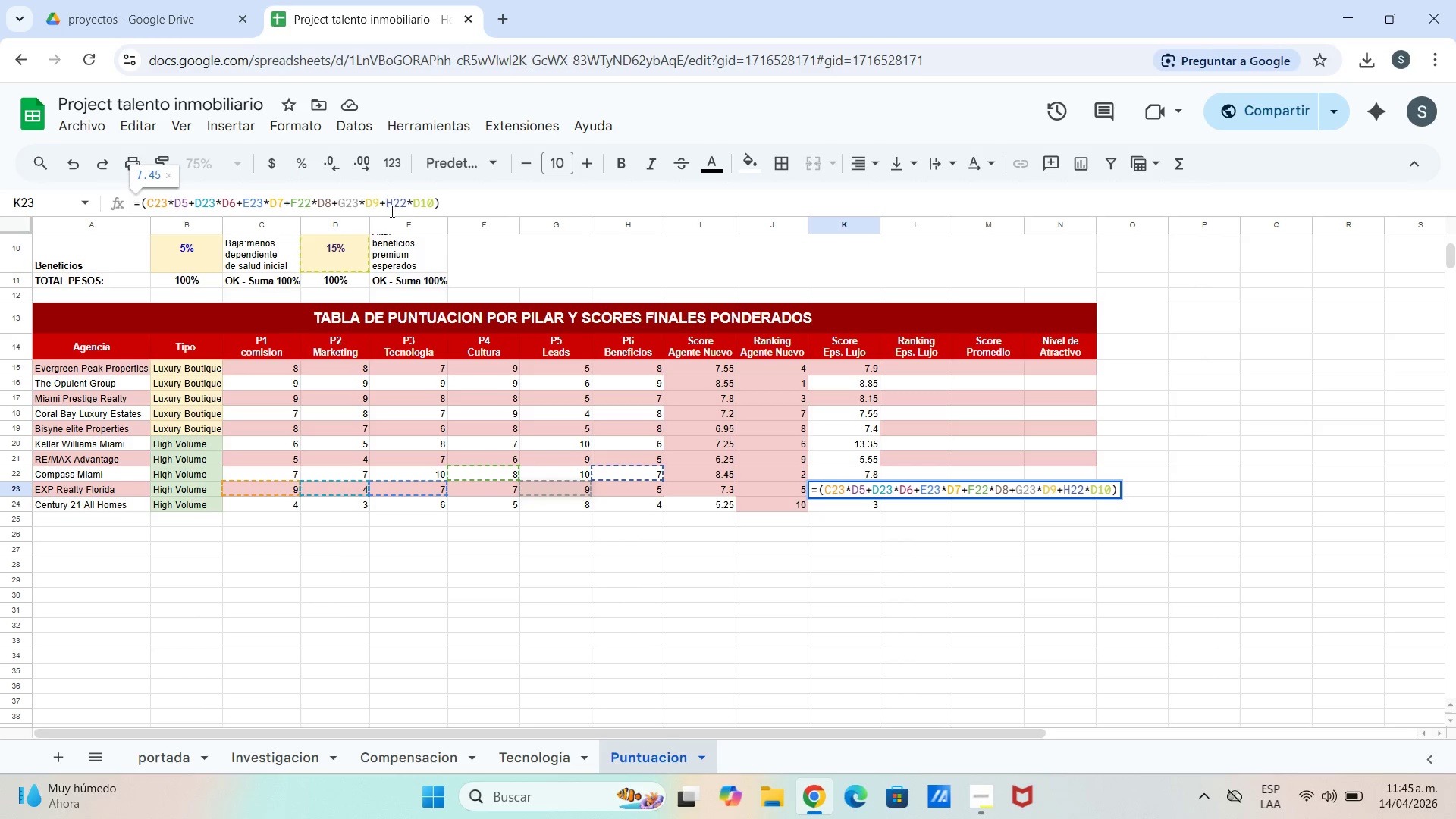 
left_click([405, 209])
 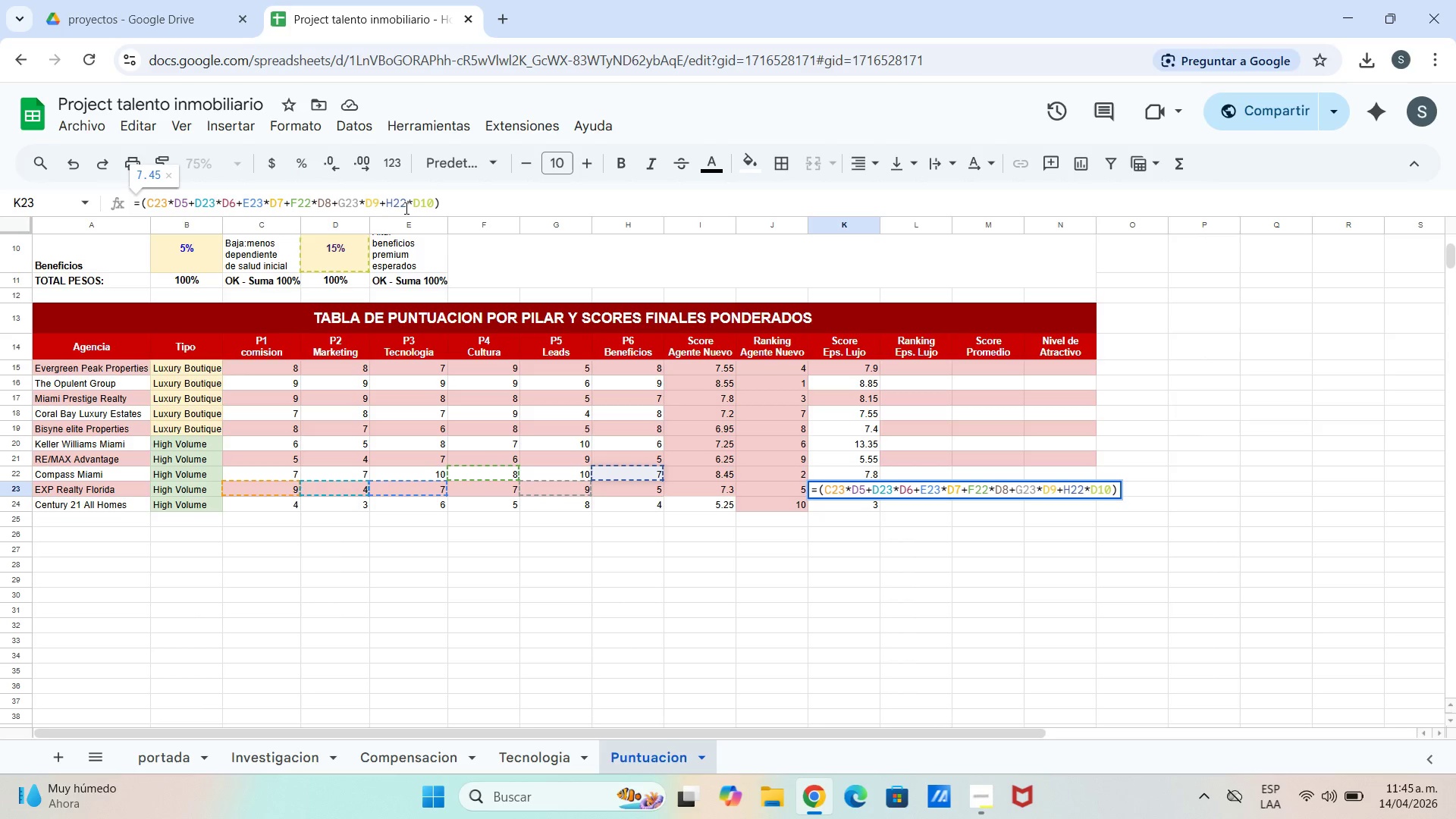 
key(Backspace)
 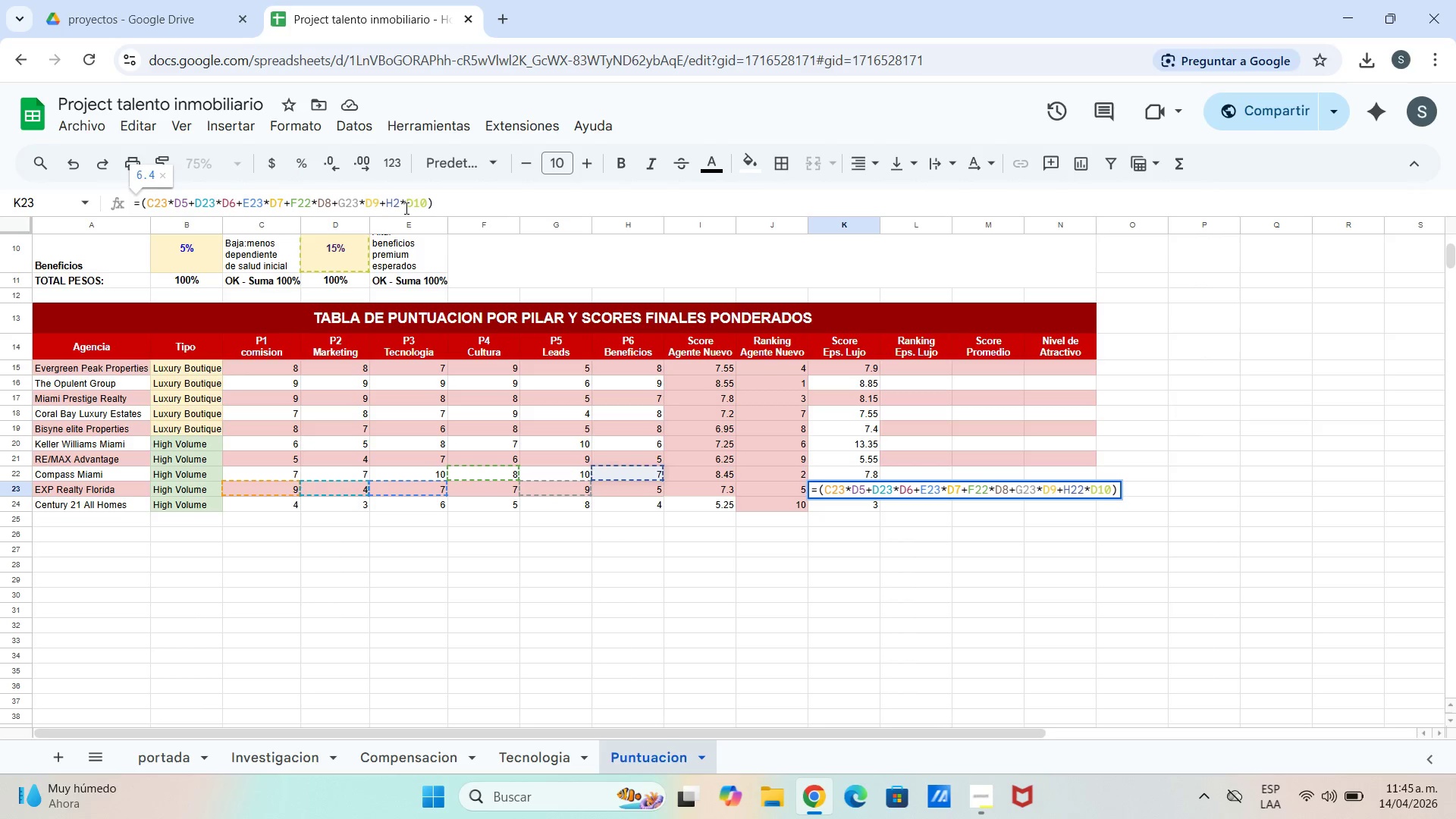 
key(3)
 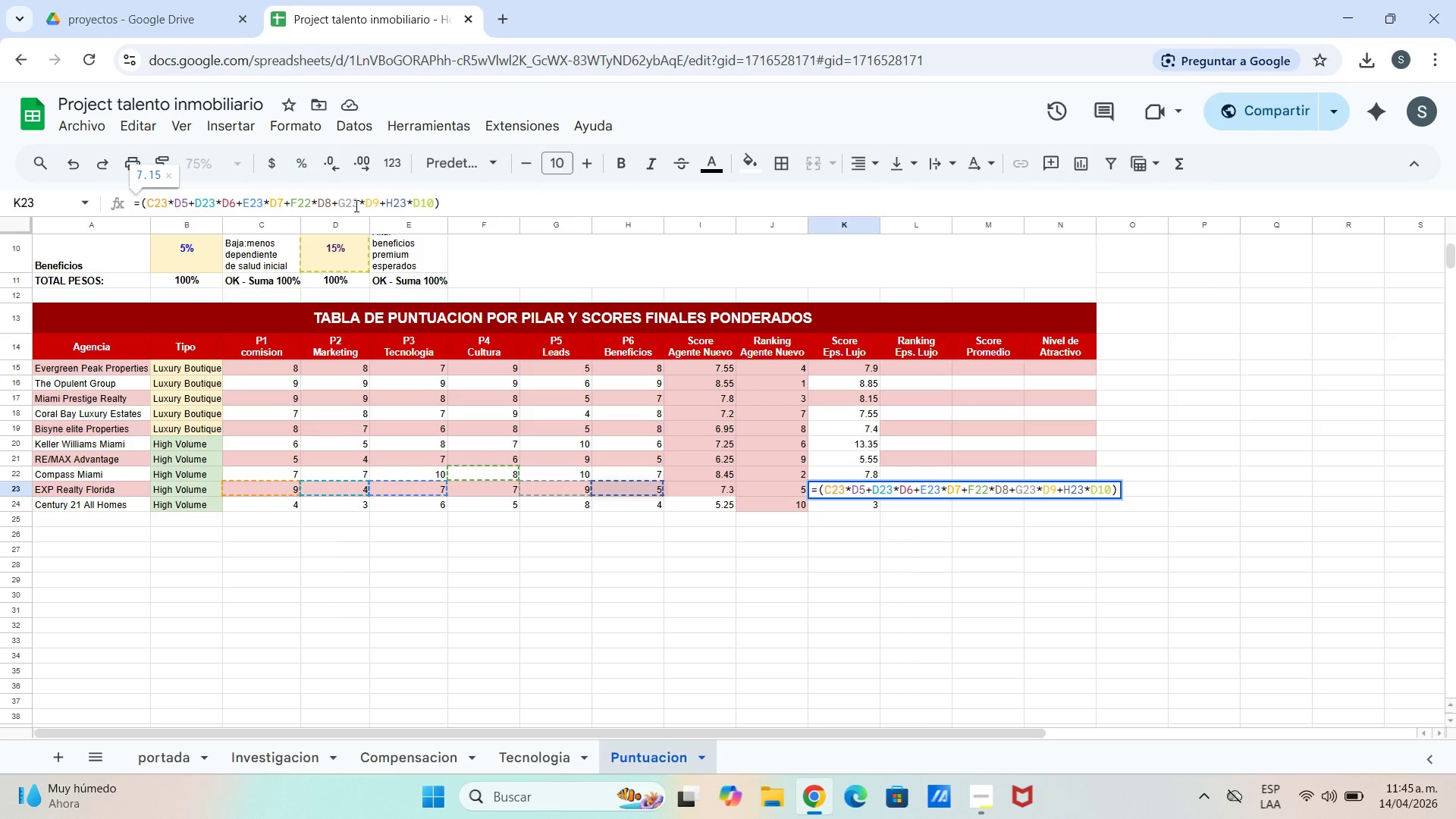 
left_click([355, 206])
 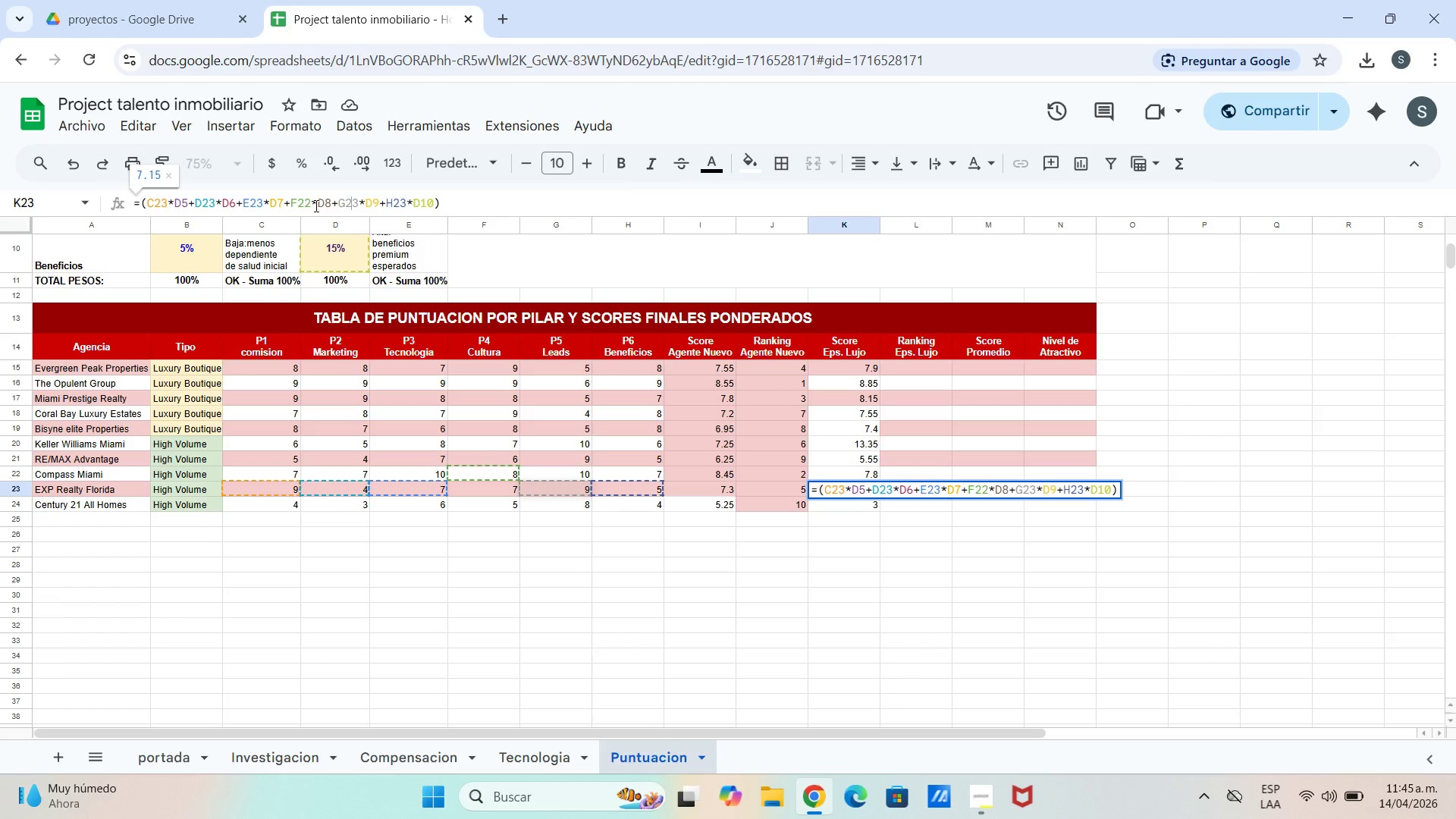 
left_click([315, 206])
 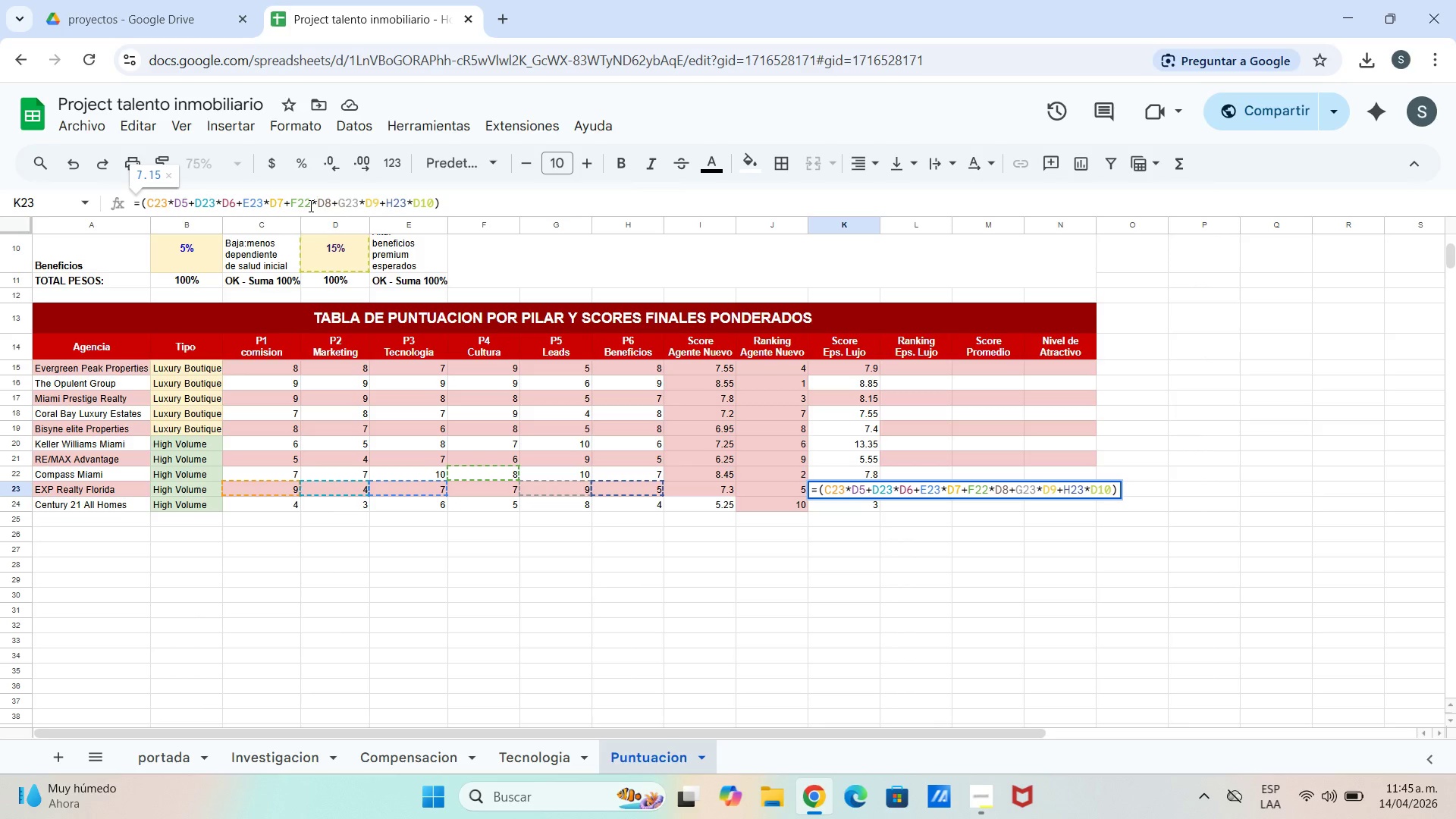 
left_click([309, 206])
 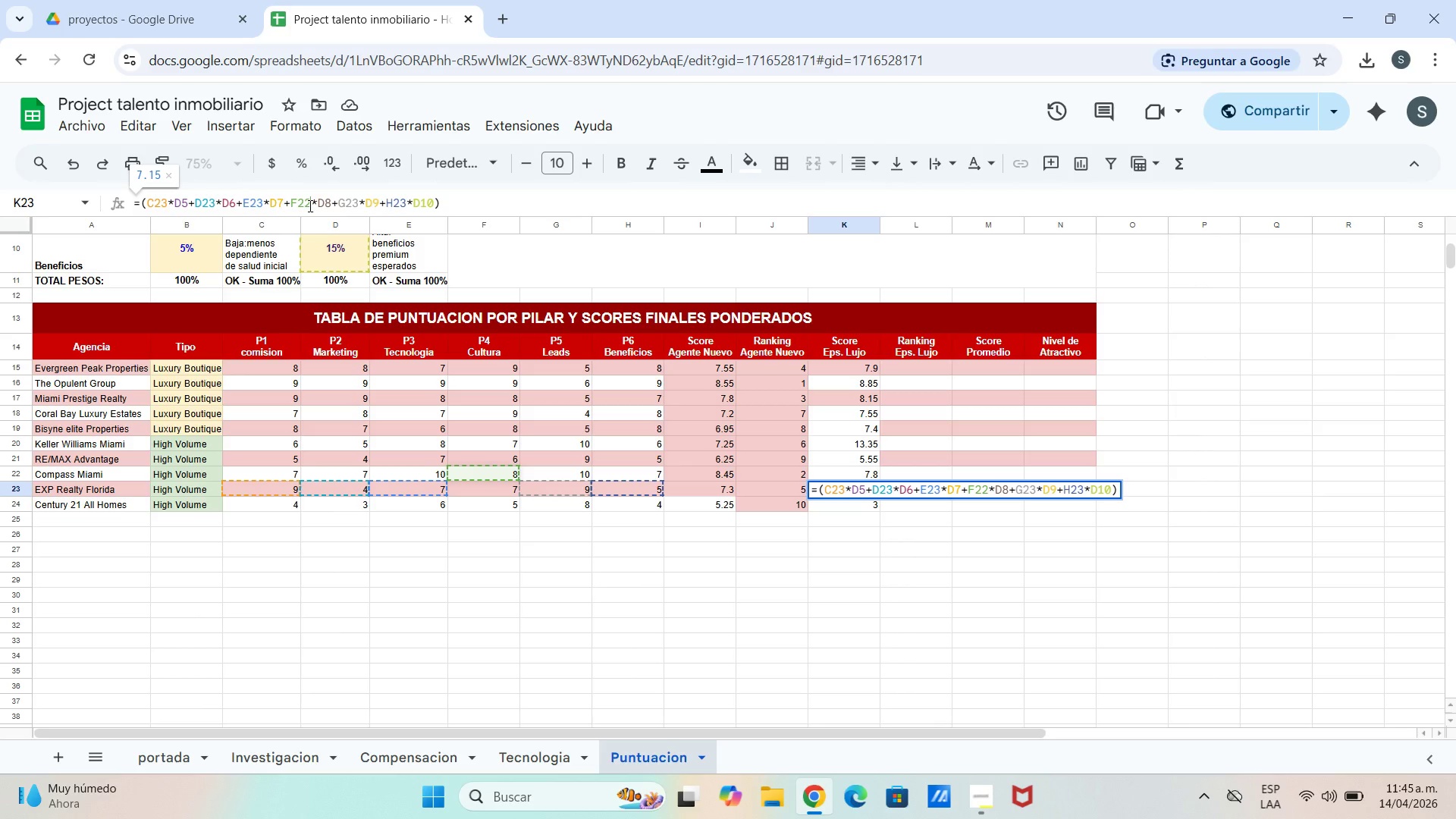 
key(Backspace)
 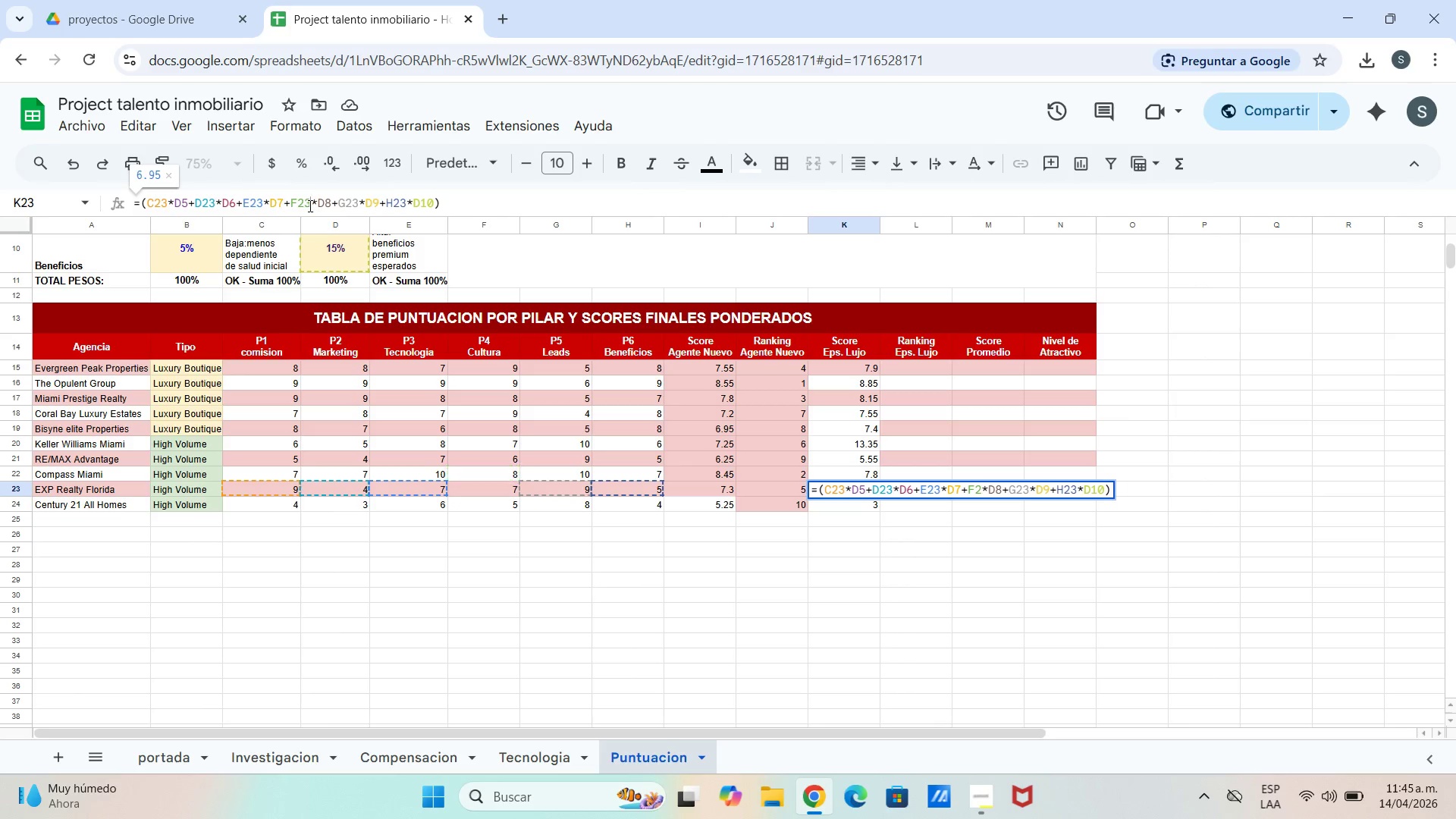 
key(3)
 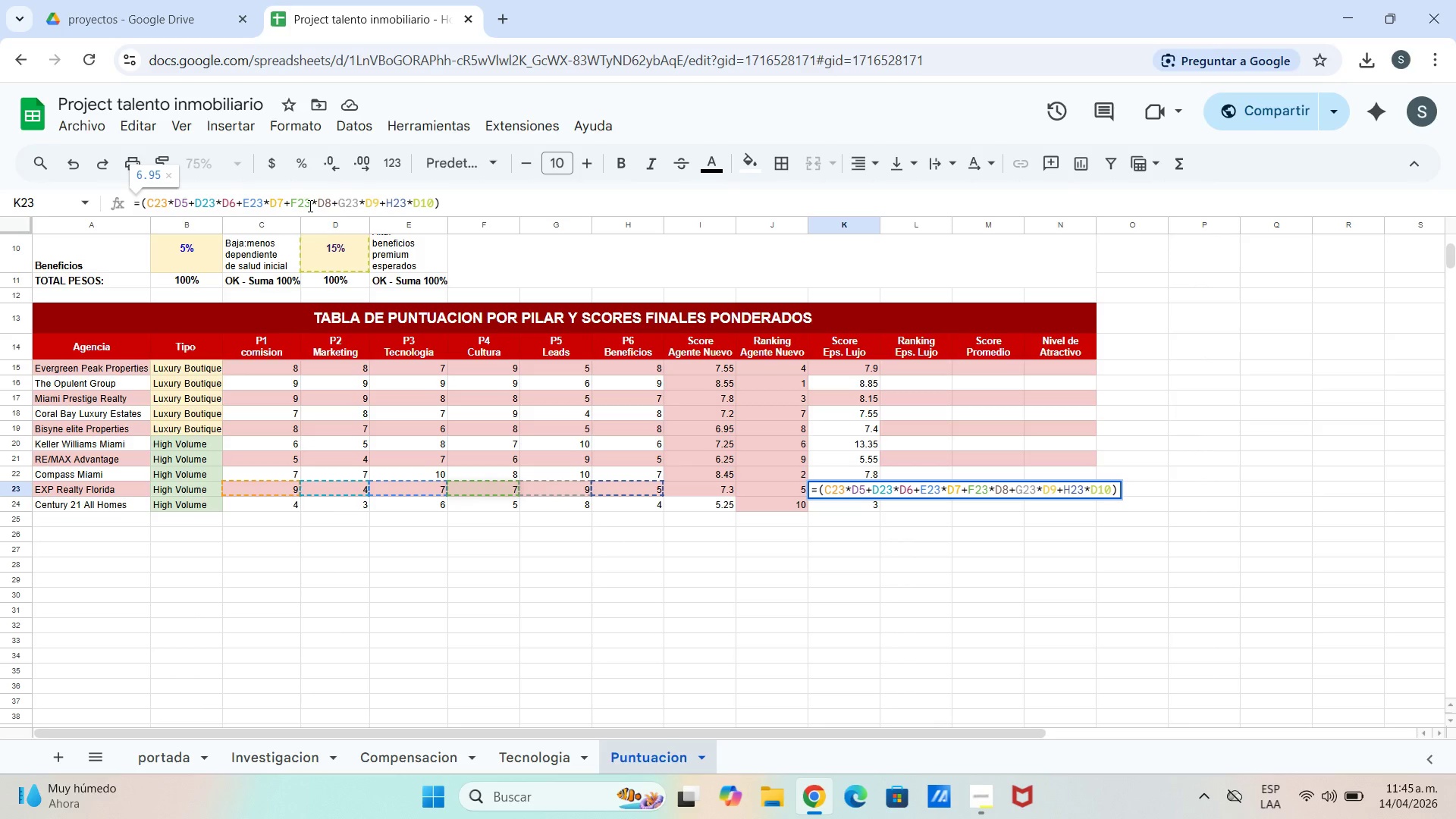 
key(Enter)
 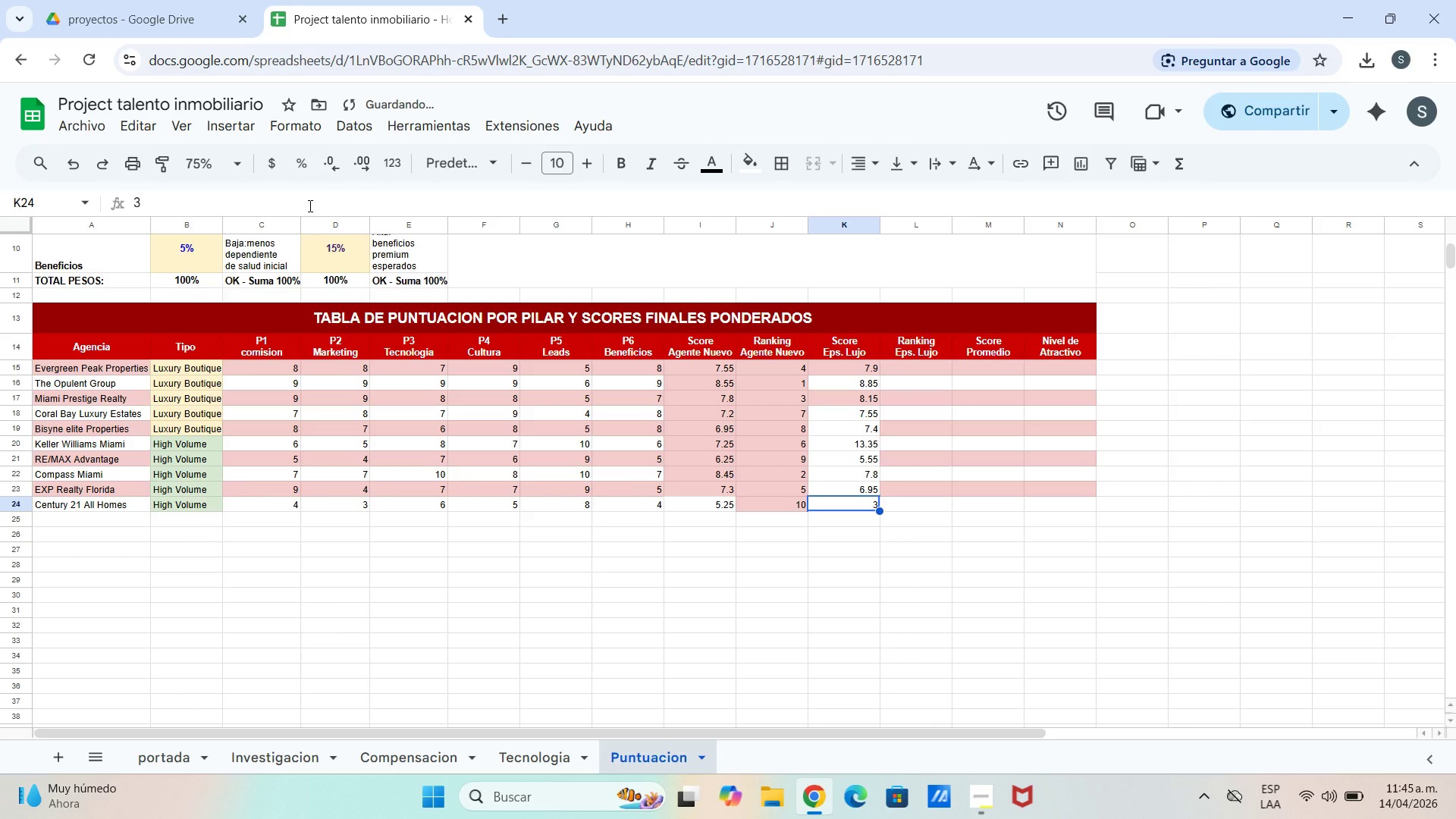 
key(Control+V)
 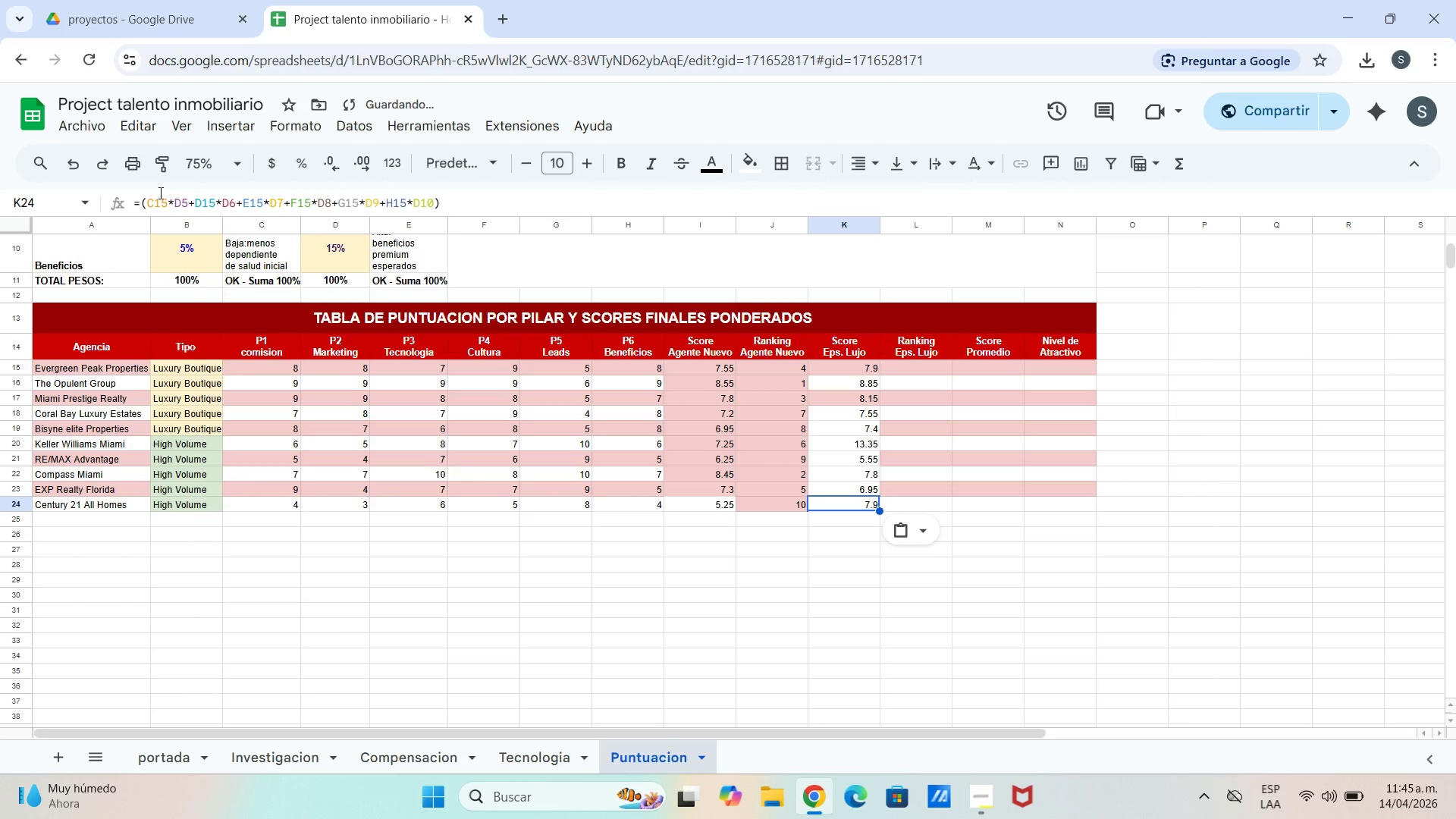 
left_click([171, 199])
 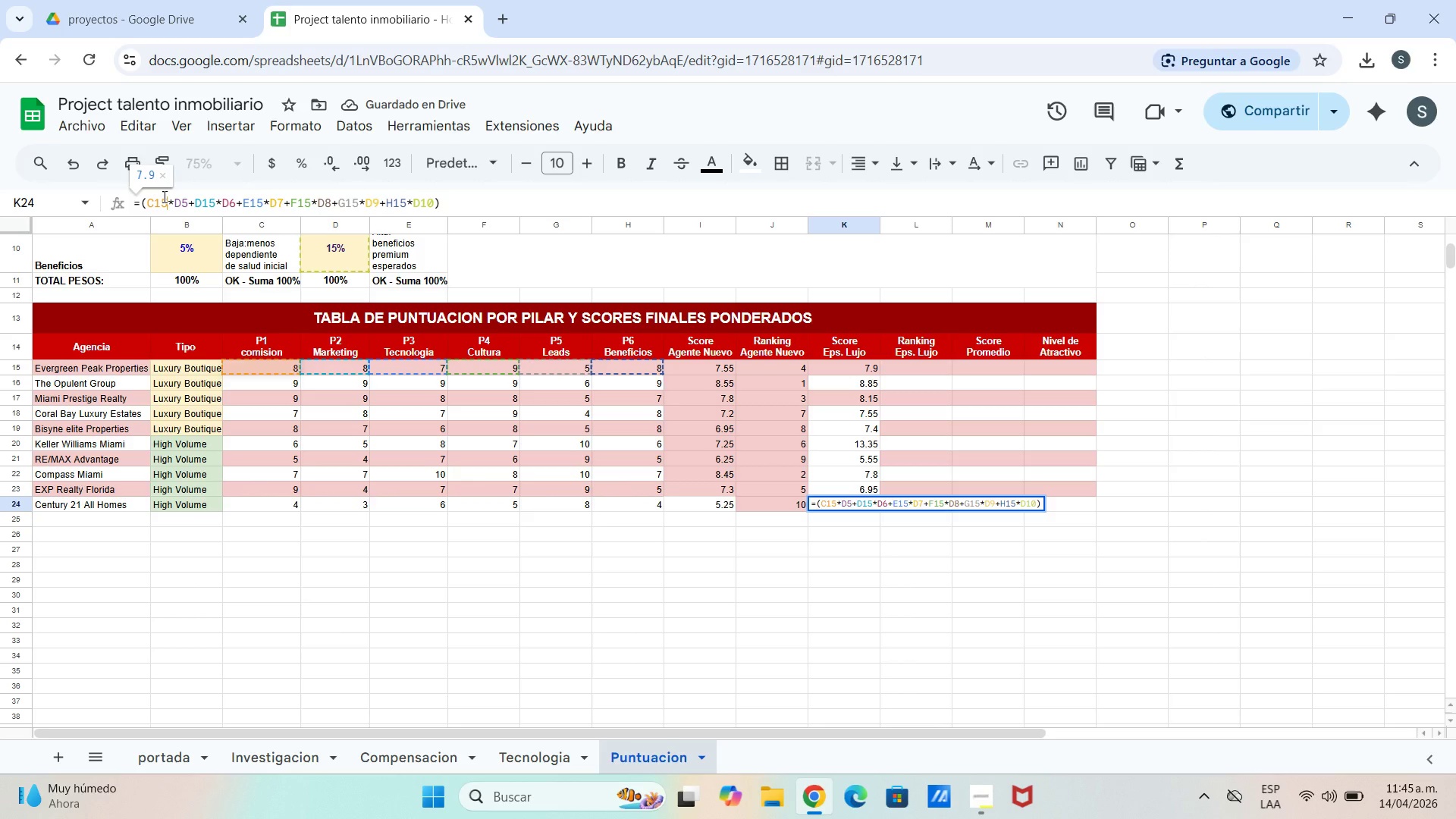 
key(Backspace)
key(Backspace)
type(24)
 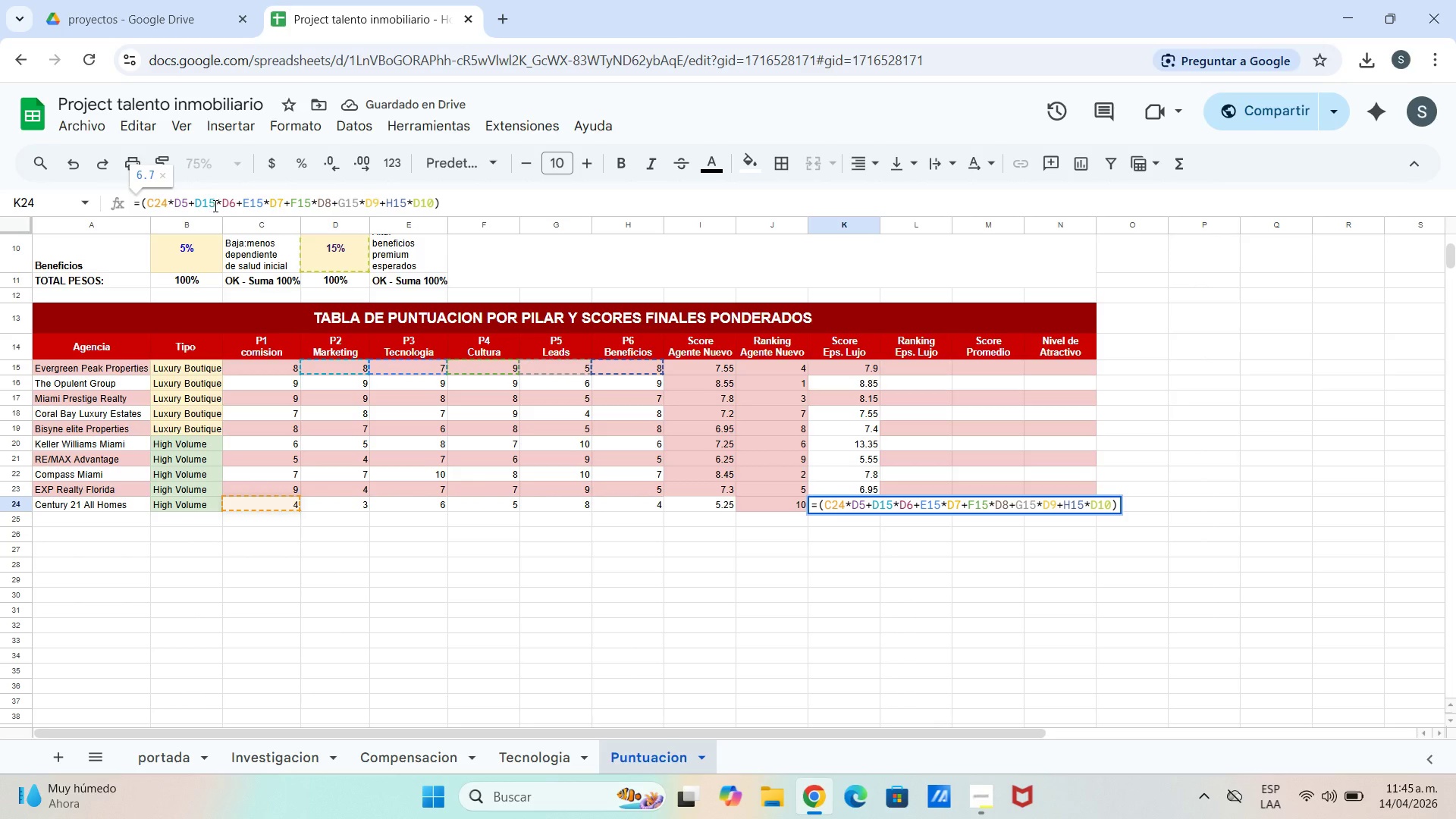 
left_click([219, 206])
 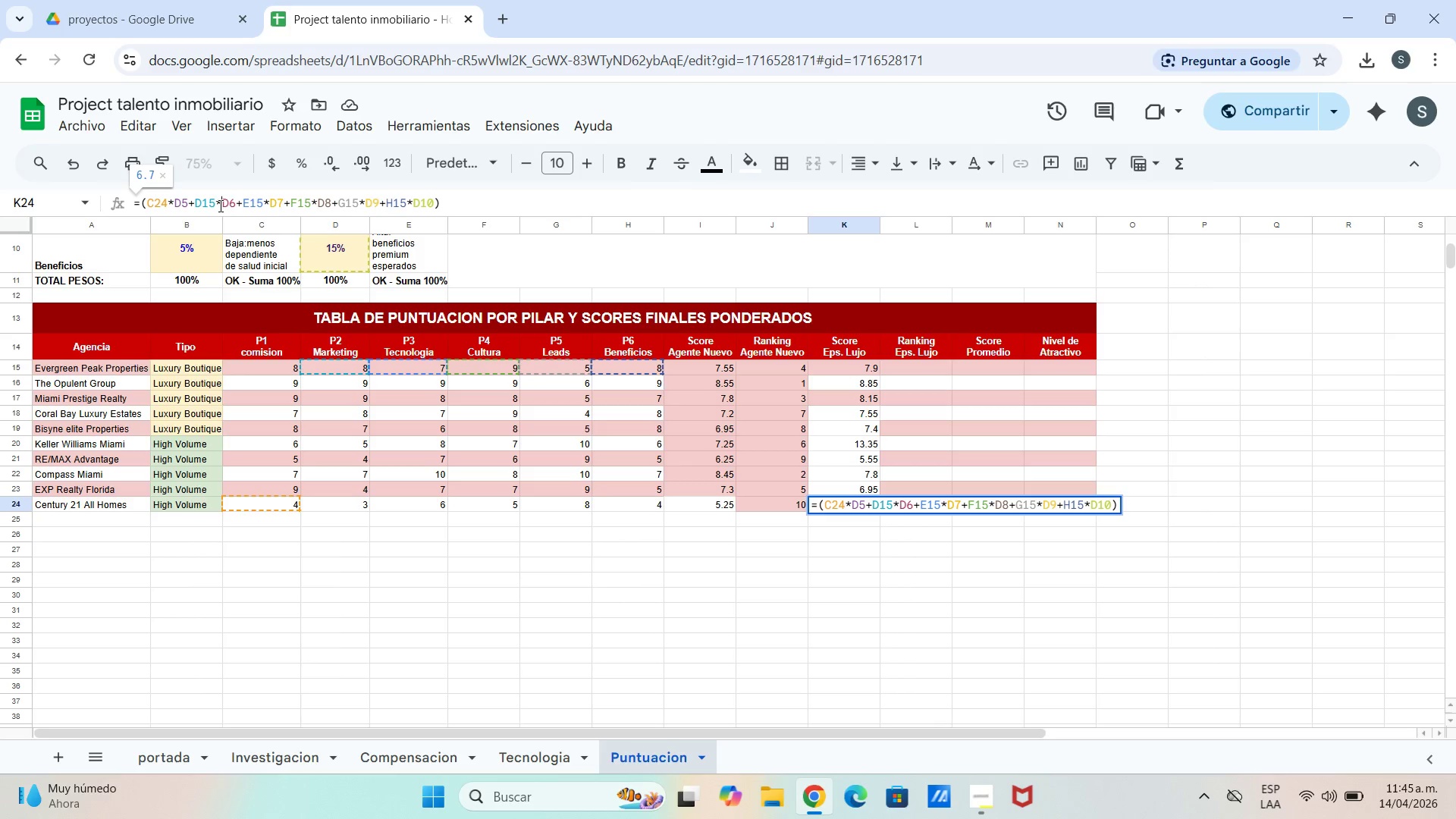 
left_click([215, 204])
 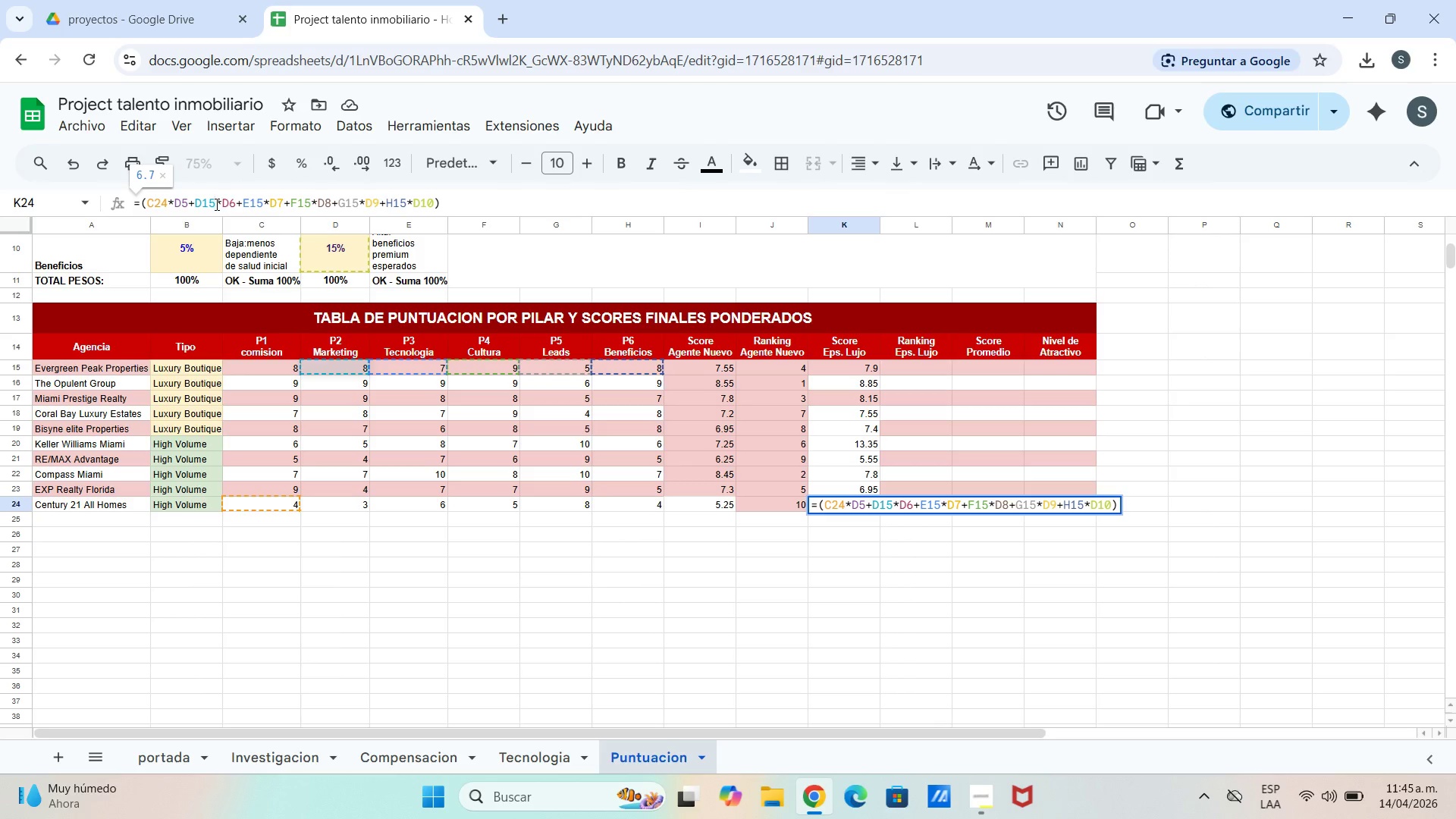 
key(Backspace)
key(Backspace)
type(24)
 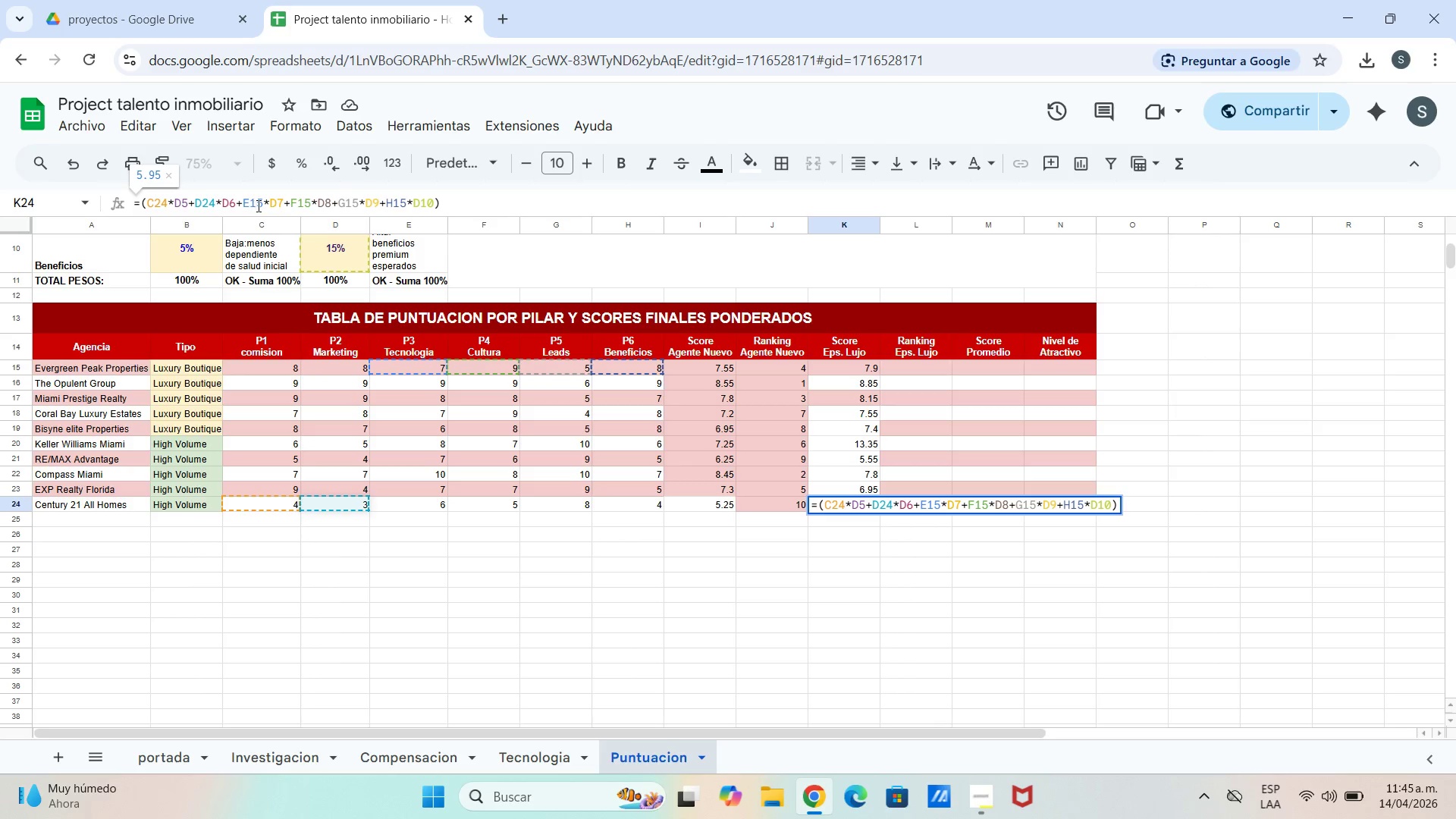 
left_click([263, 206])
 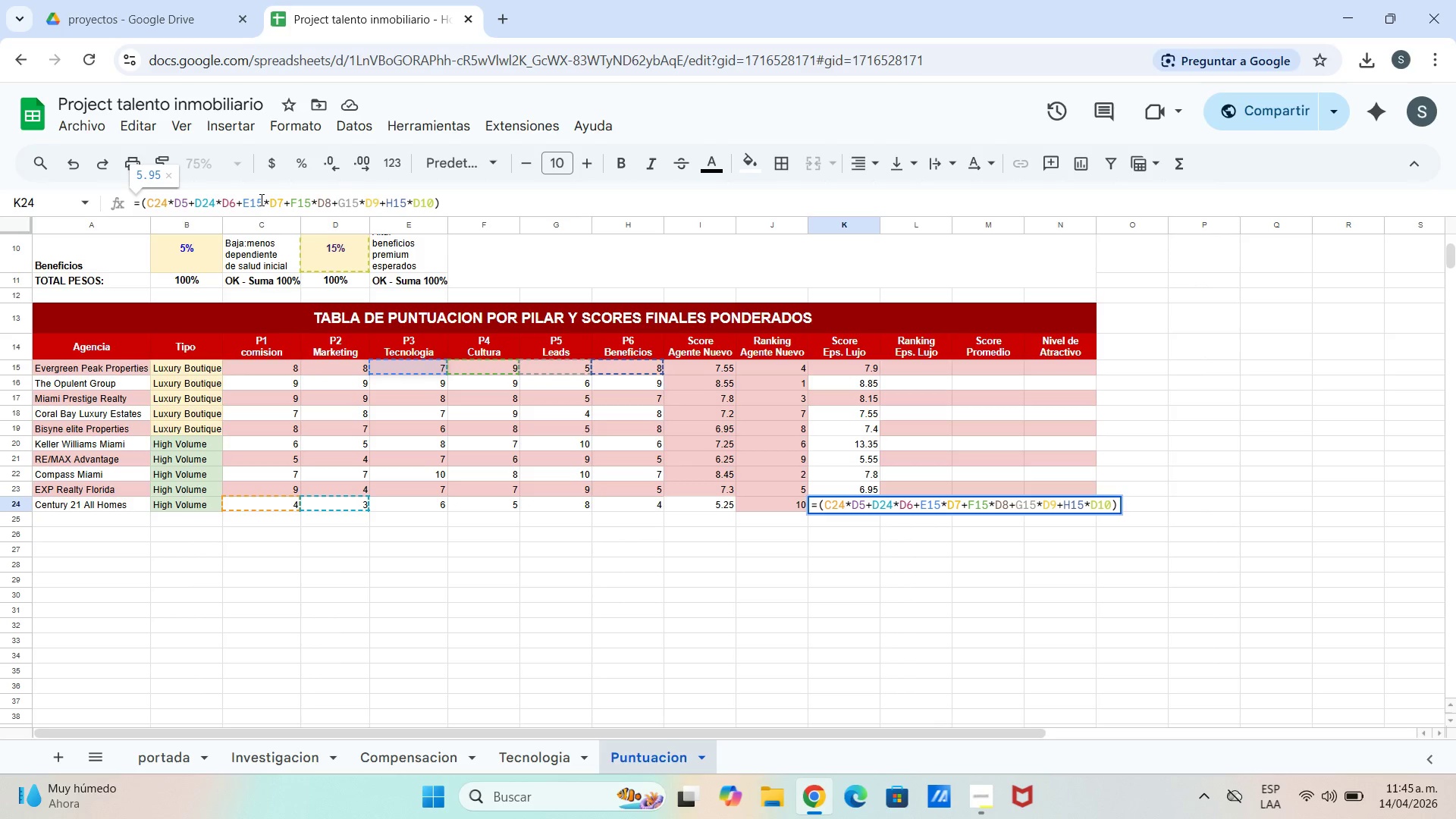 
key(Backspace)
key(Backspace)
type(24)
 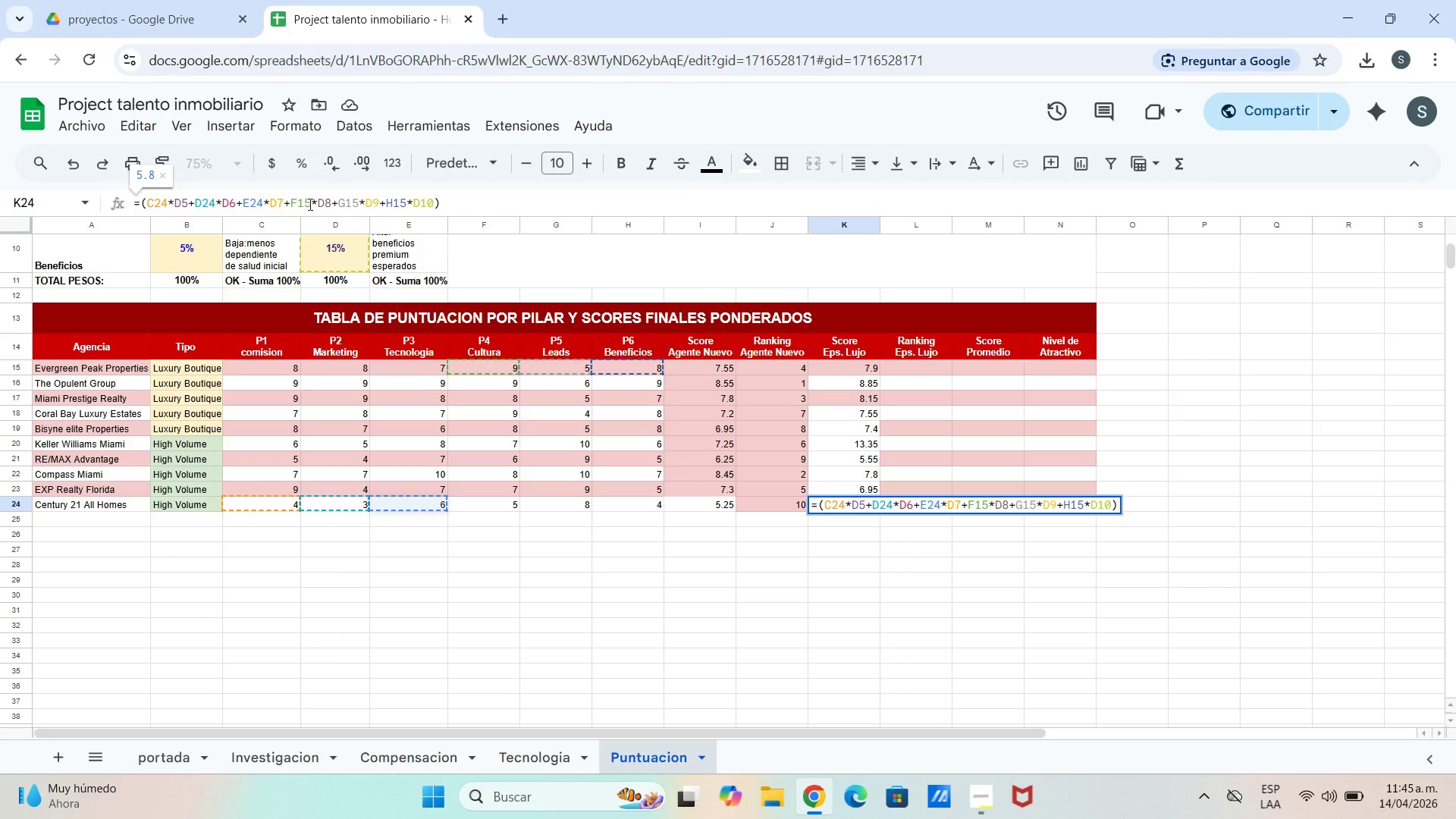 
left_click([316, 206])
 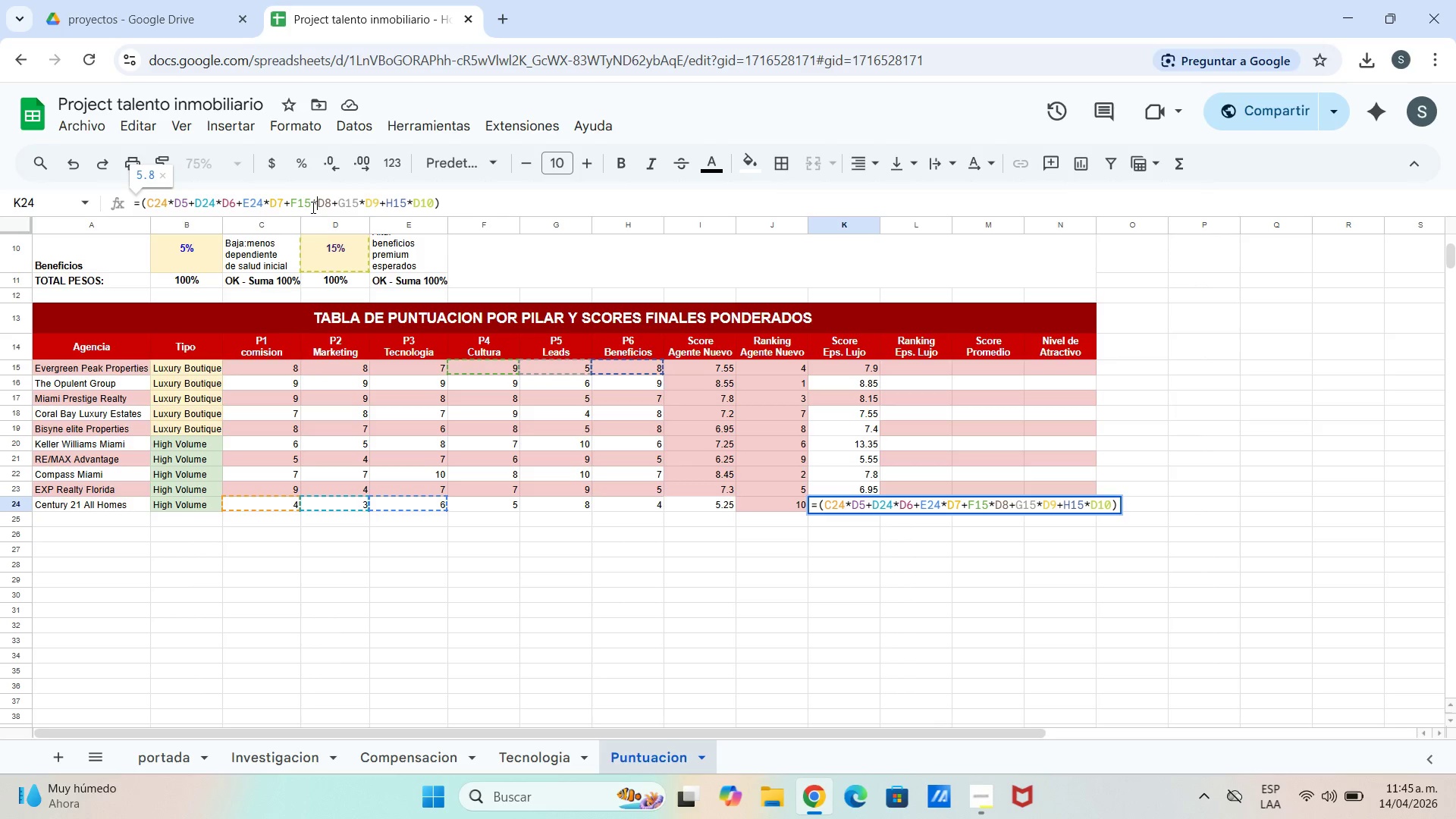 
left_click([312, 207])
 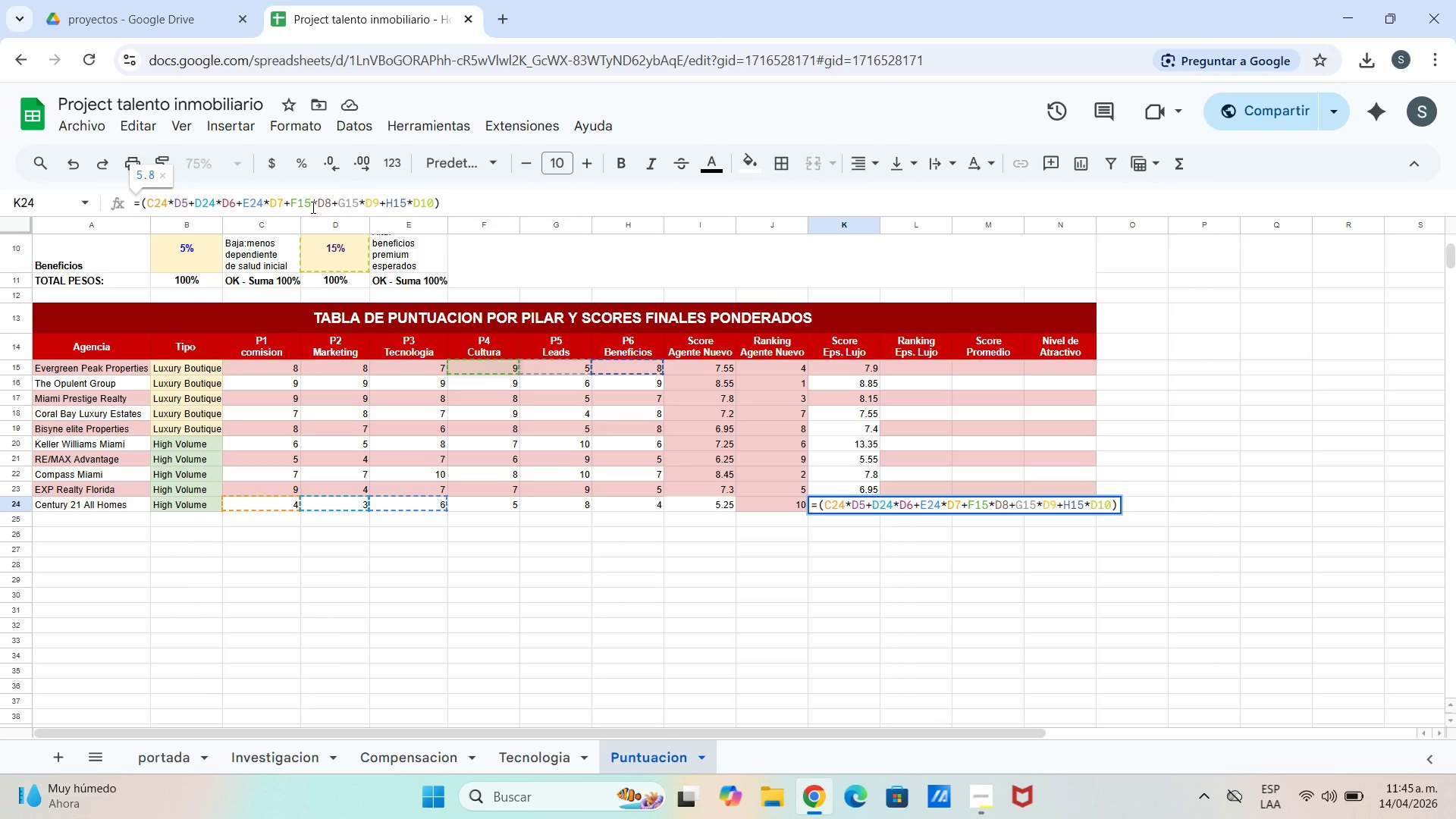 
key(Backspace)
key(Backspace)
type(24)
 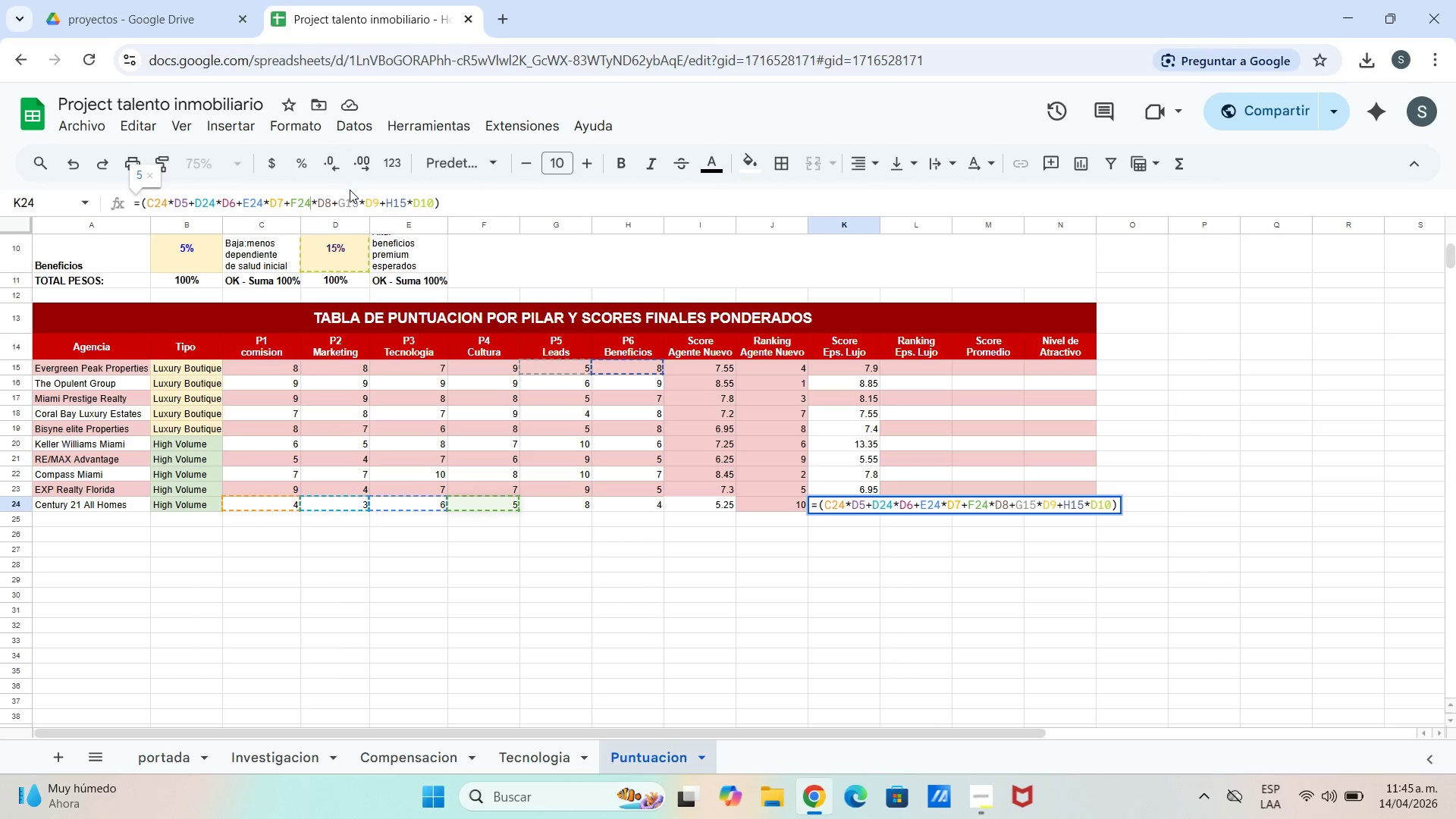 
left_click([360, 197])
 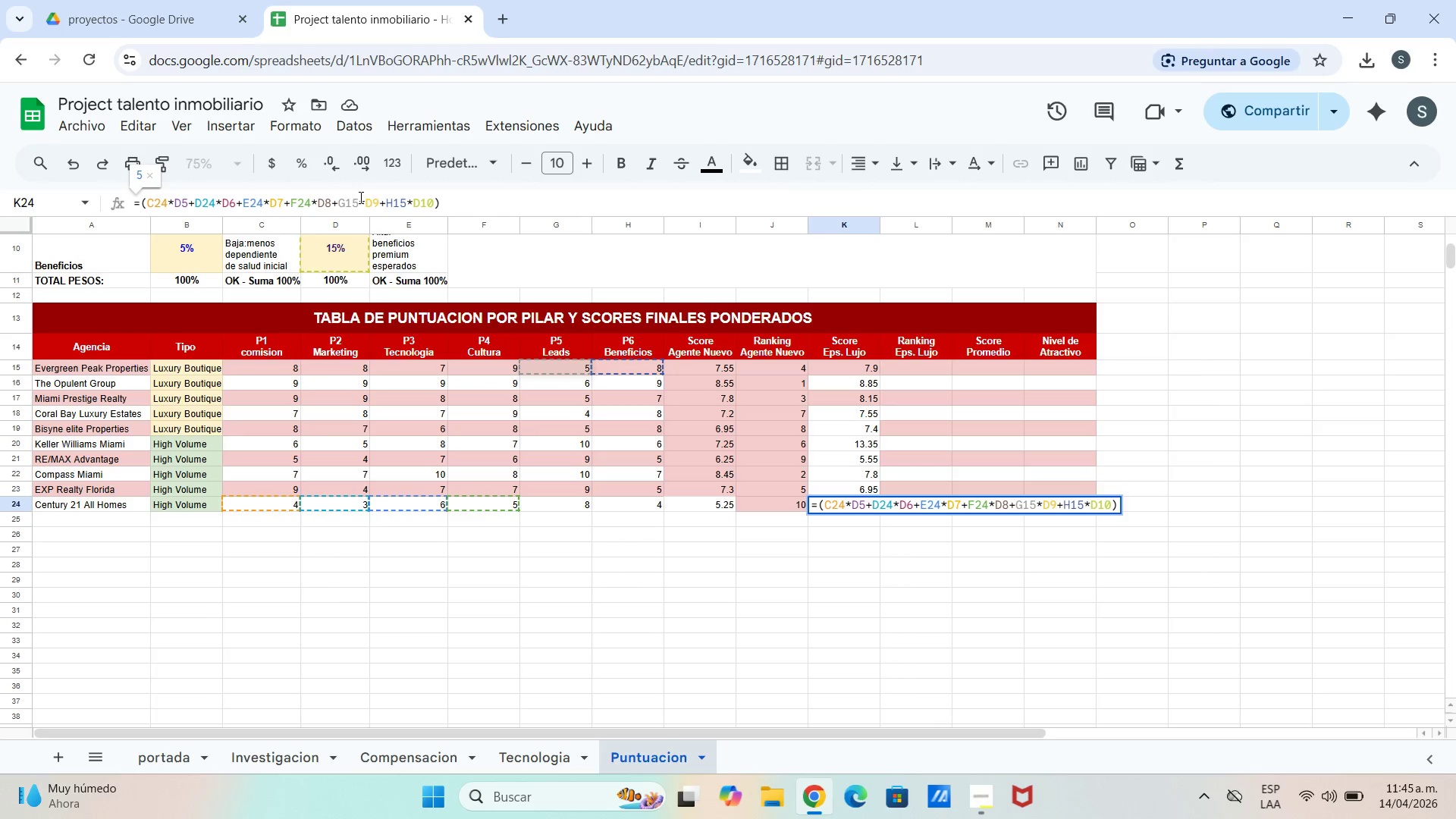 
key(Backspace)
key(Backspace)
type(24)
 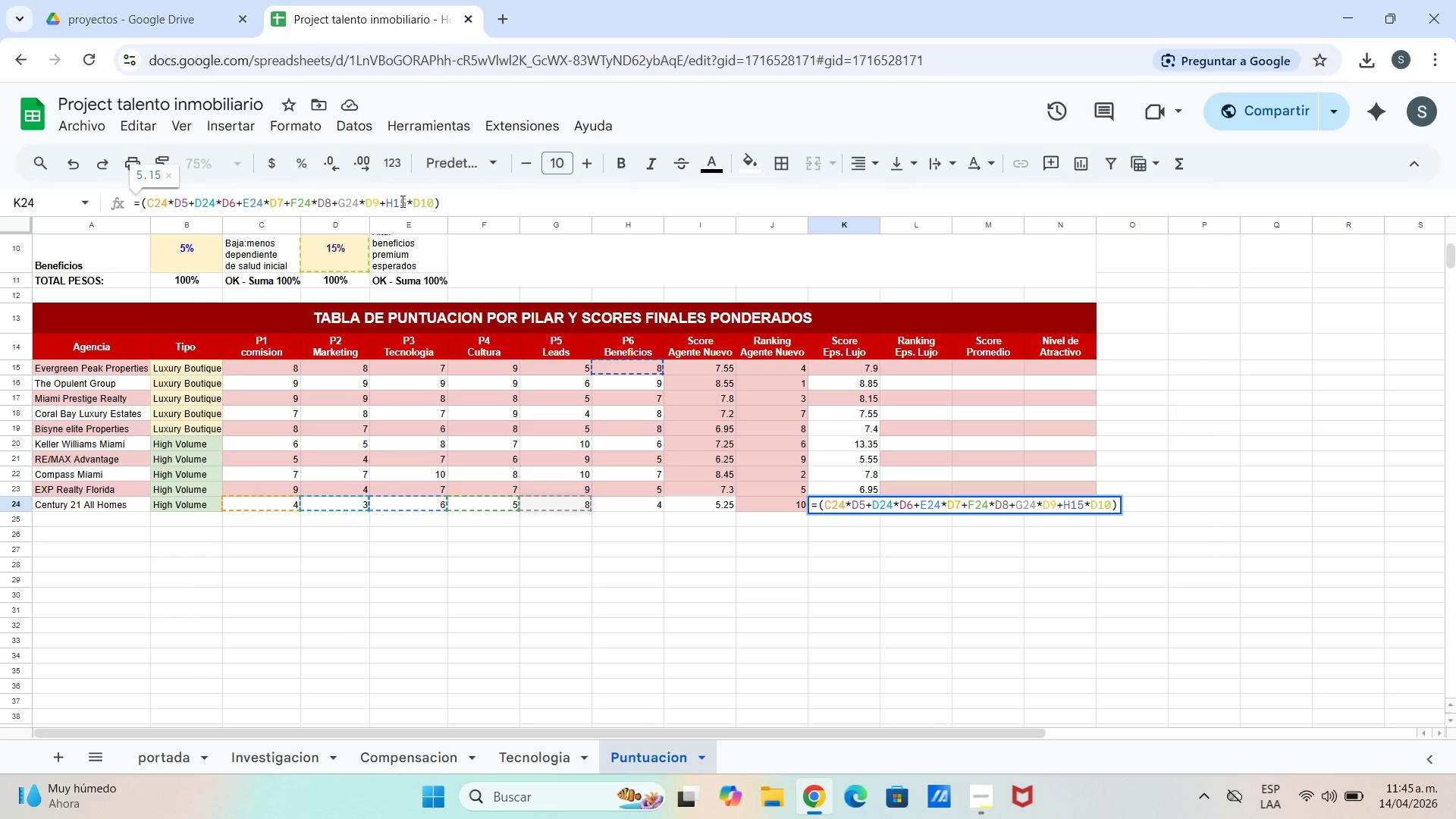 
left_click([403, 202])
 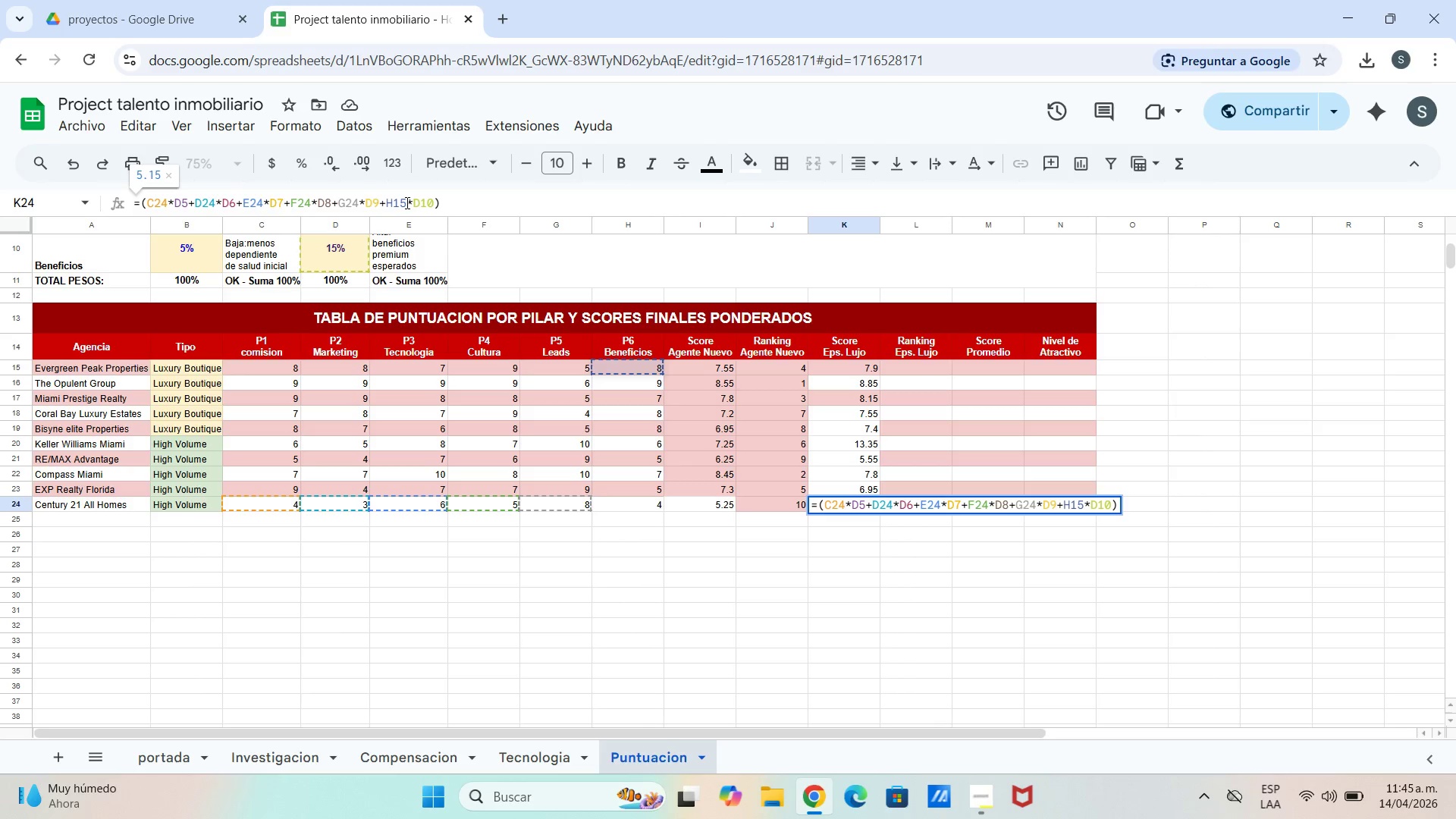 
key(Backspace)
key(Backspace)
type(24)
 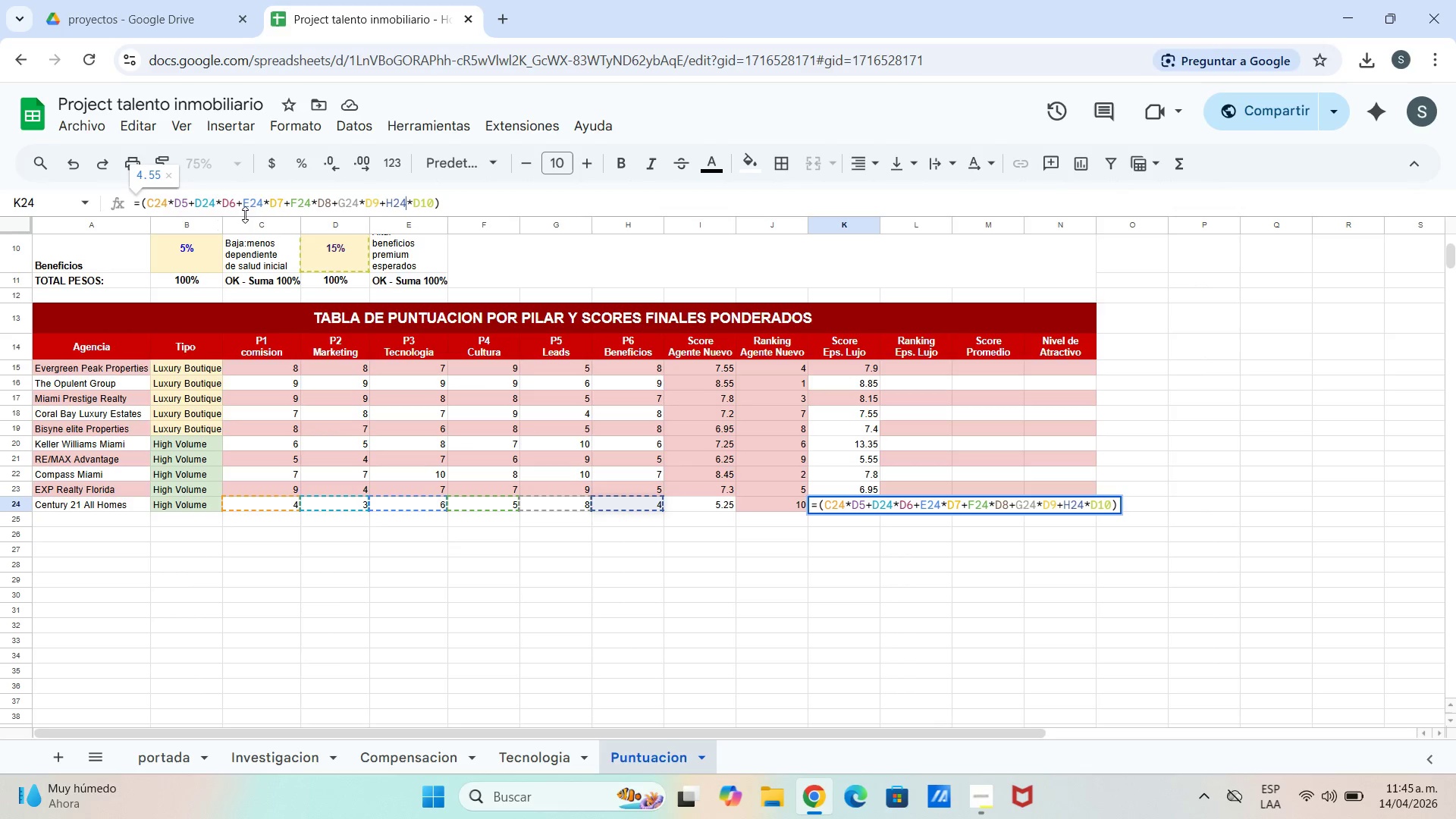 
key(Enter)
 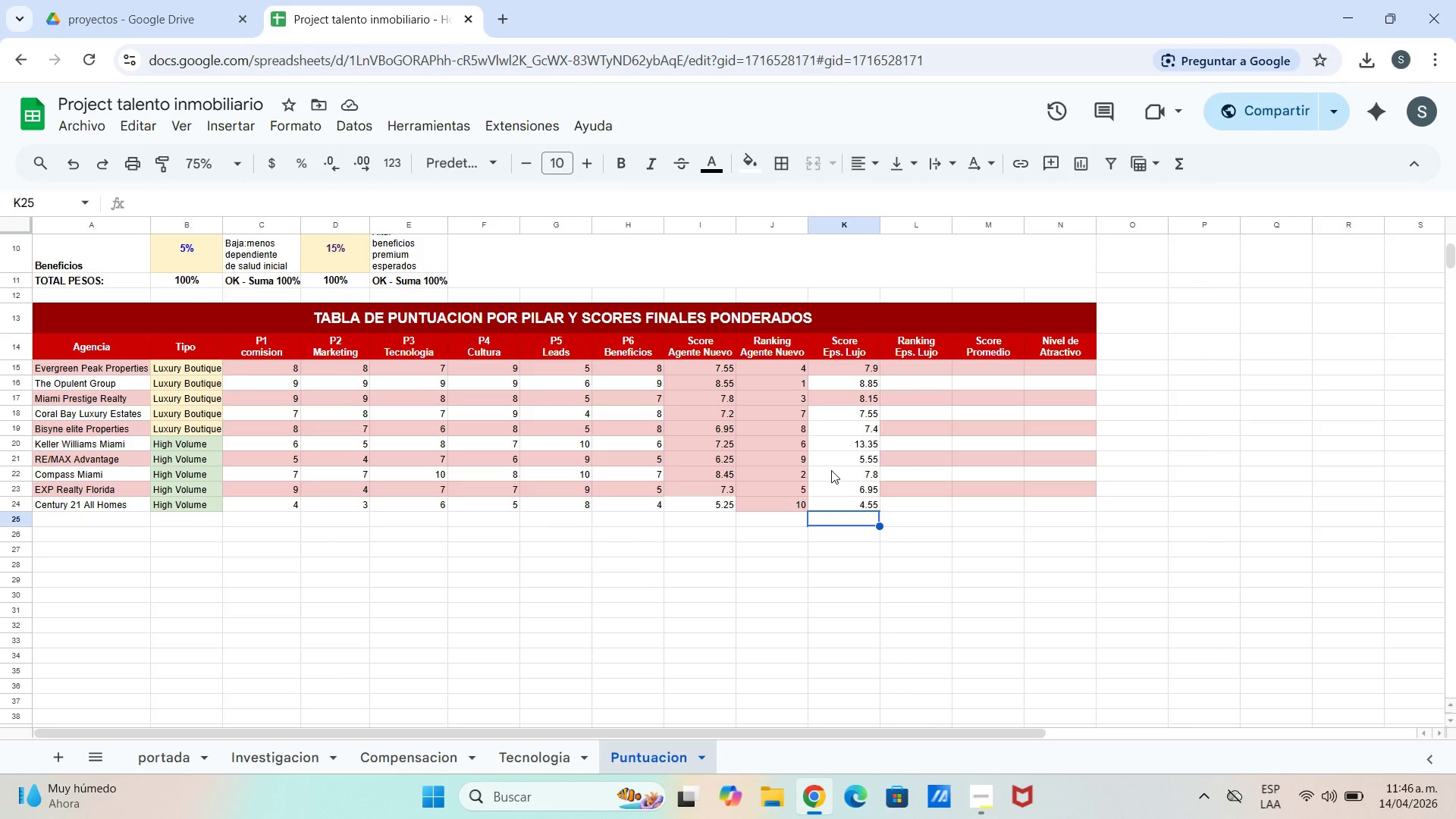 
wait(14.33)
 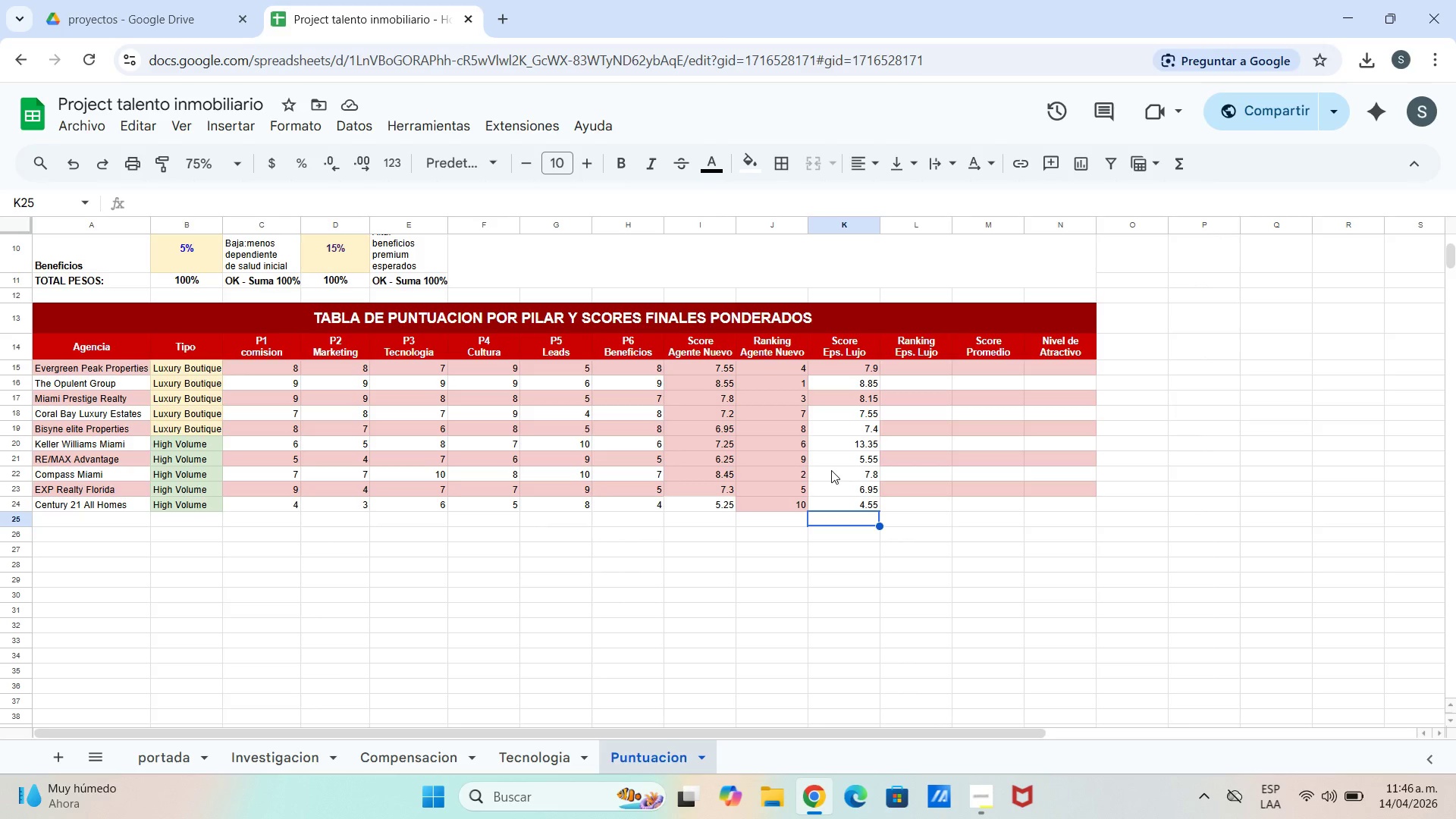 
left_click([843, 441])
 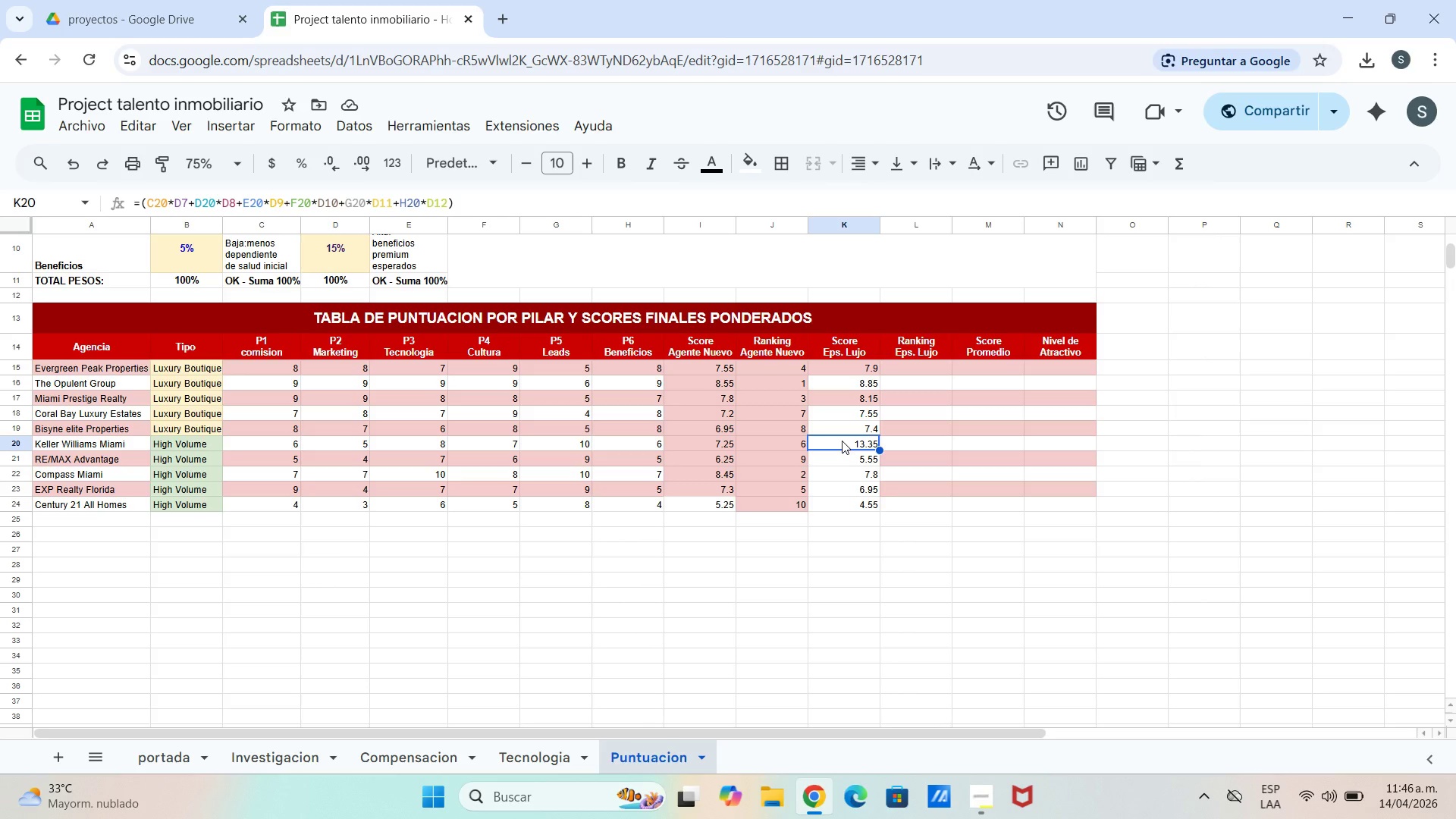 
left_click([842, 441])
 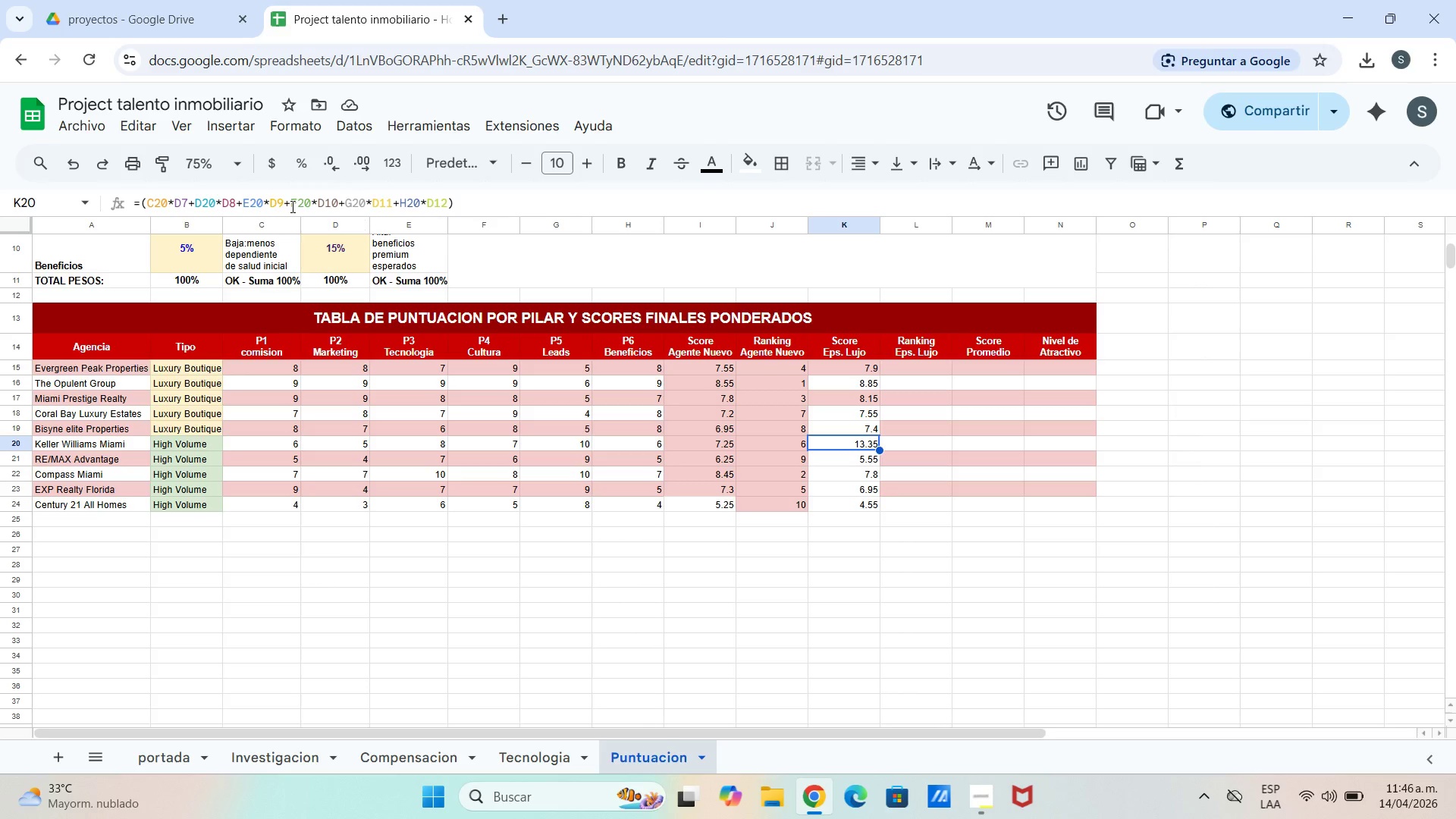 
wait(9.53)
 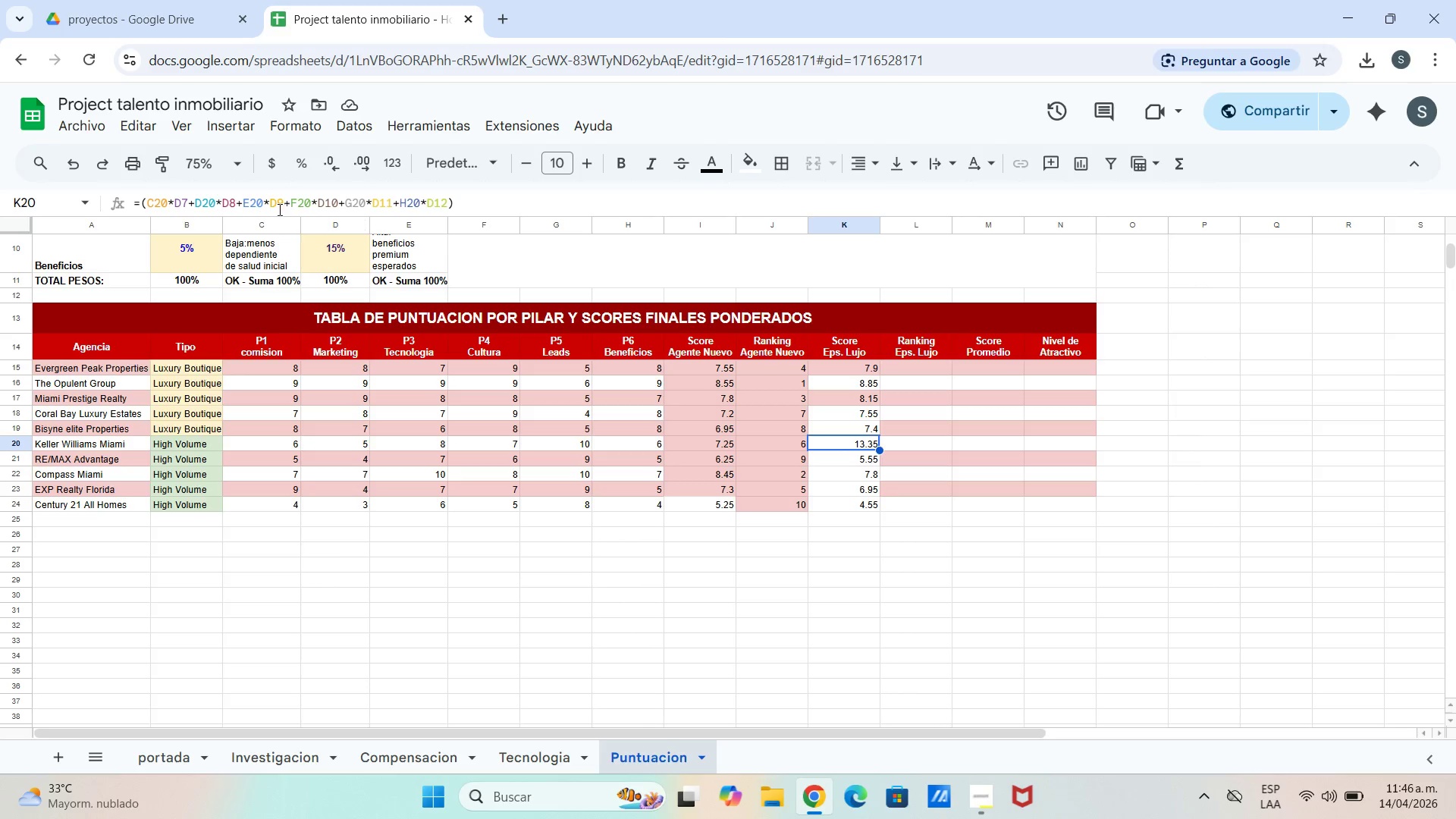 
key(Control+V)
 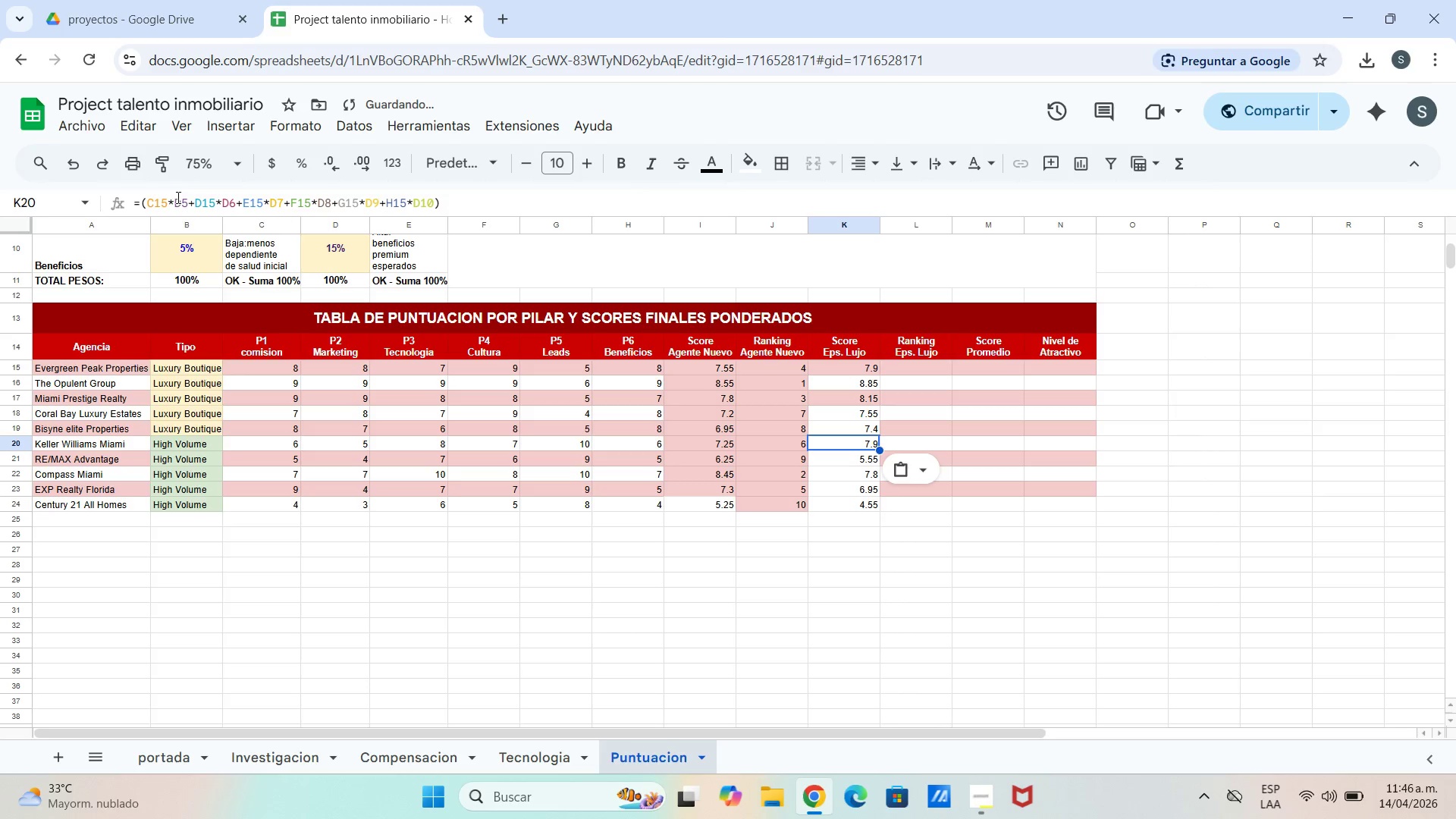 
left_click([168, 199])
 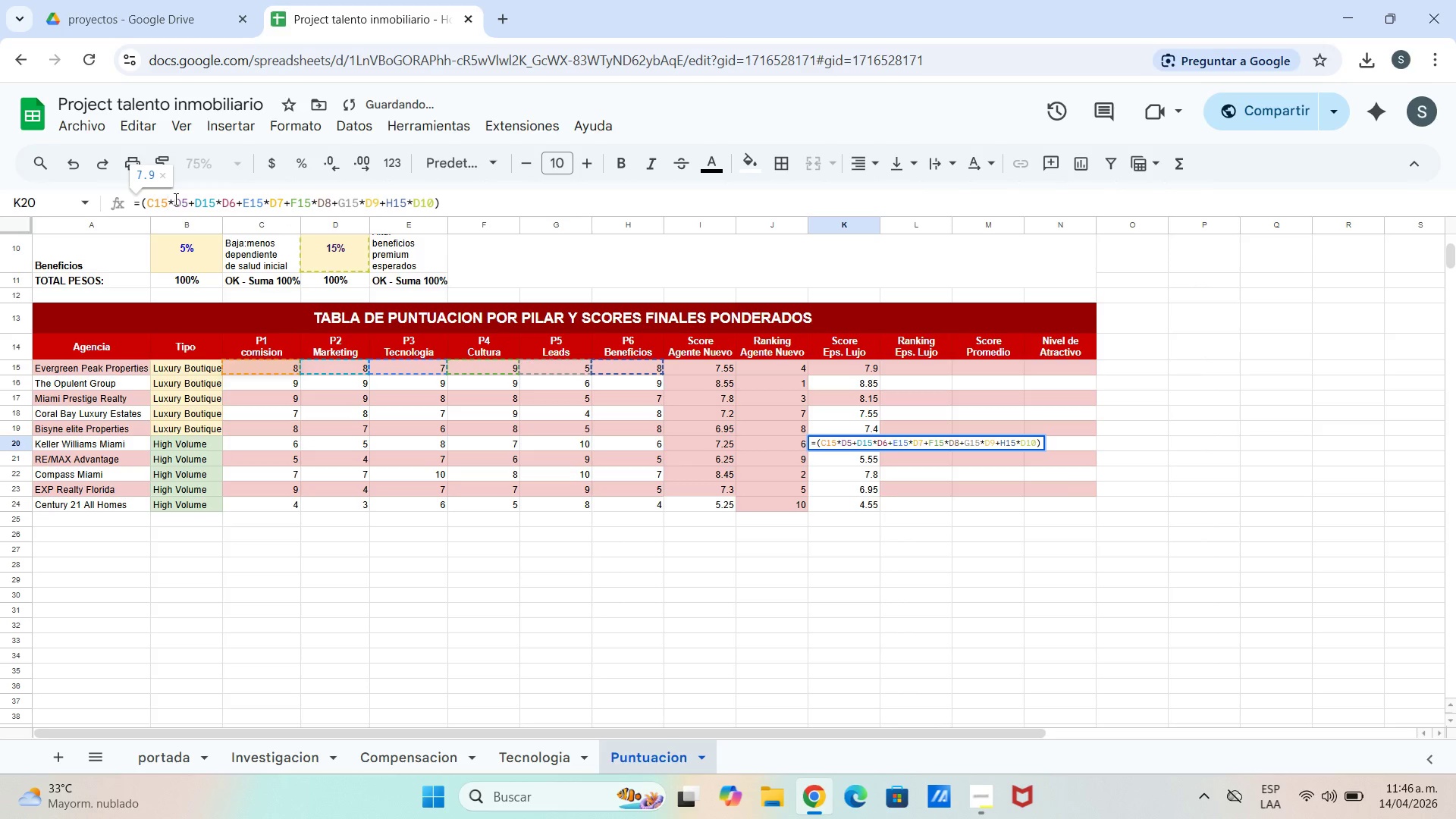 
key(Backspace)
type(20)
key(Backspace)
key(Backspace)
key(Backspace)
type(20)
 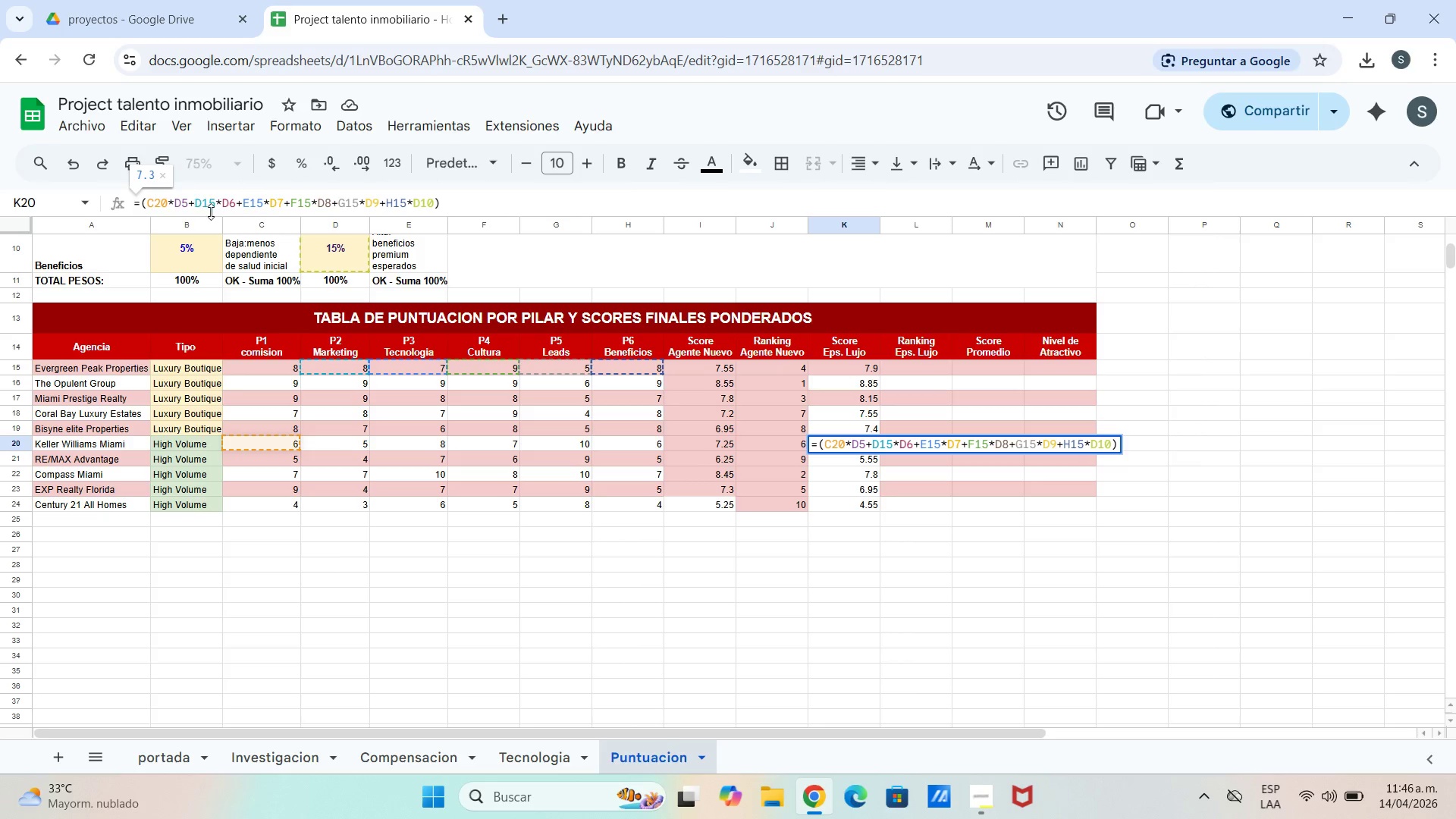 
left_click([212, 212])
 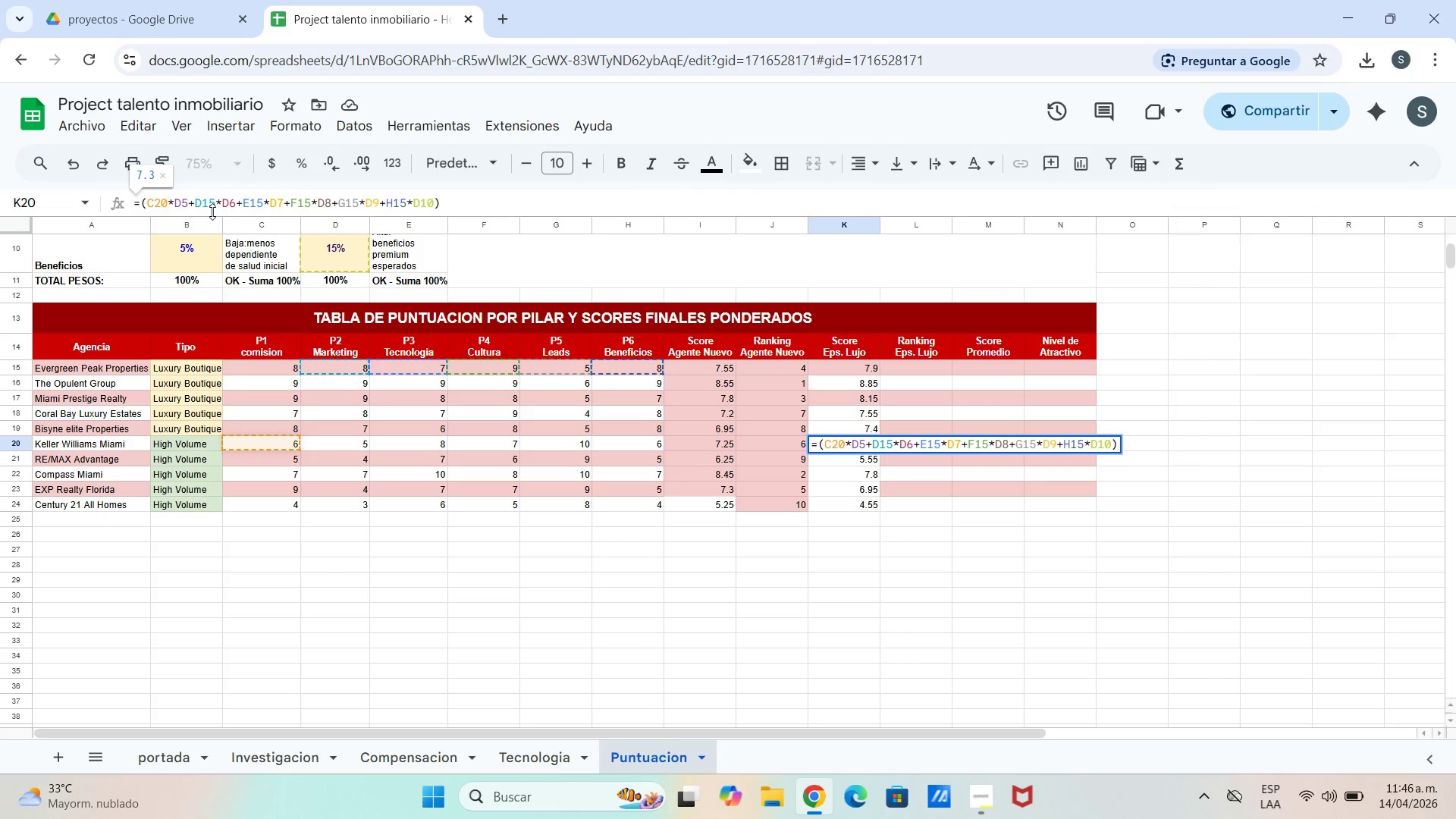 
left_click([212, 208])
 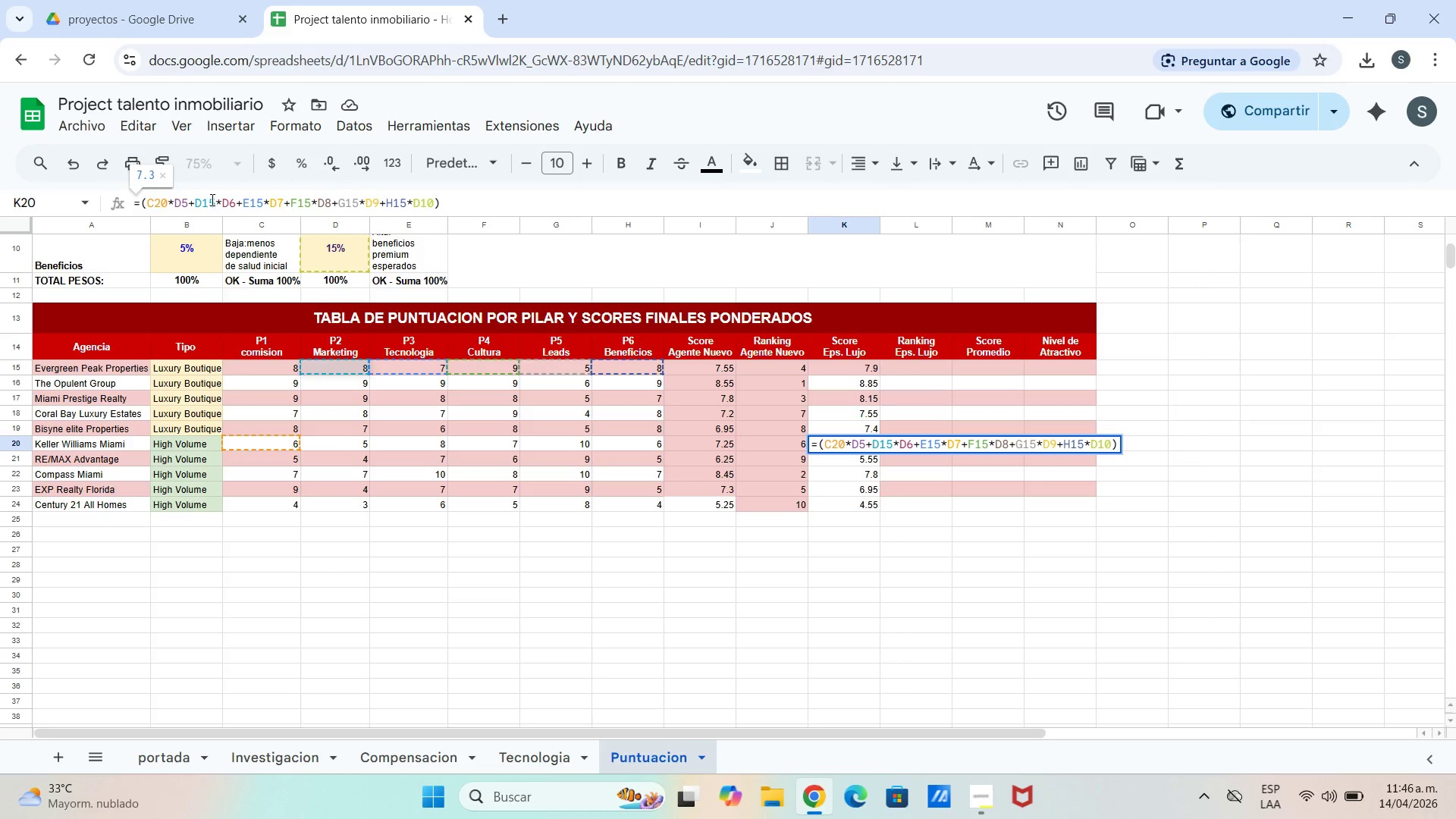 
key(Backspace)
key(Backspace)
type(20)
 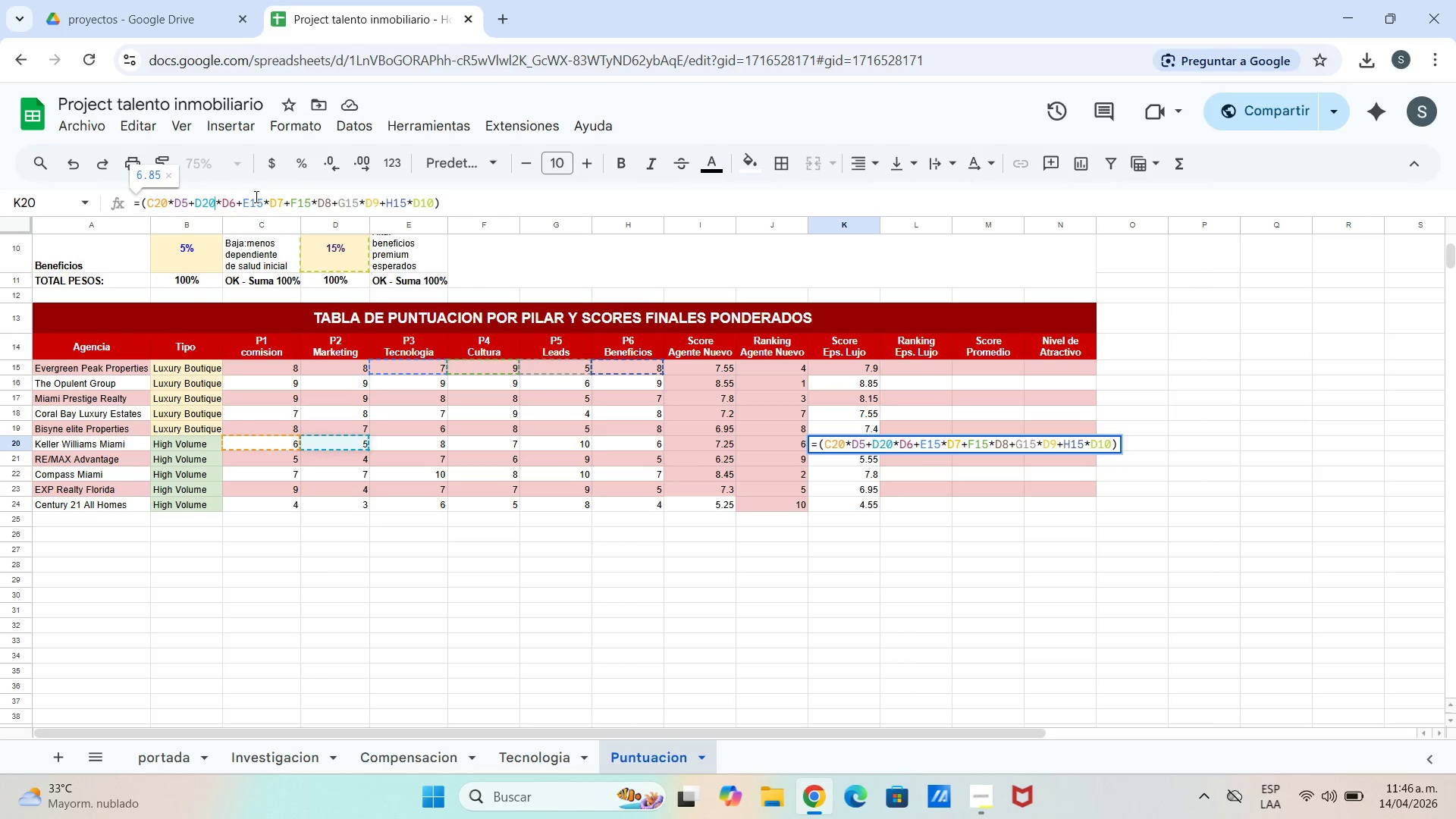 
left_click([258, 201])
 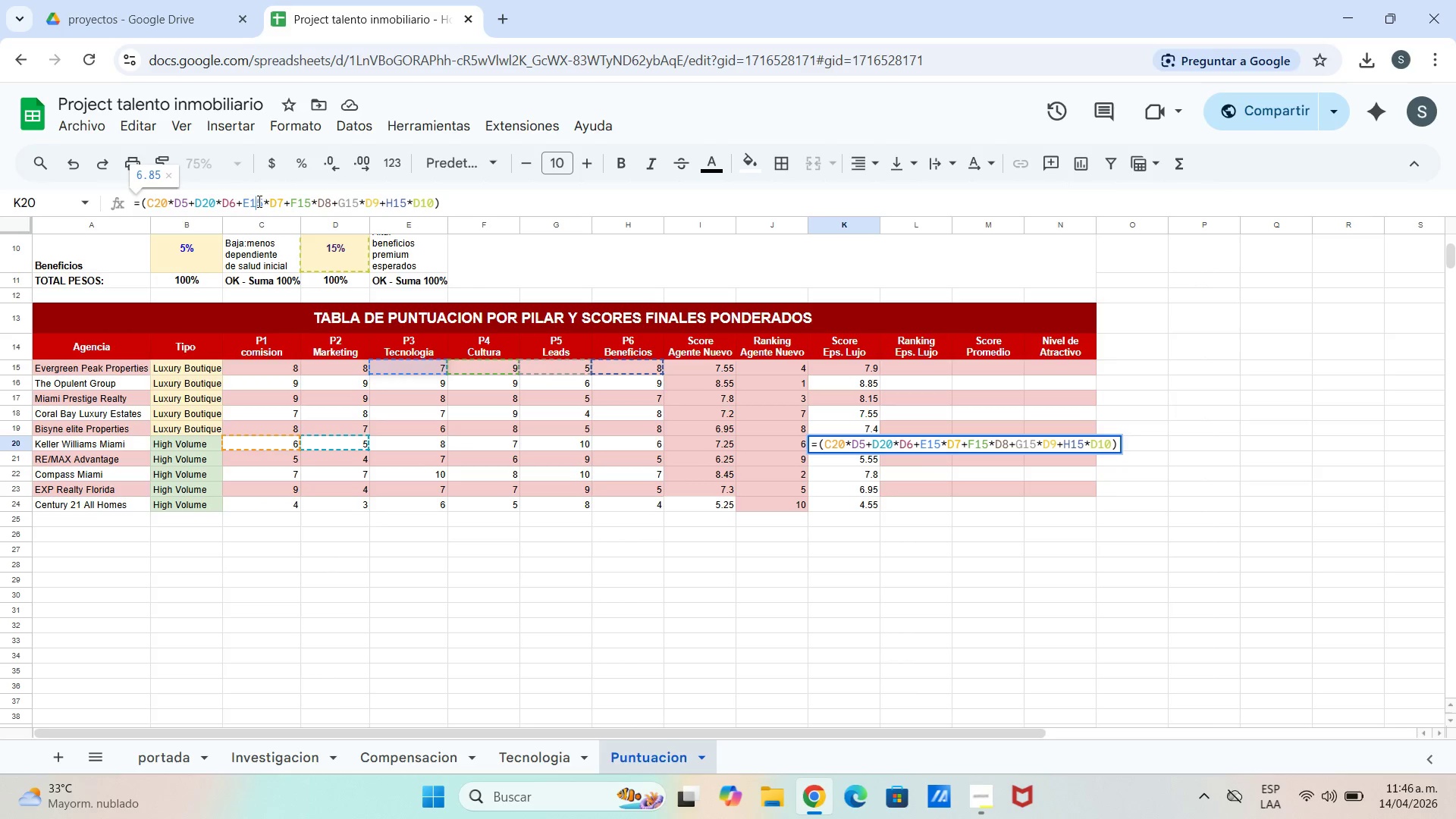 
double_click([263, 202])
 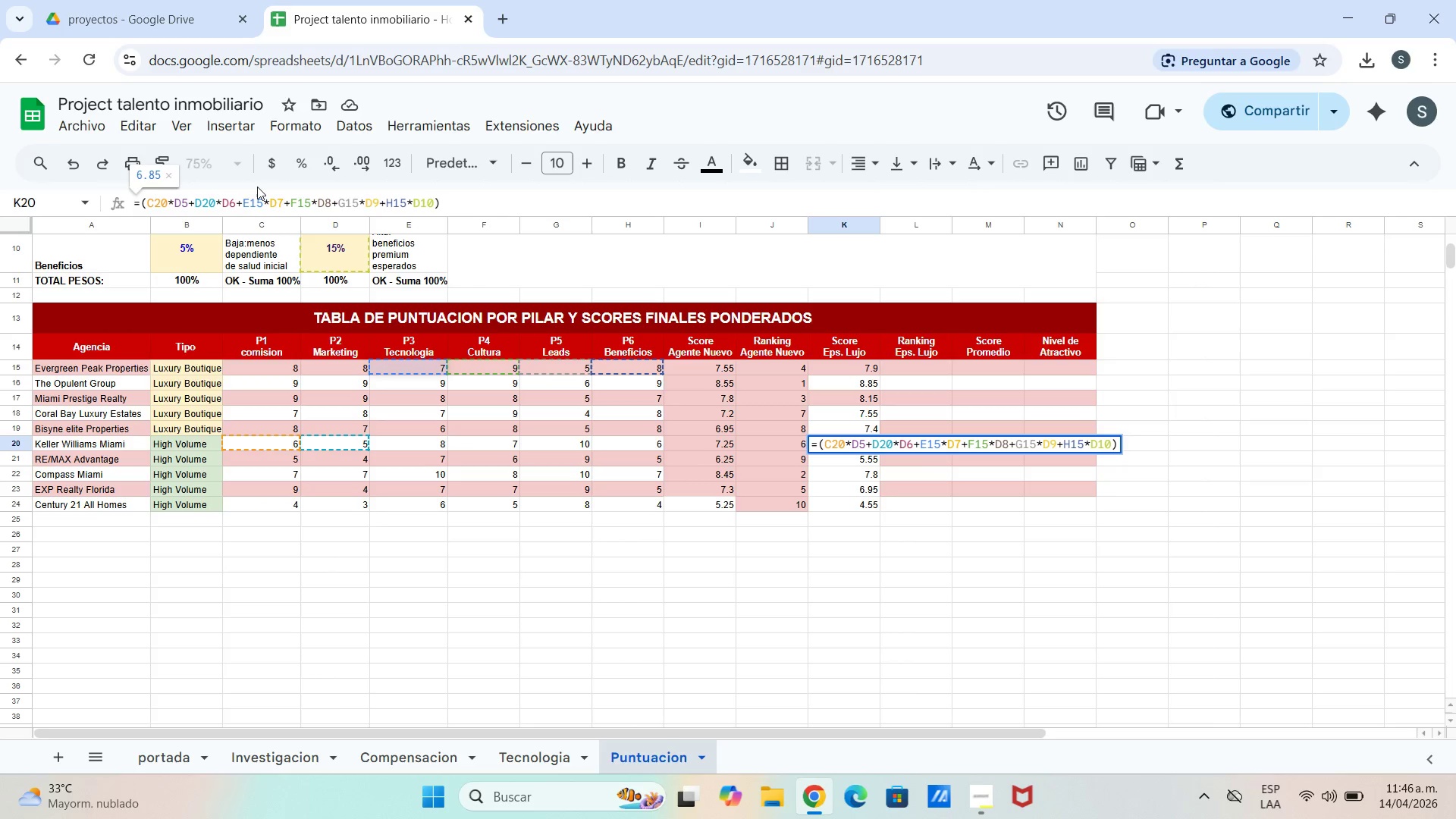 
key(Backspace)
key(Backspace)
type(20)
 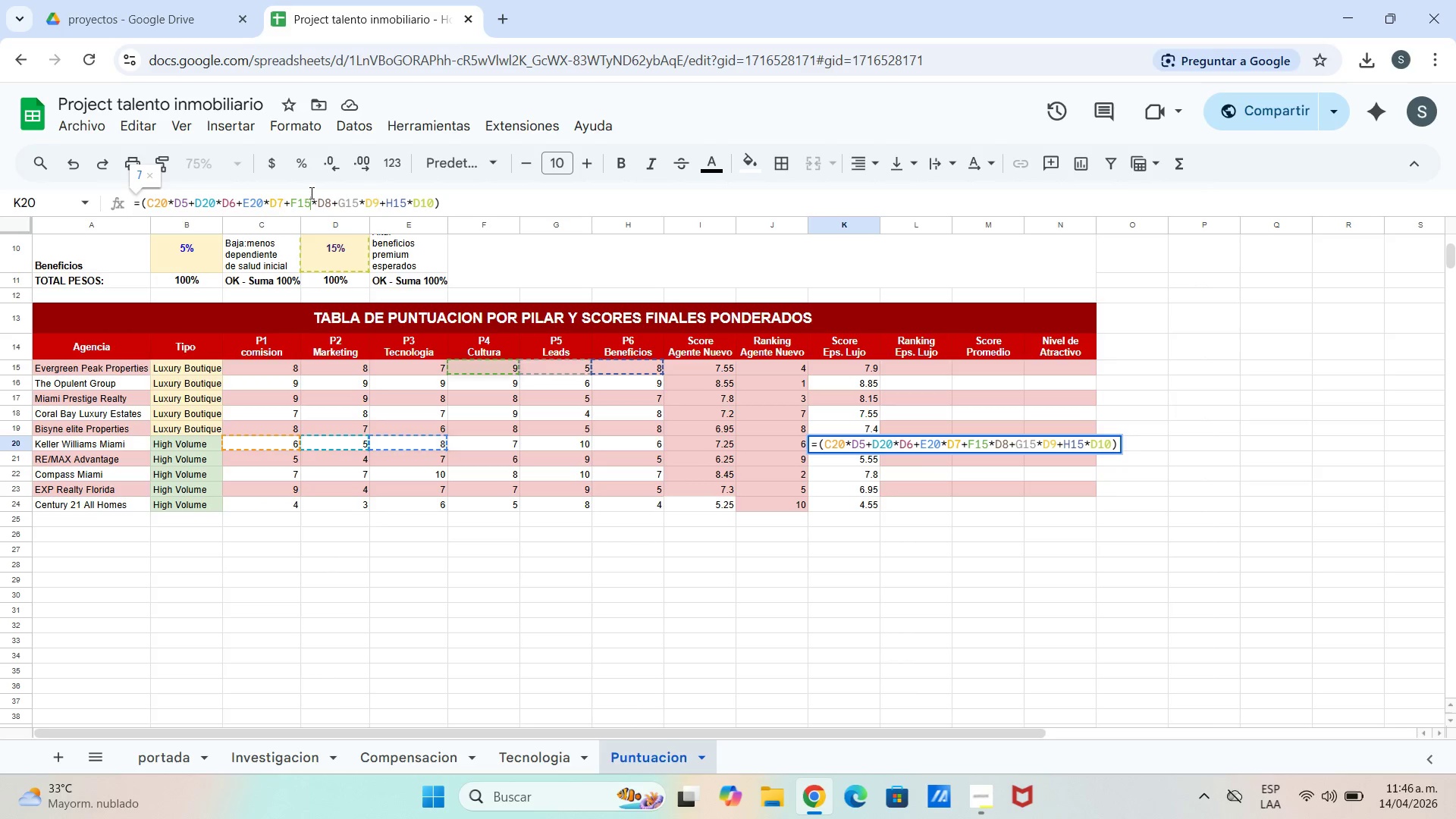 
key(Backspace)
key(Backspace)
type(20)
 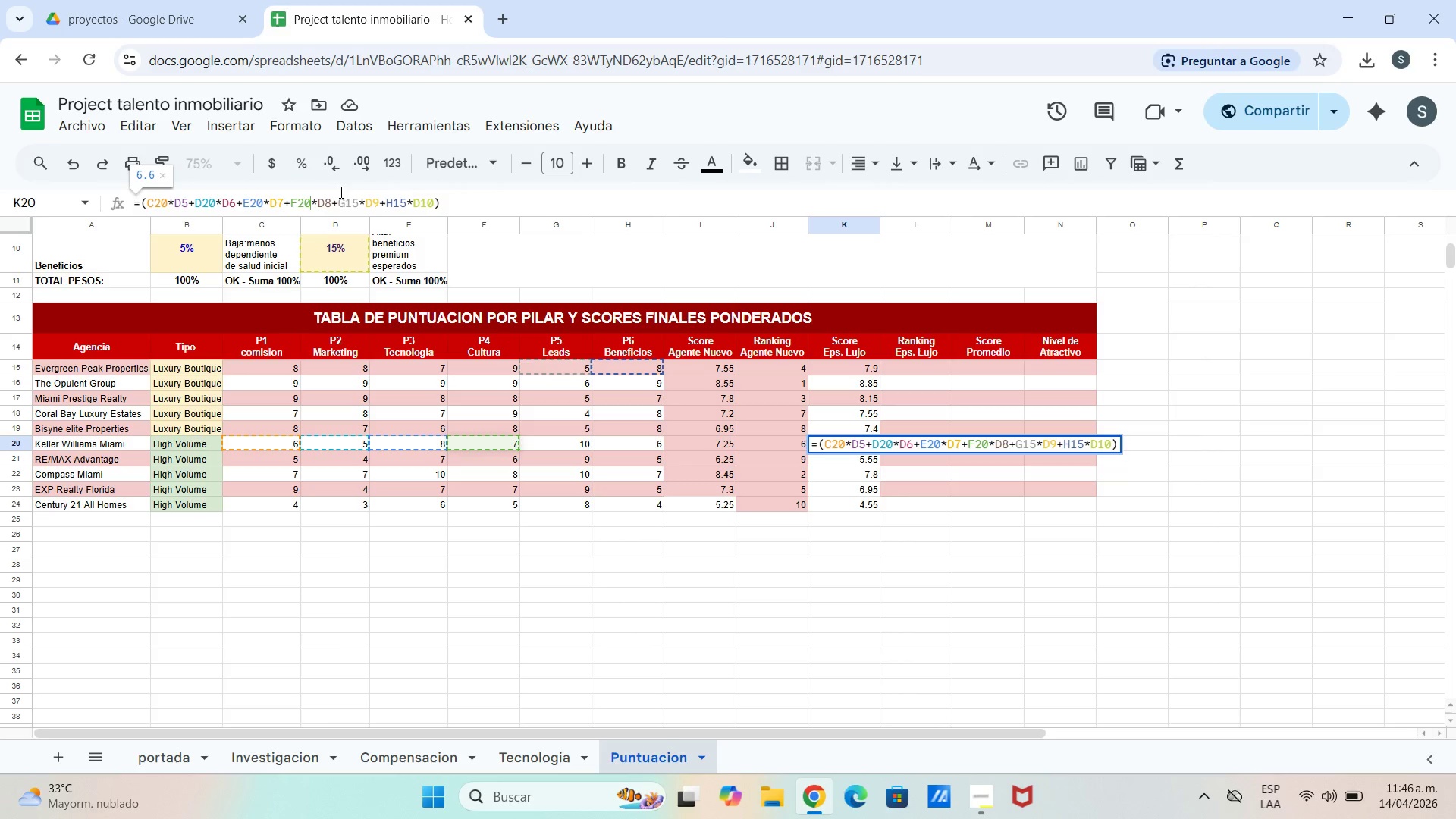 
left_click([360, 202])
 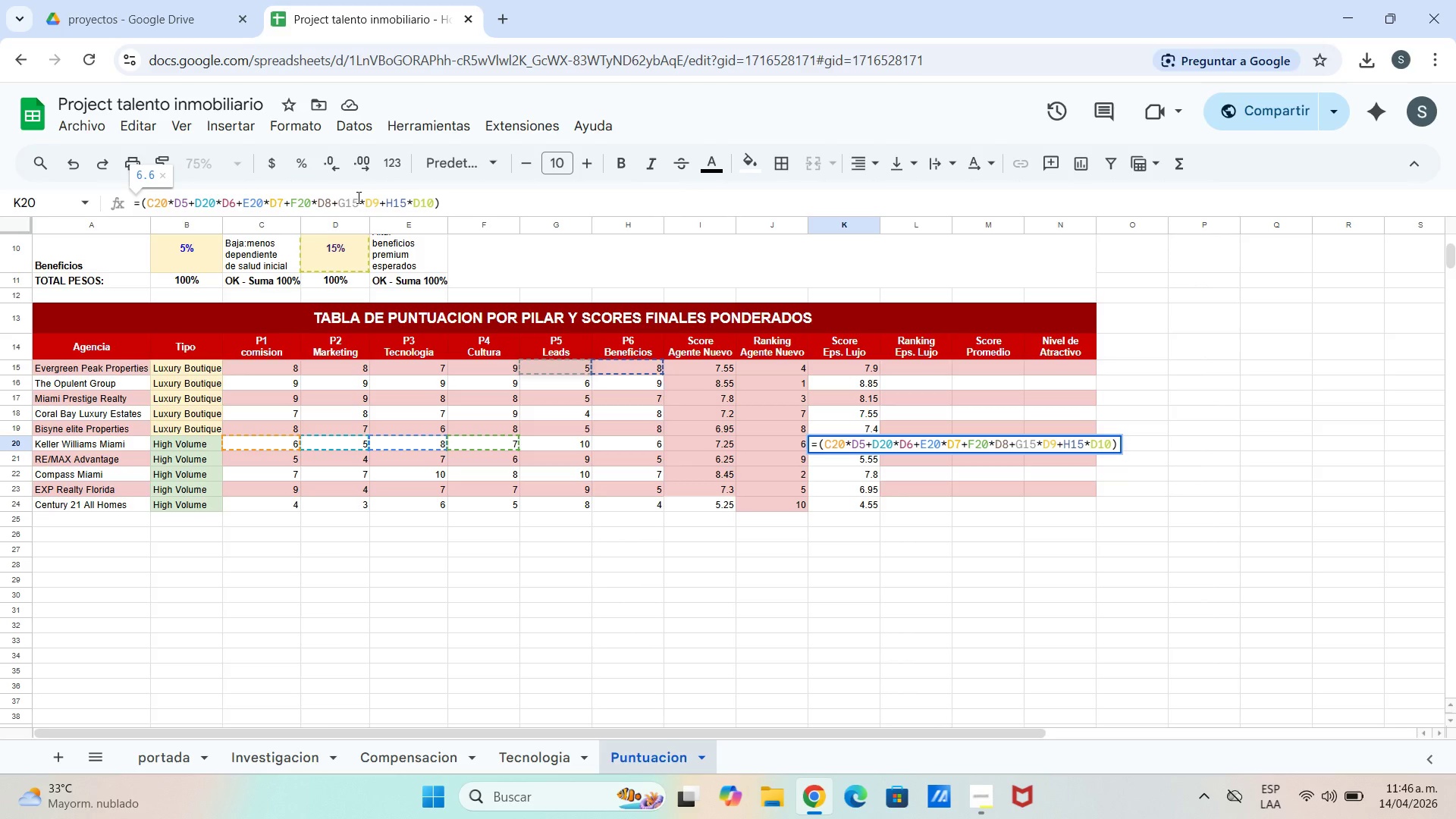 
key(Backspace)
key(Backspace)
type(20)
 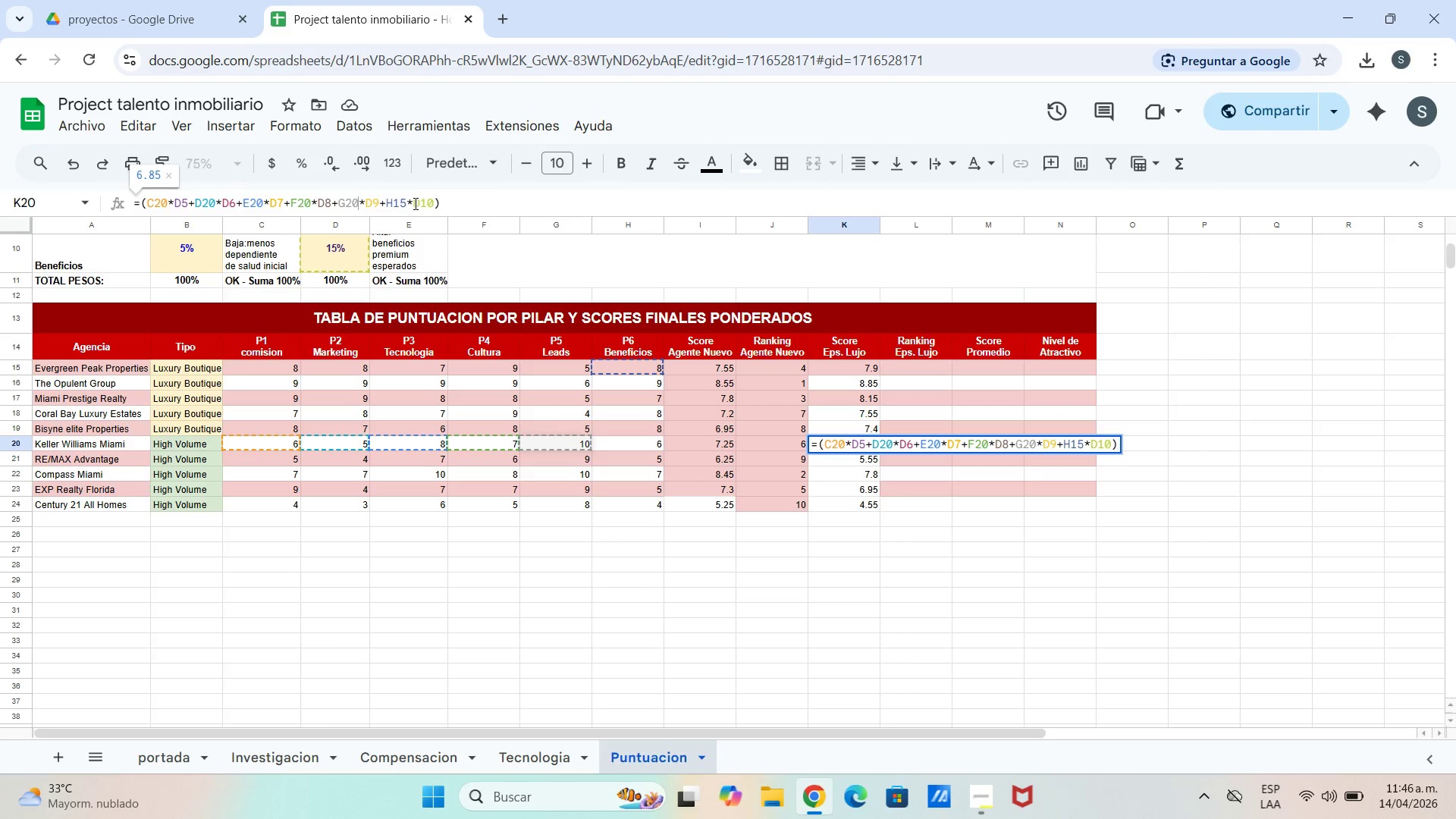 
left_click([405, 203])
 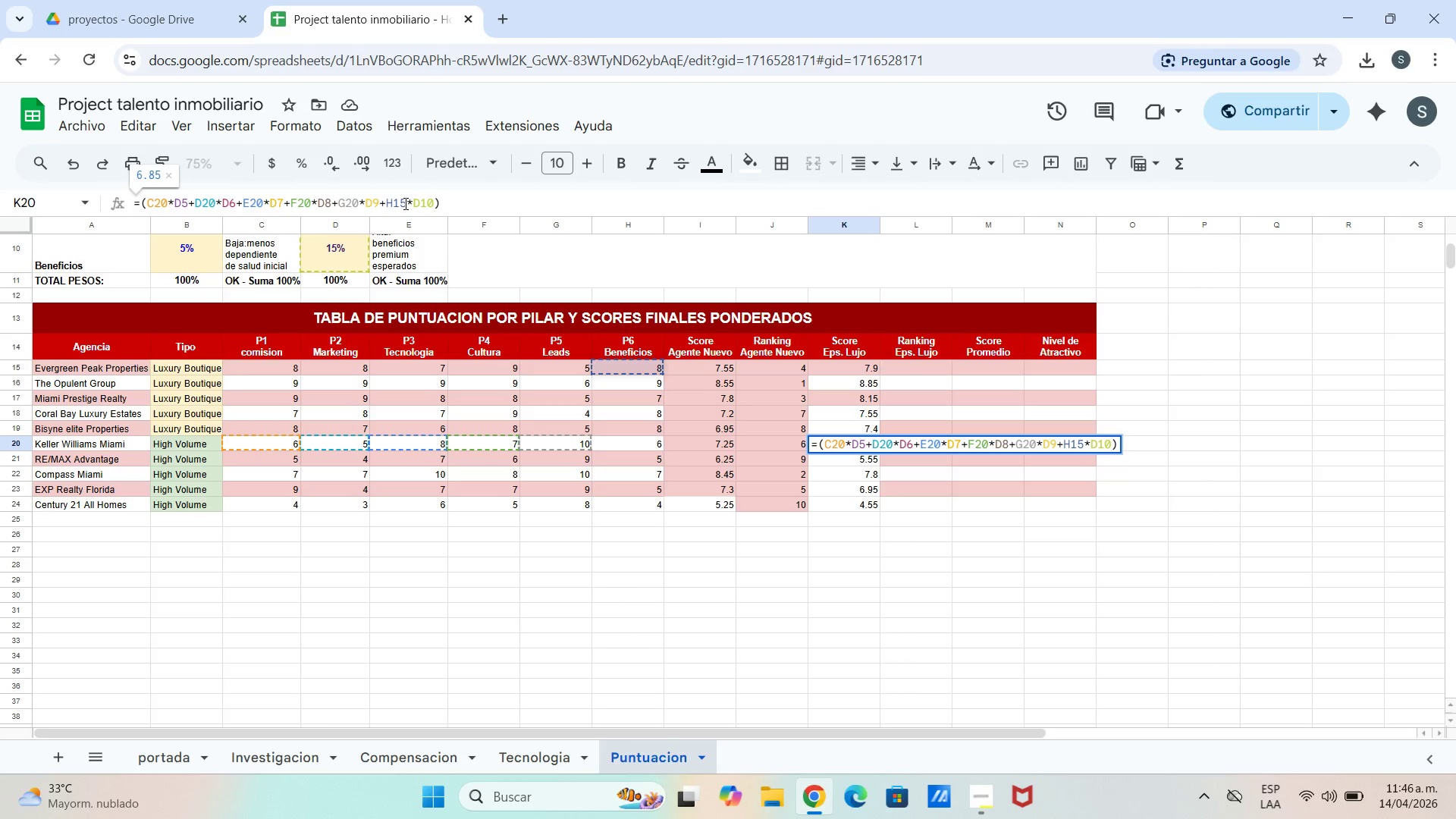 
key(Backspace)
key(Backspace)
type(20)
 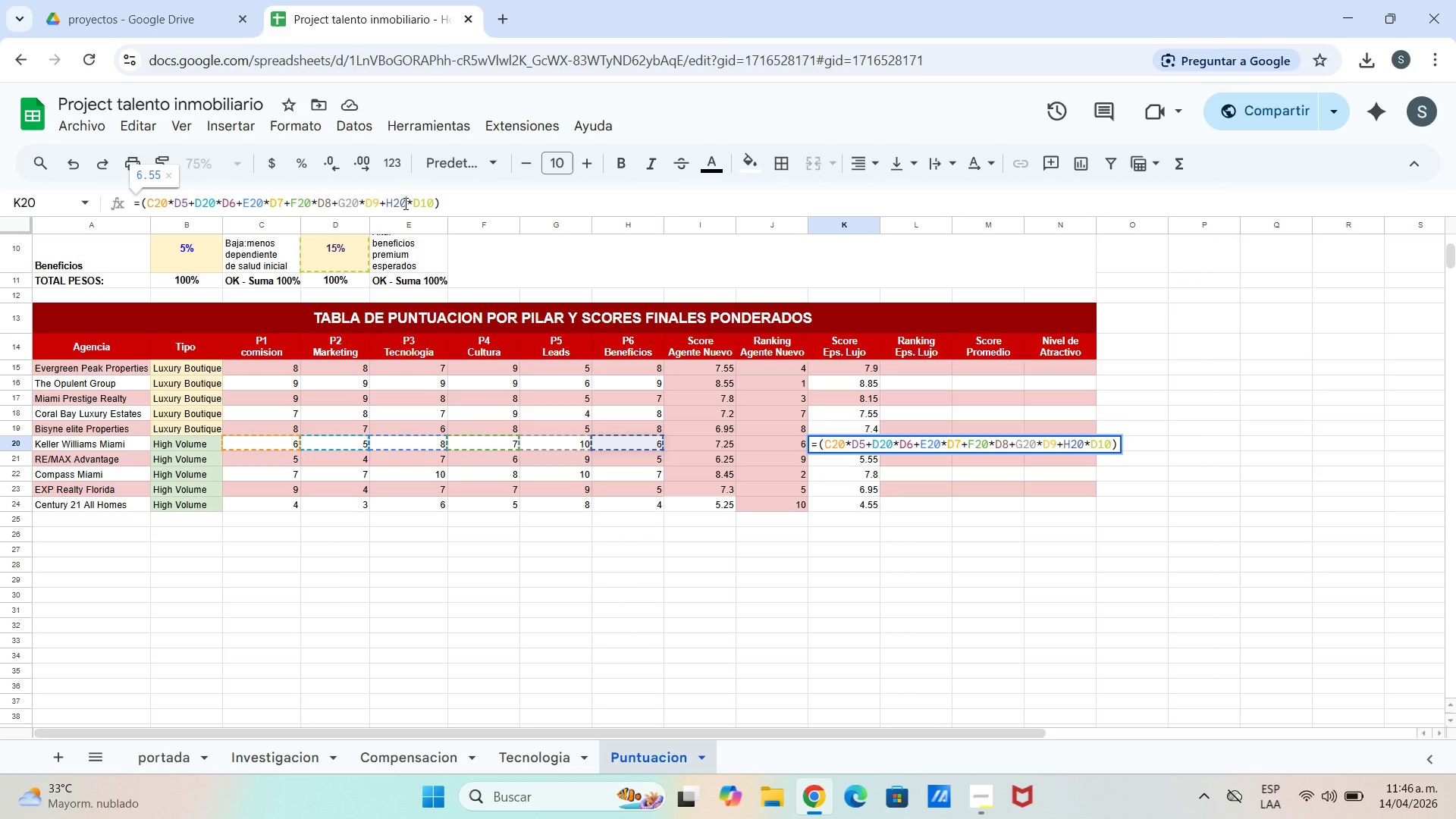 
key(Enter)
 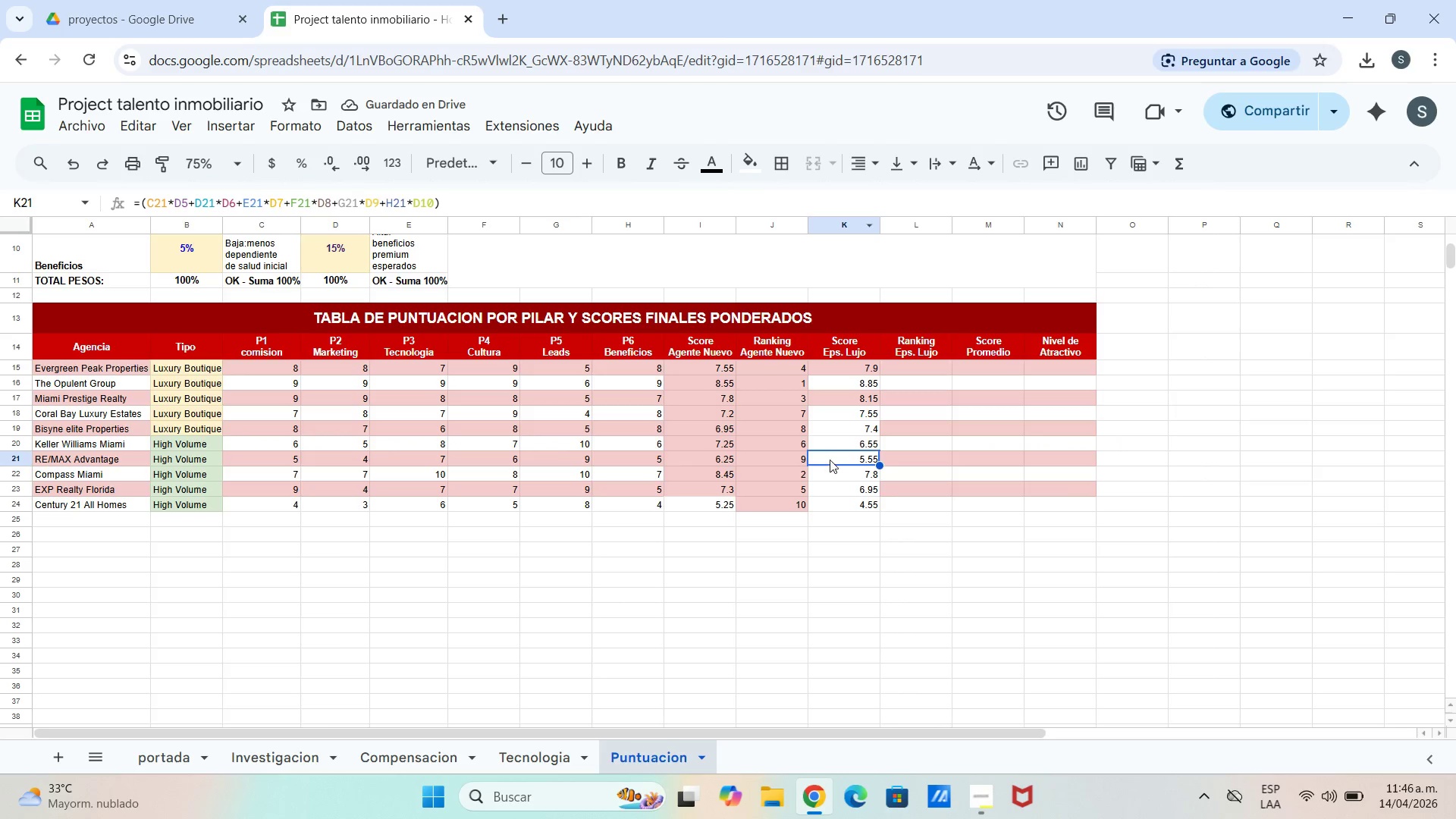 
wait(9.42)
 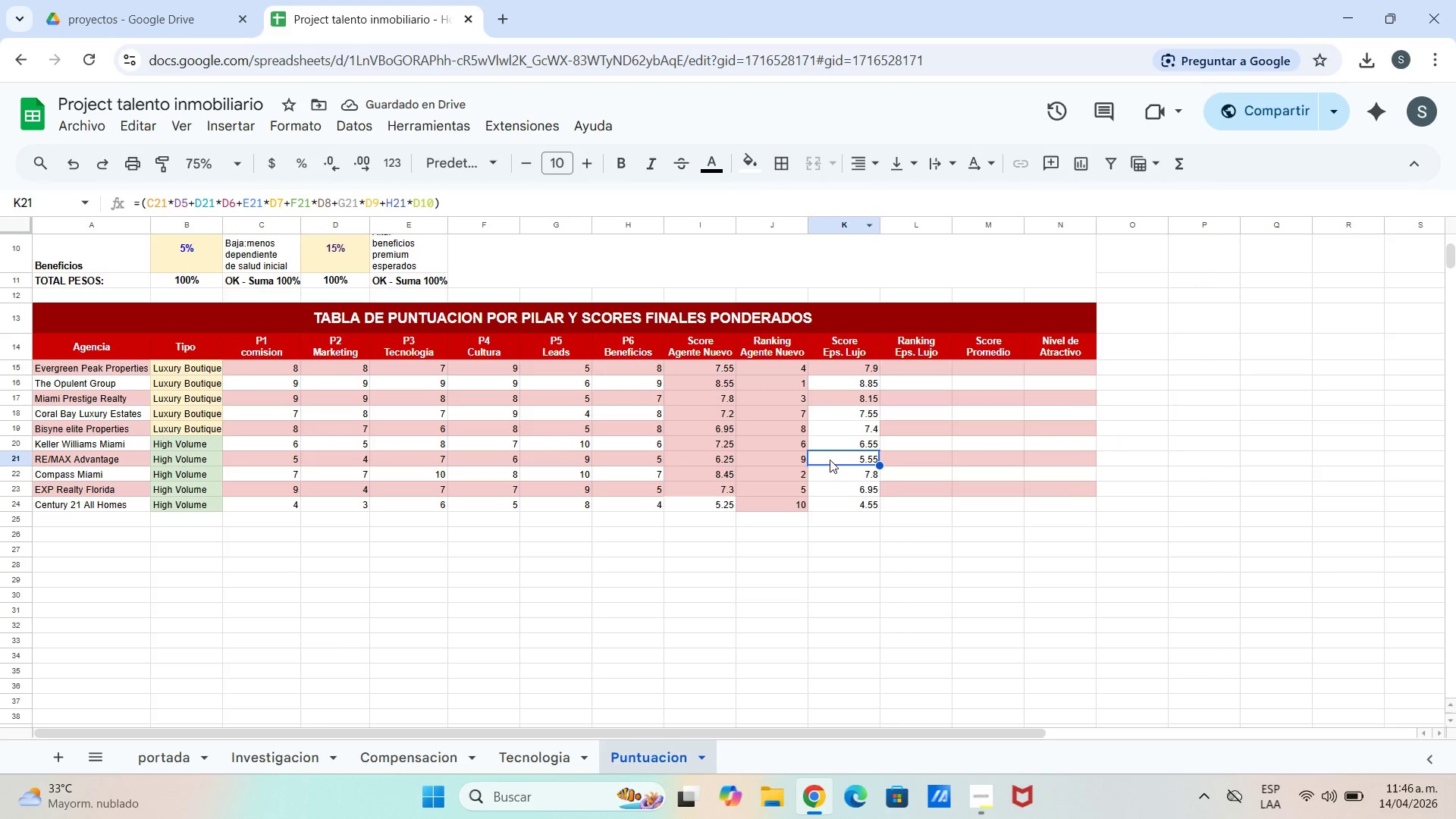 
left_click([836, 460])
 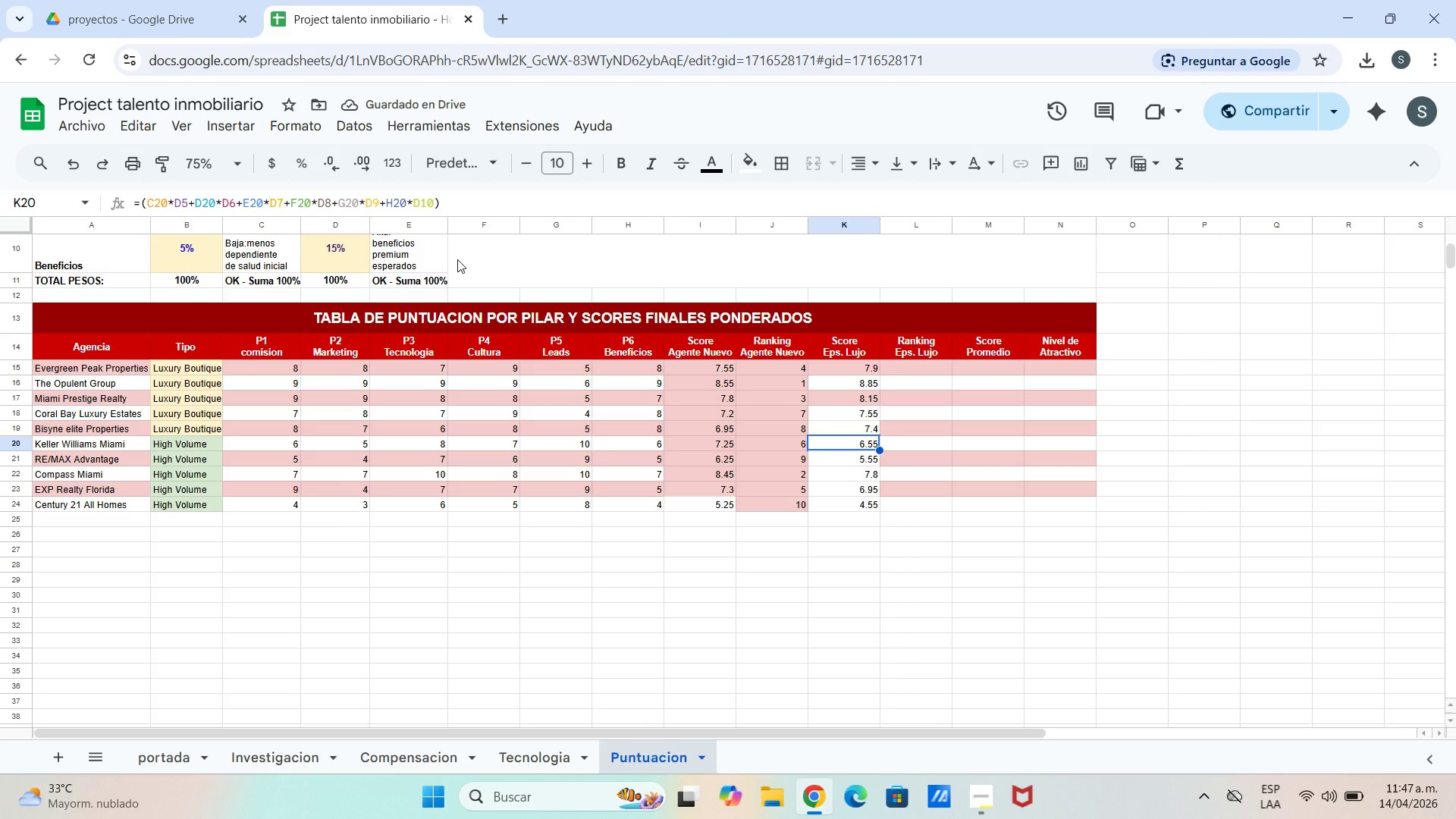 
wait(5.39)
 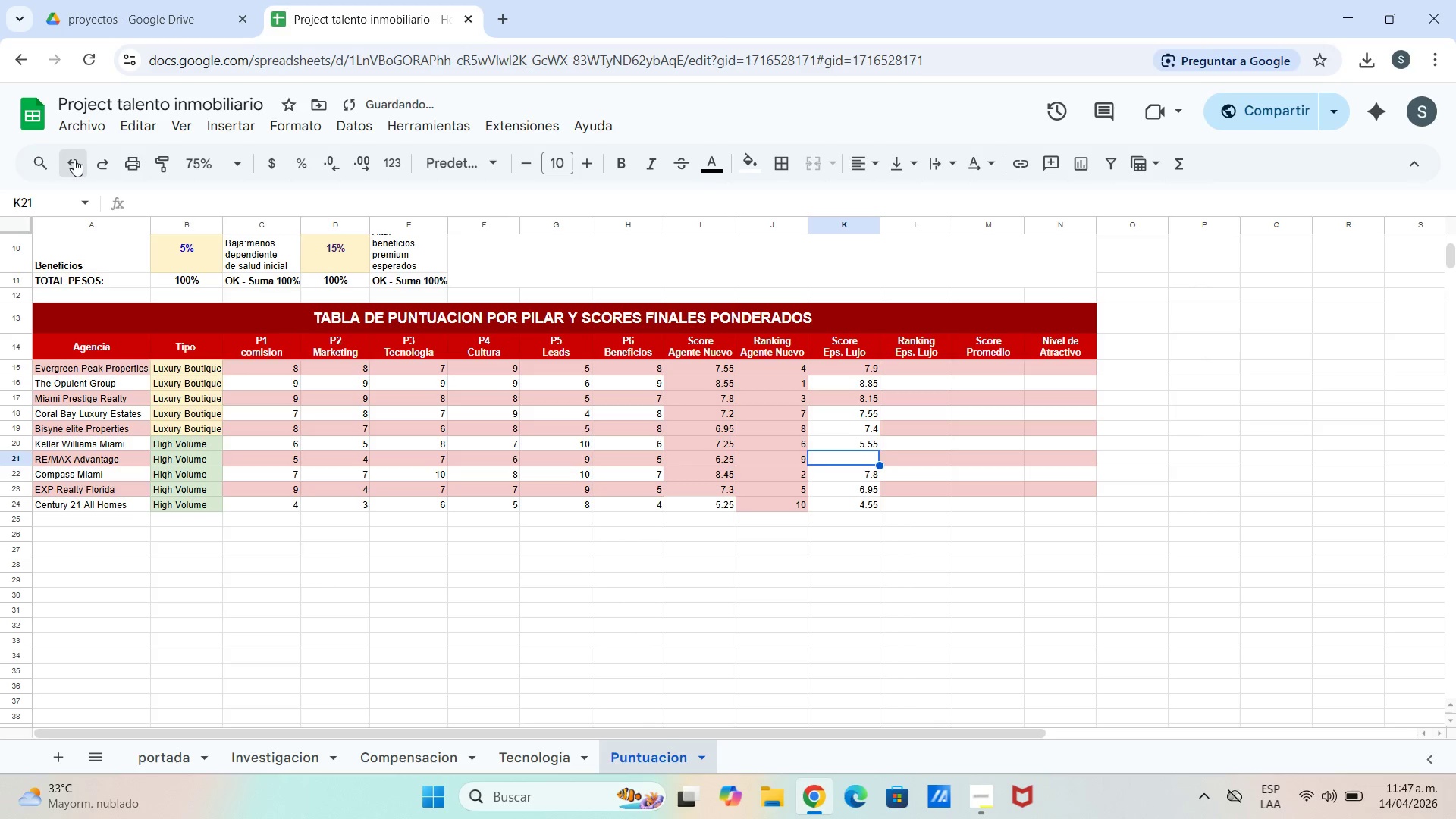 
key(Enter)
 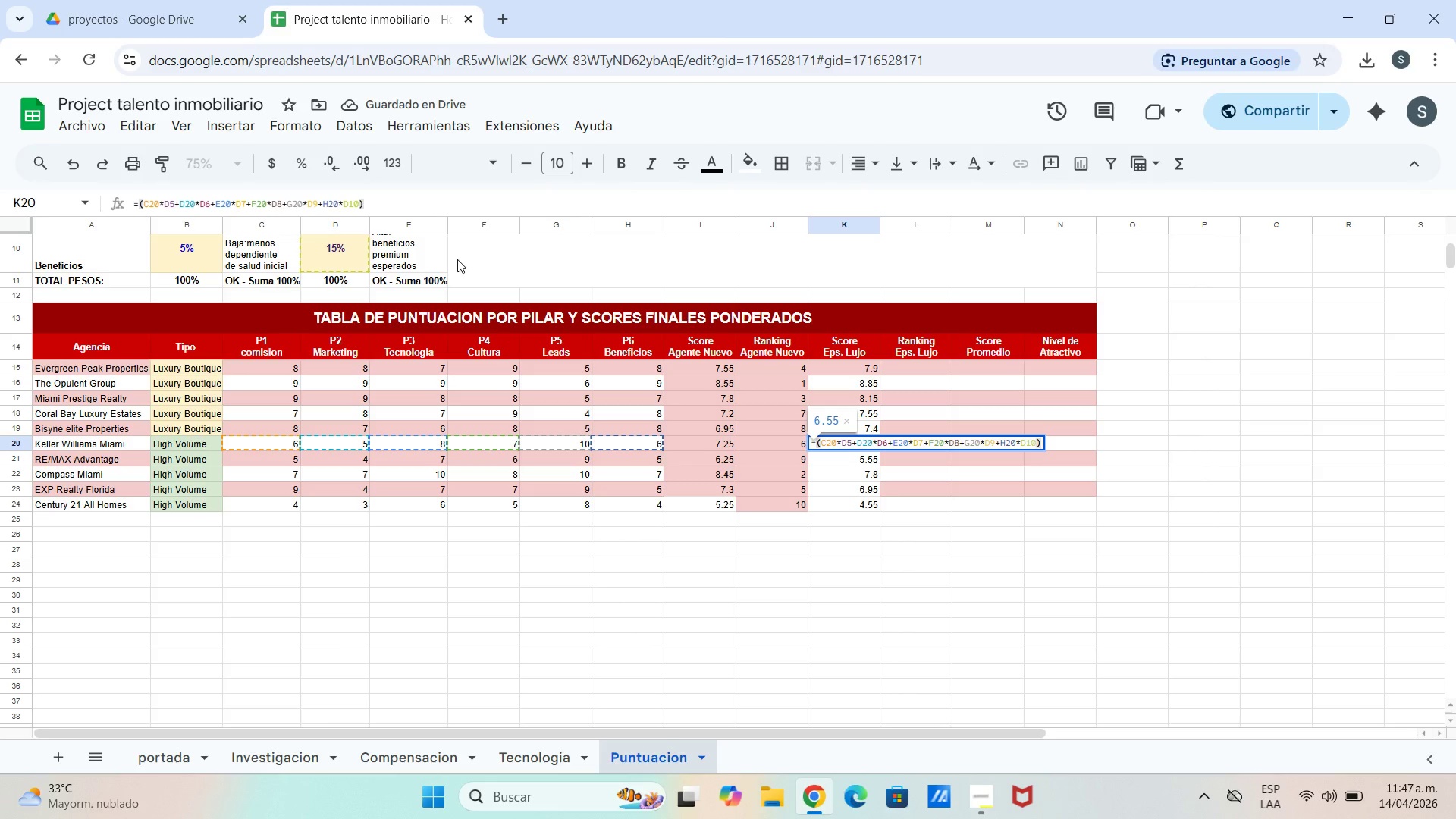 
key(Enter)
 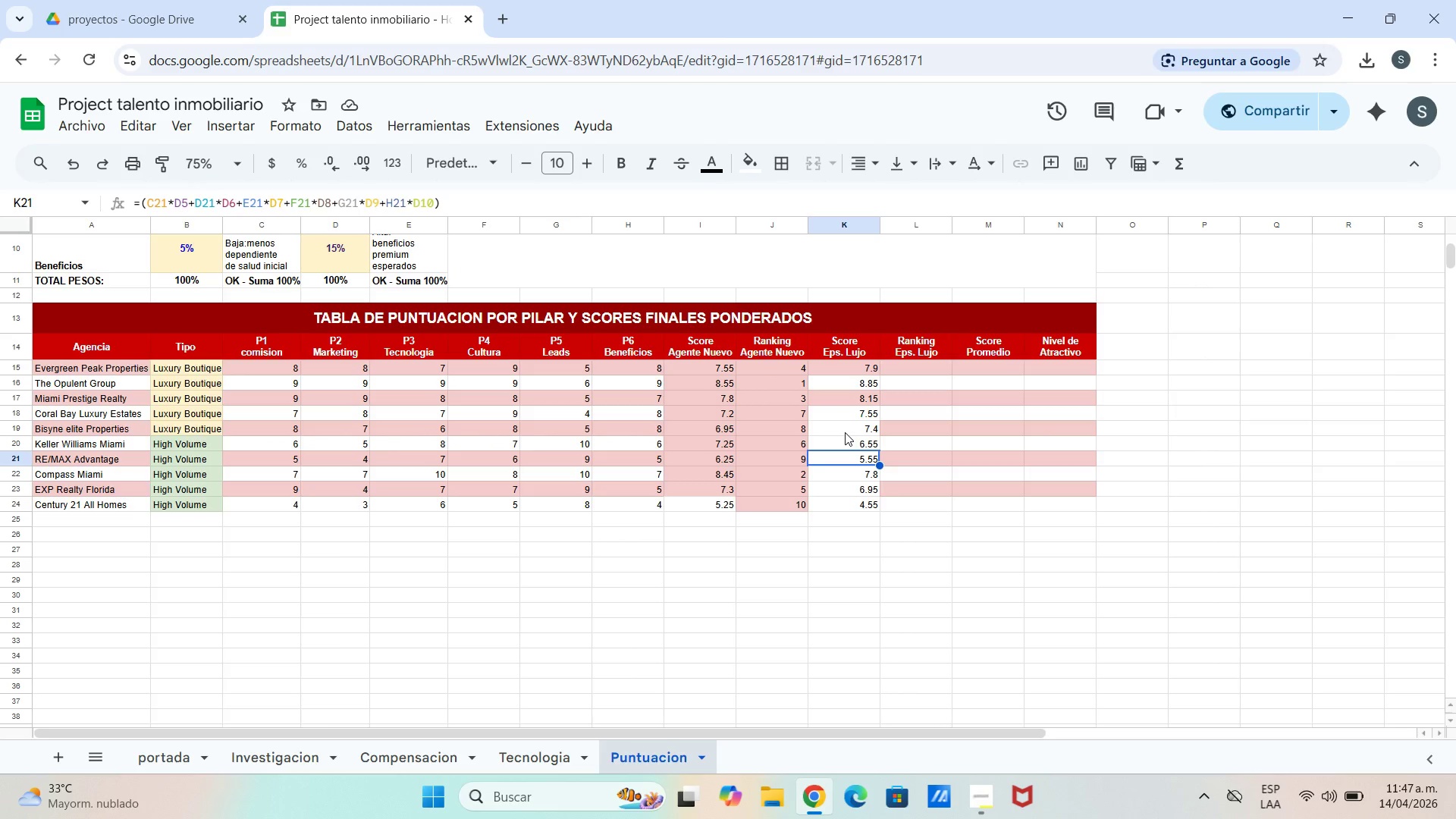 
wait(8.33)
 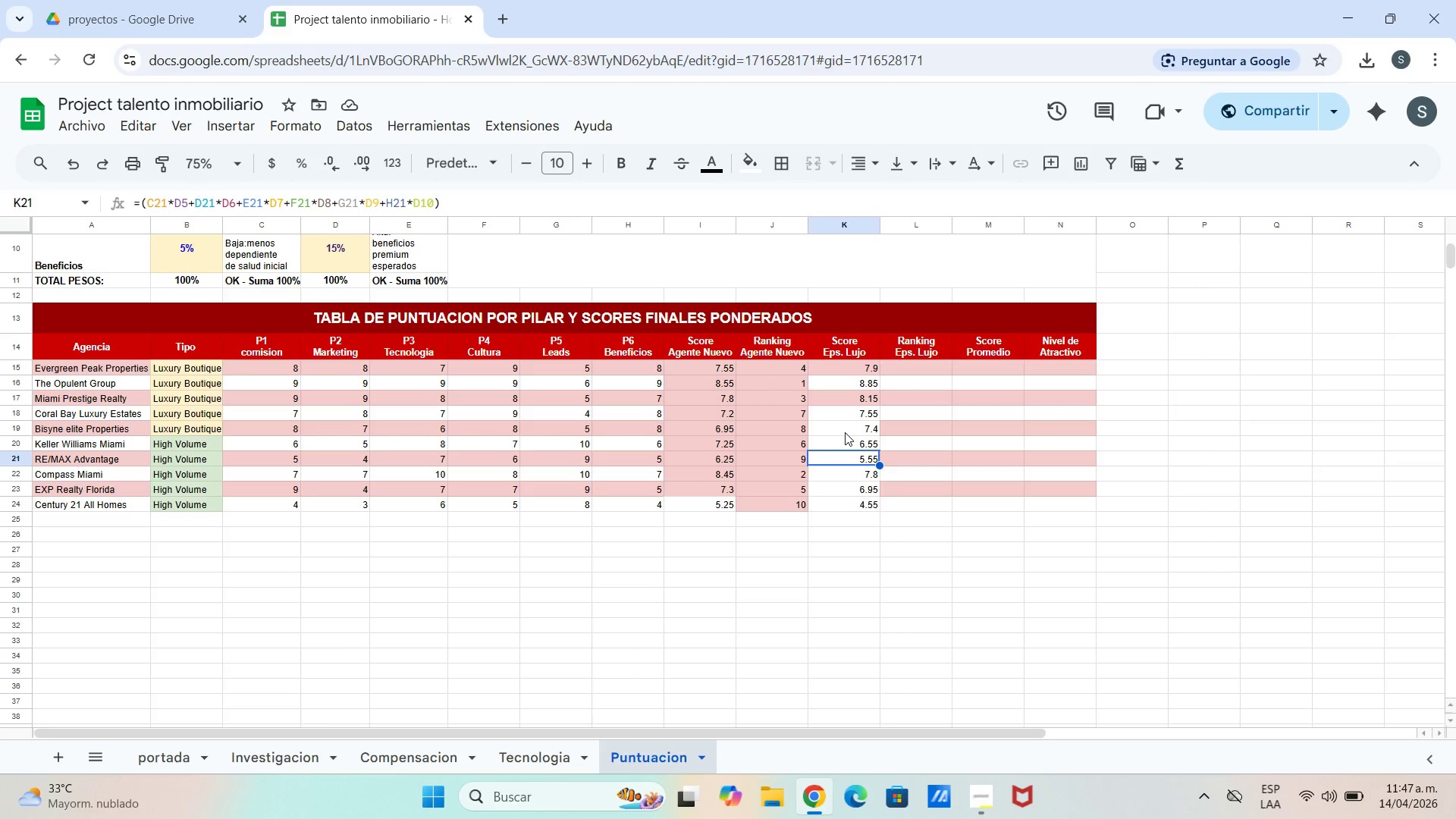 
double_click([893, 362])
 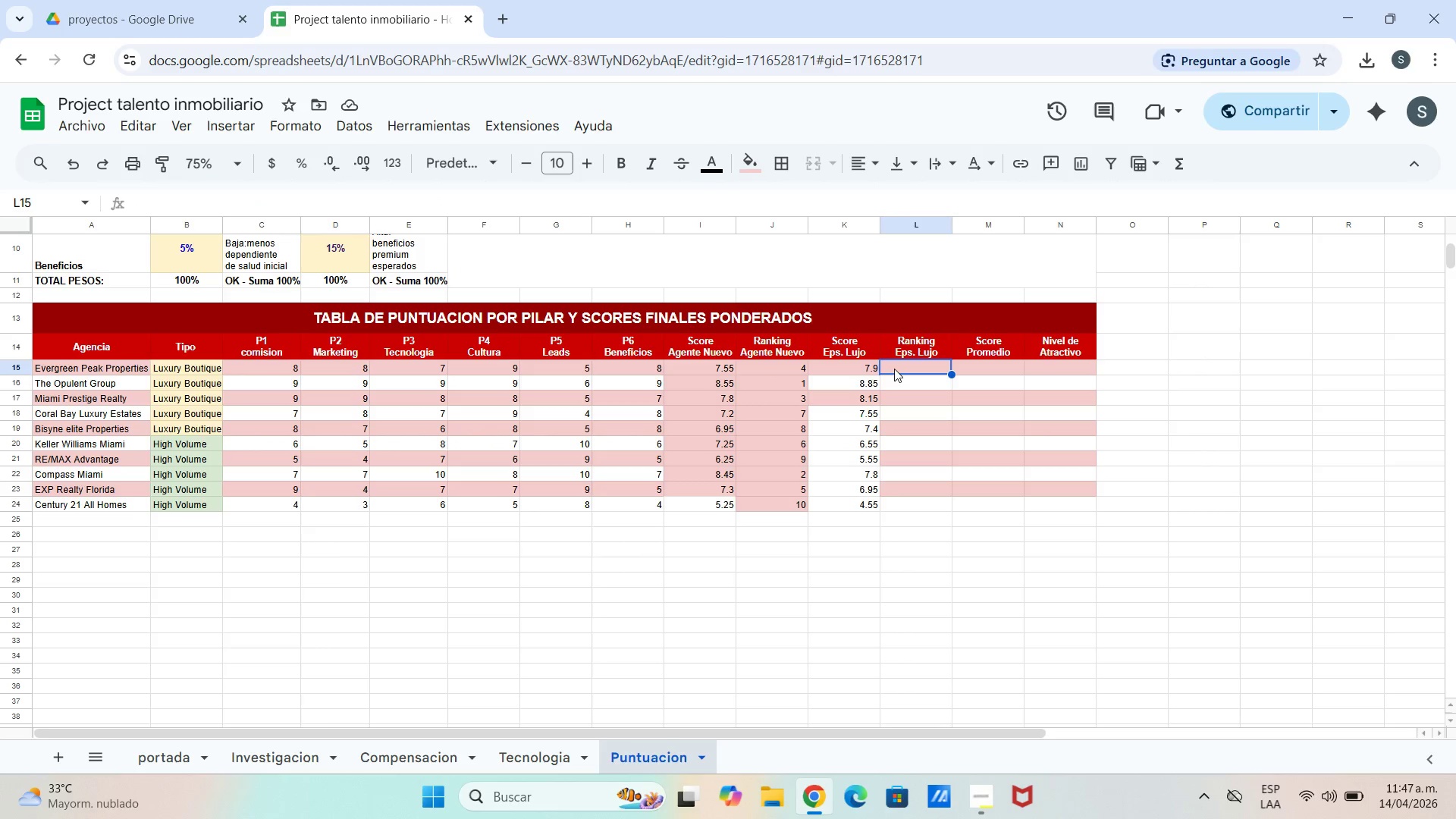 
triple_click([895, 369])
 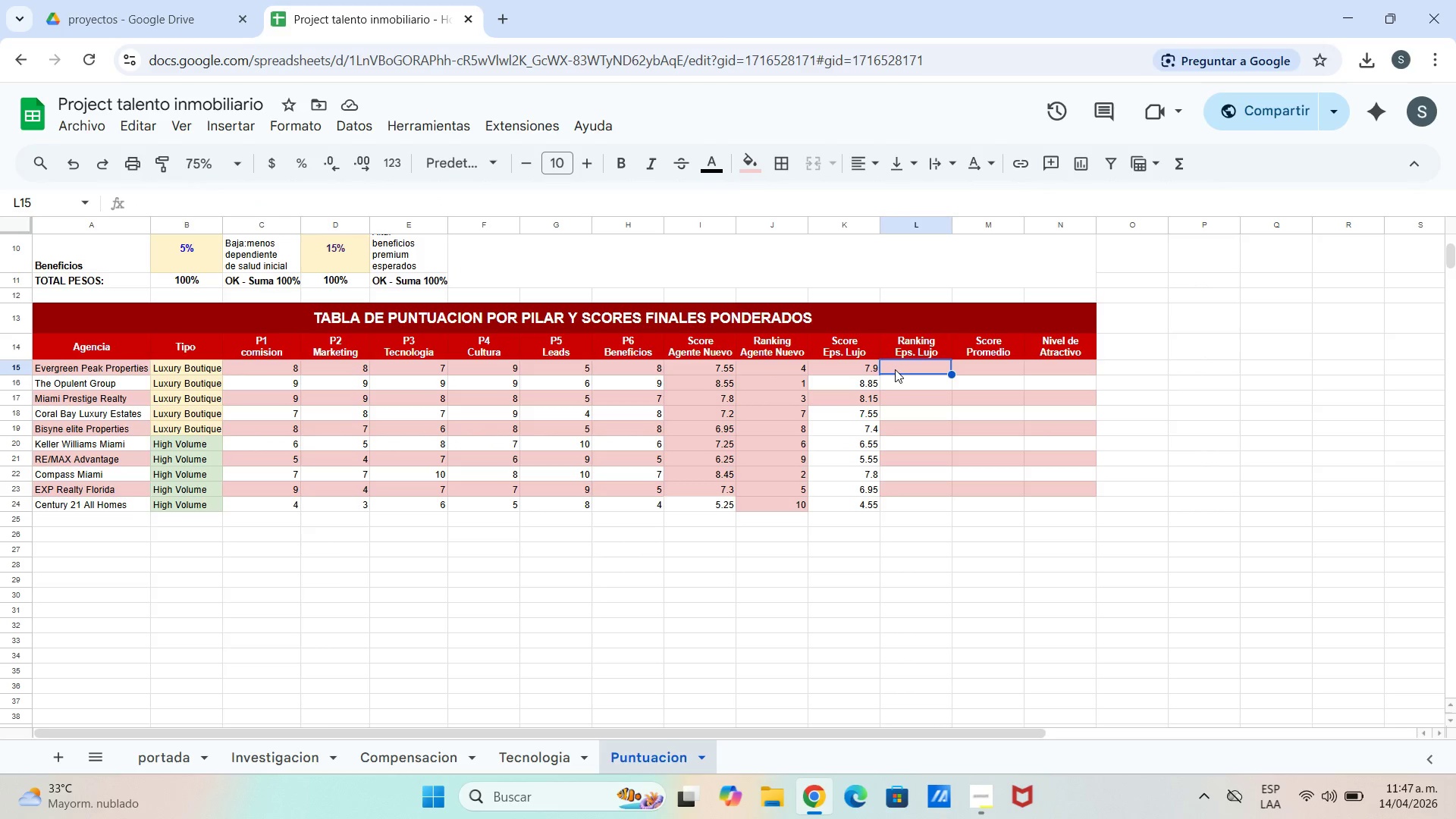 
triple_click([895, 369])
 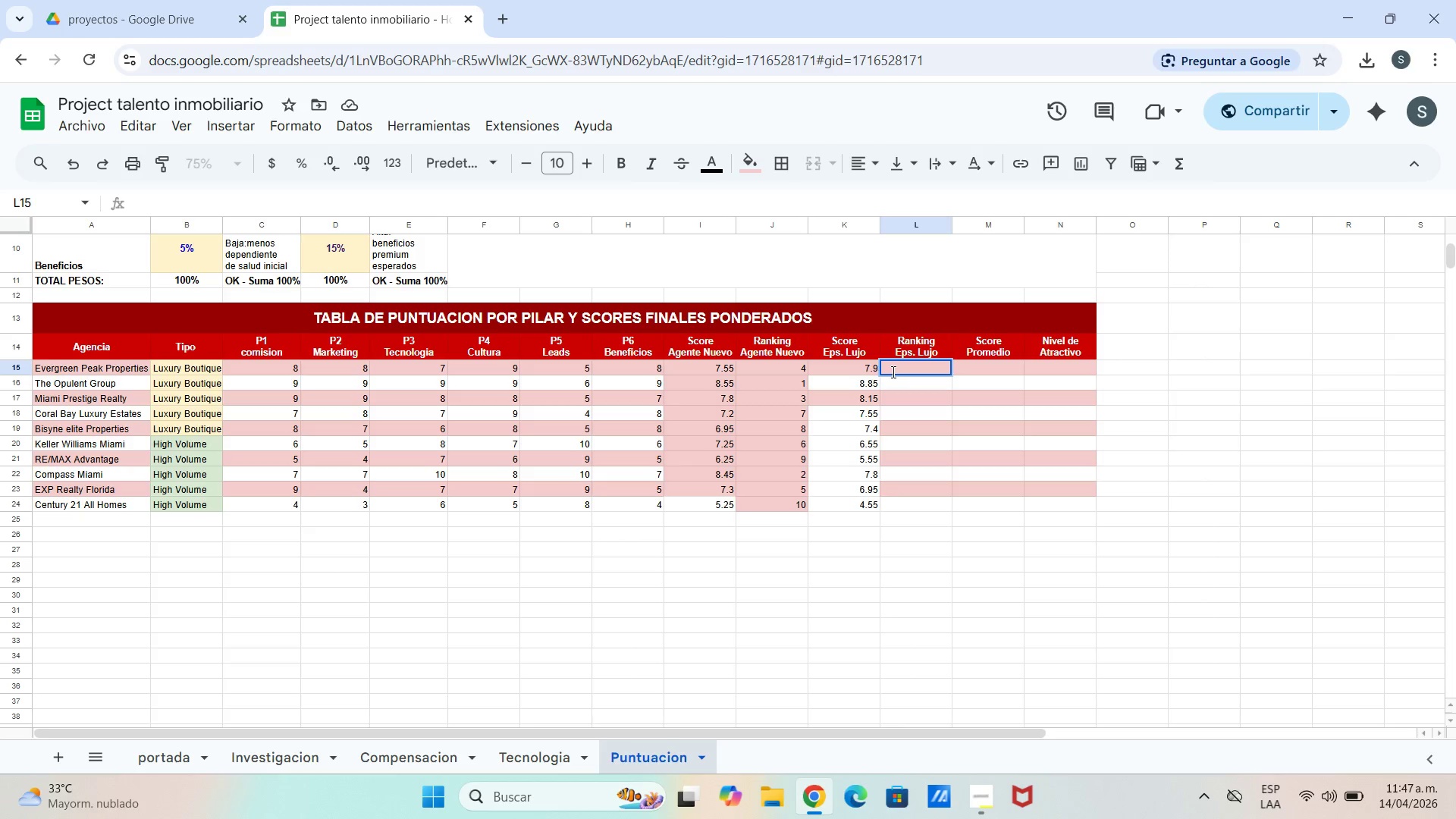 
key(3)
 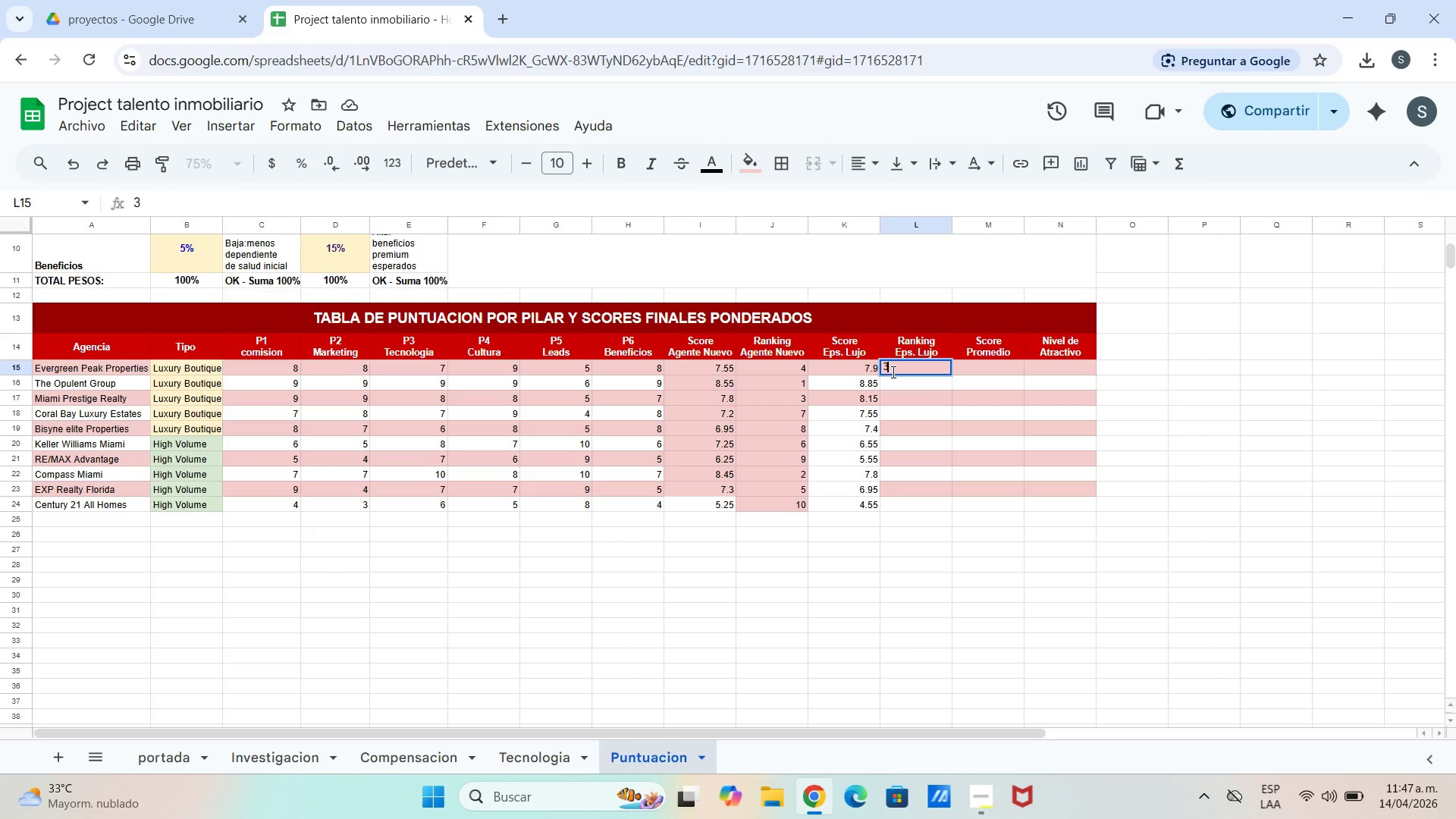 
key(Enter)
 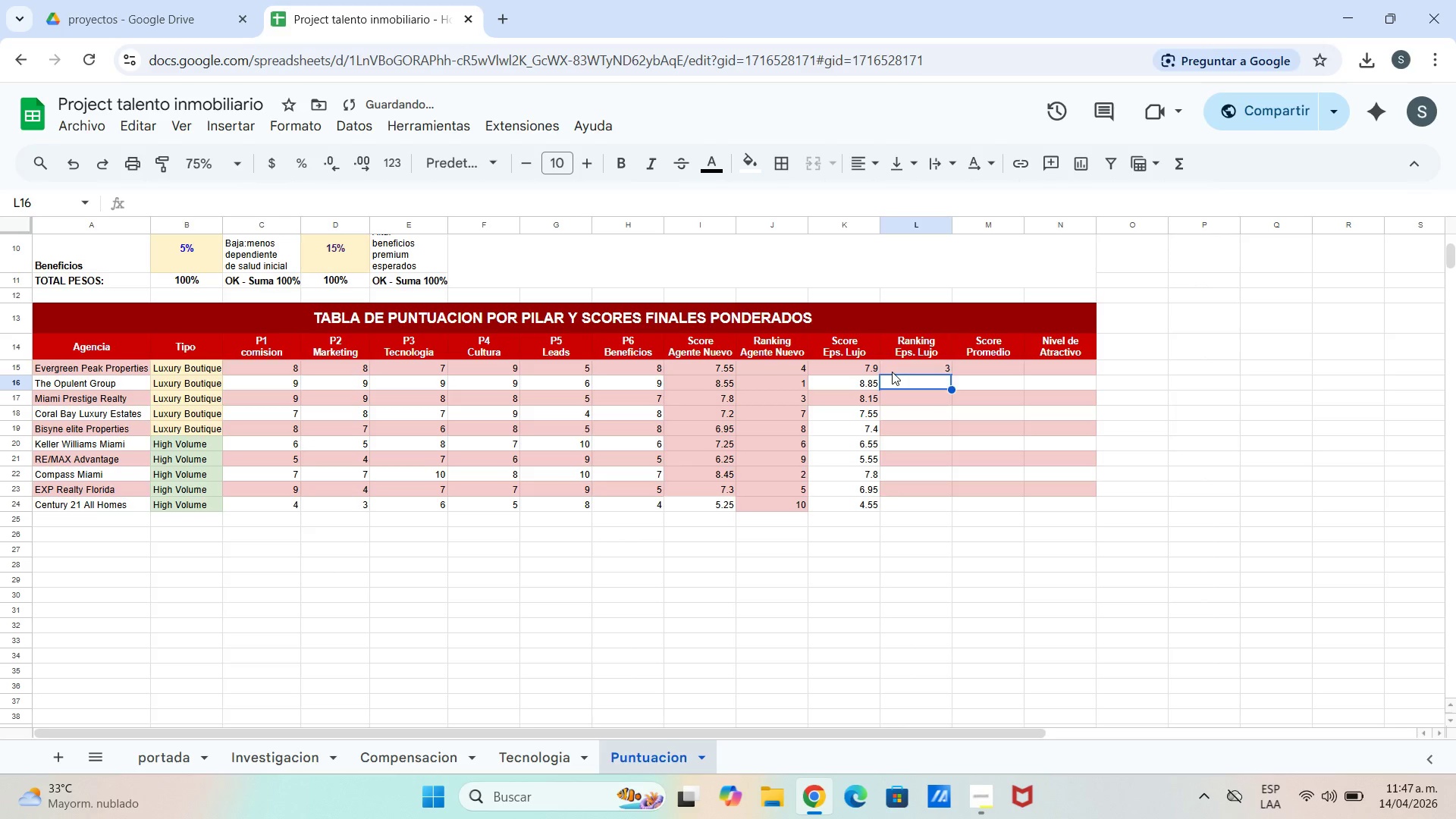 
key(1)
 